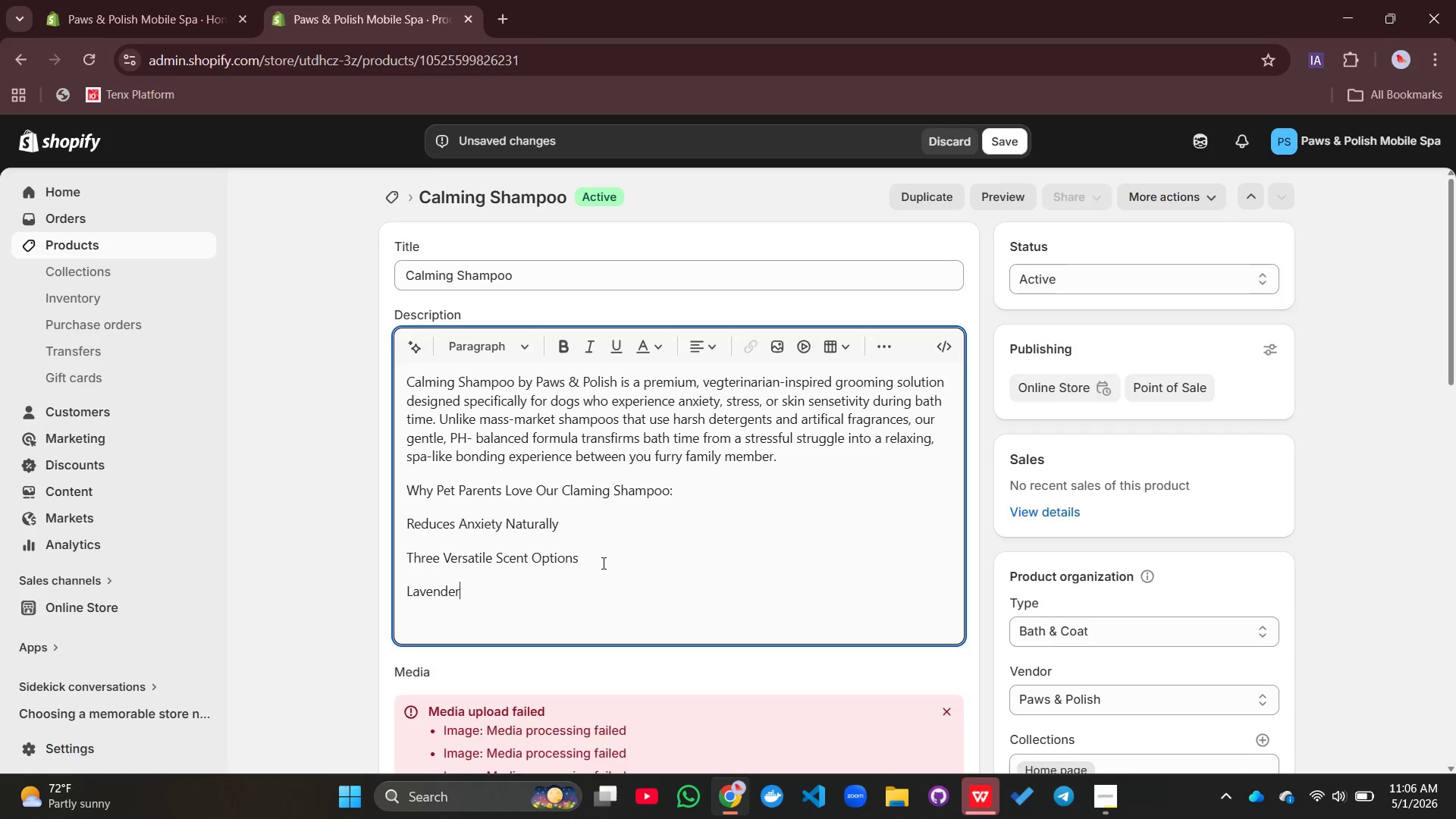 
key(Enter)
 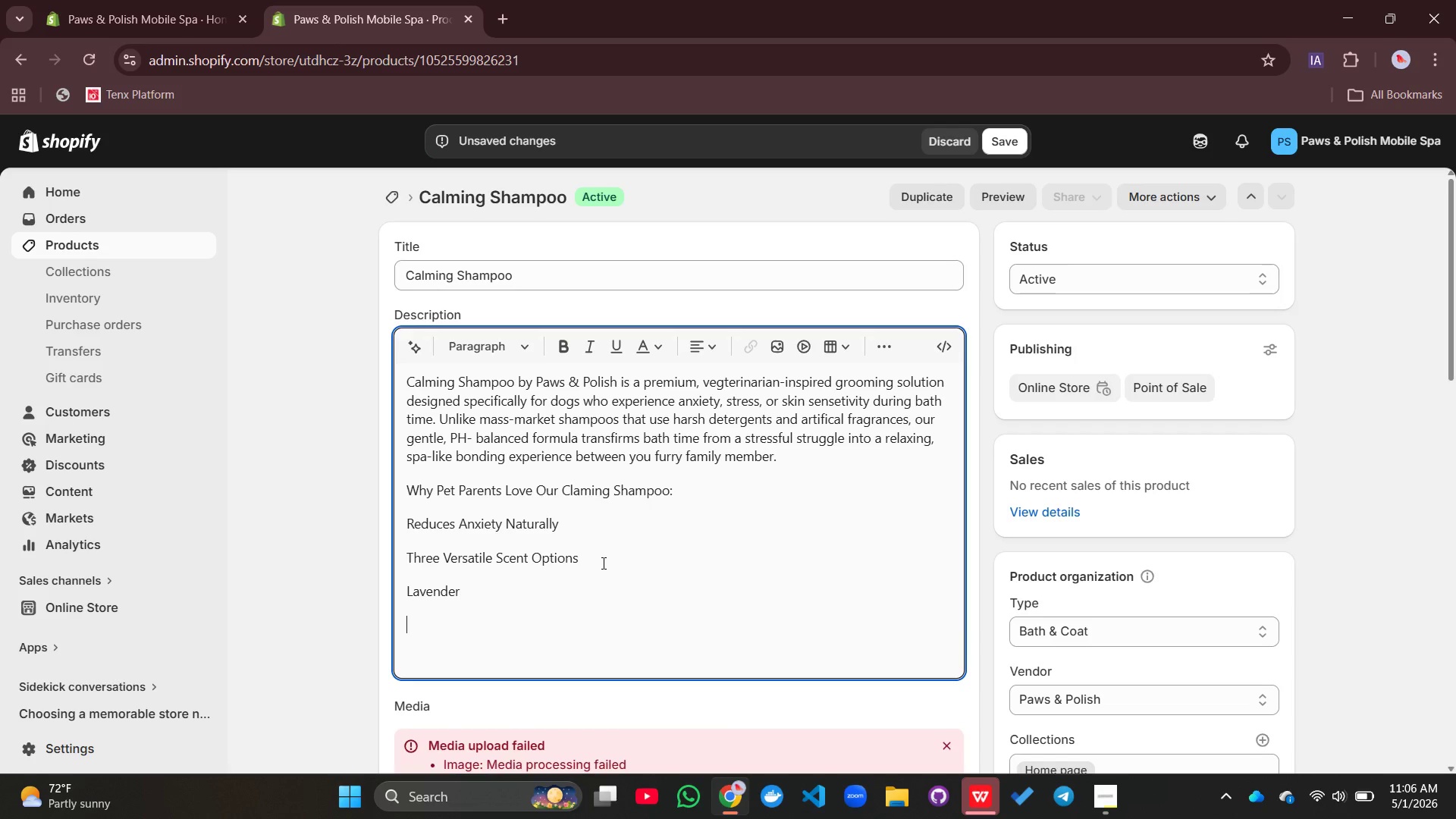 
type(Eucal)
 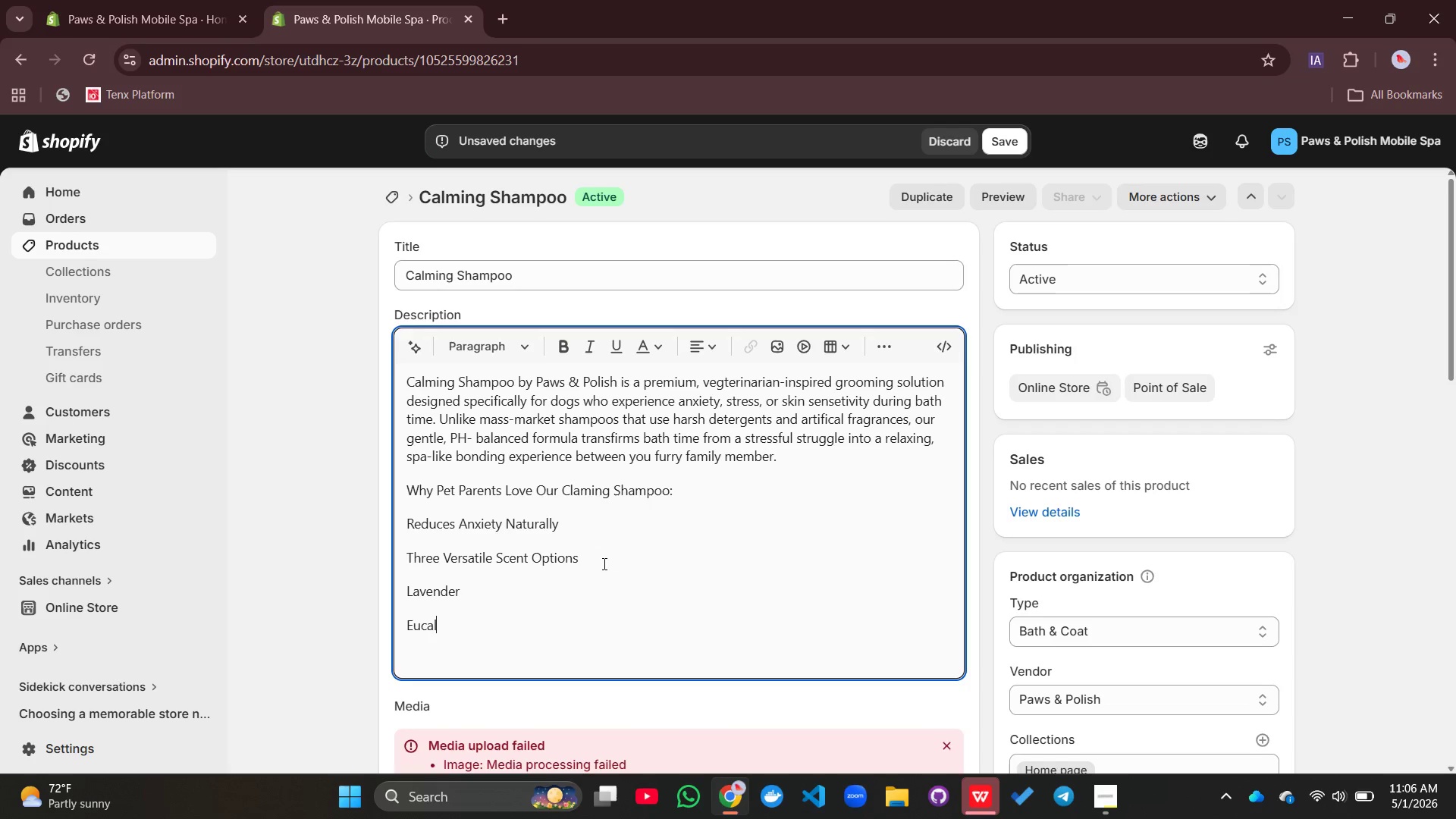 
left_click([598, 561])
 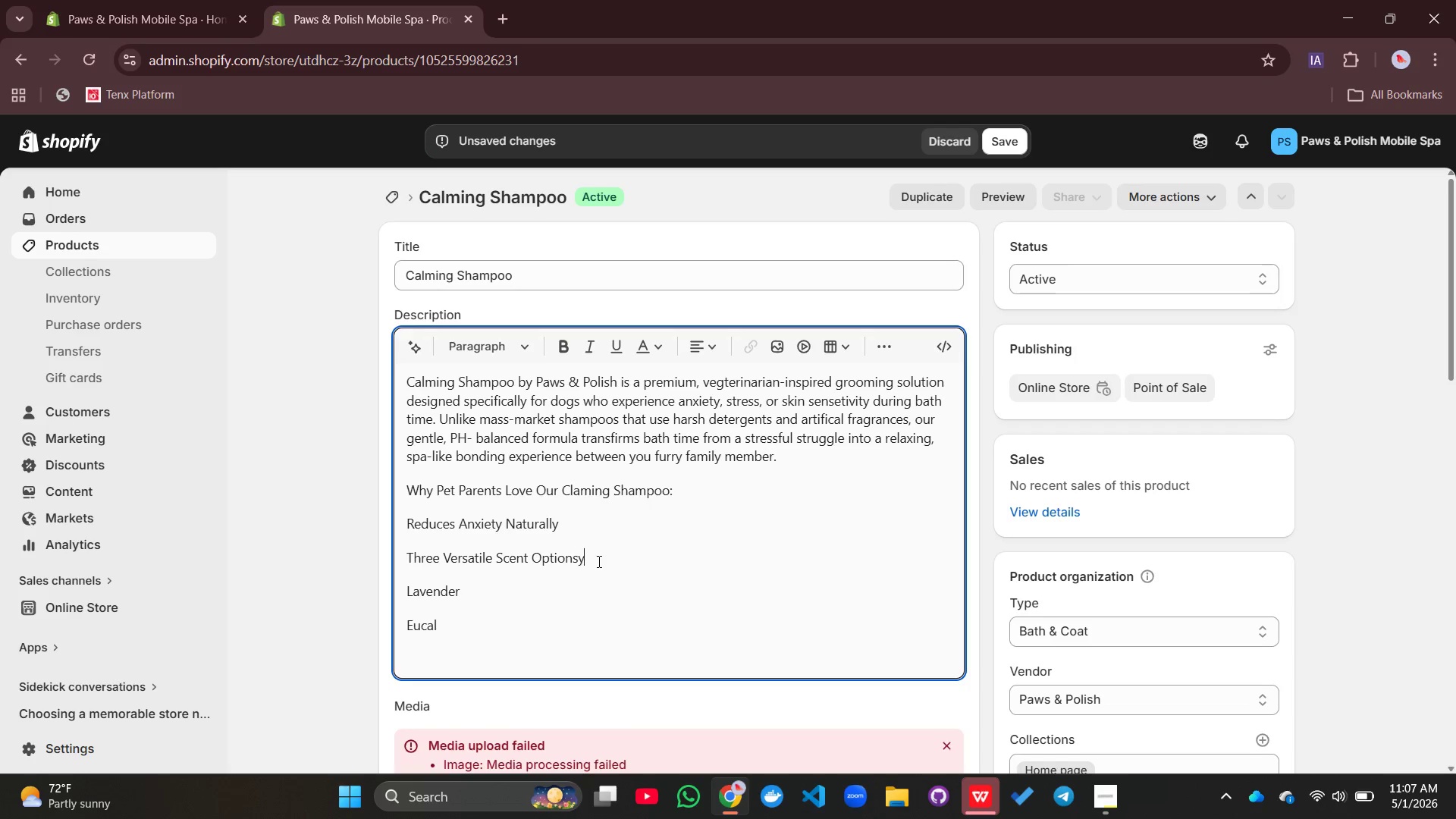 
type(ypy=tu)
 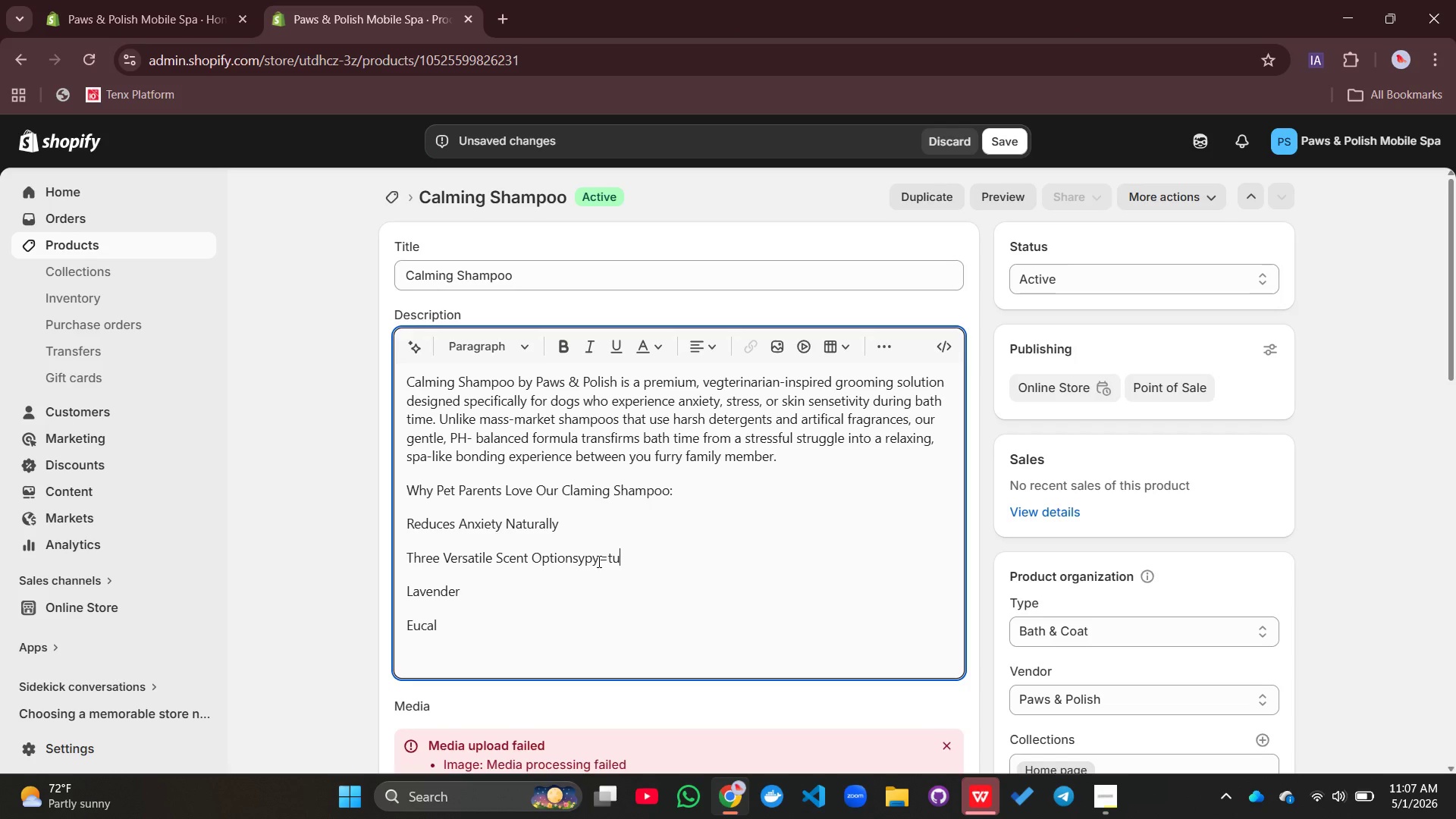 
key(Backspace)
 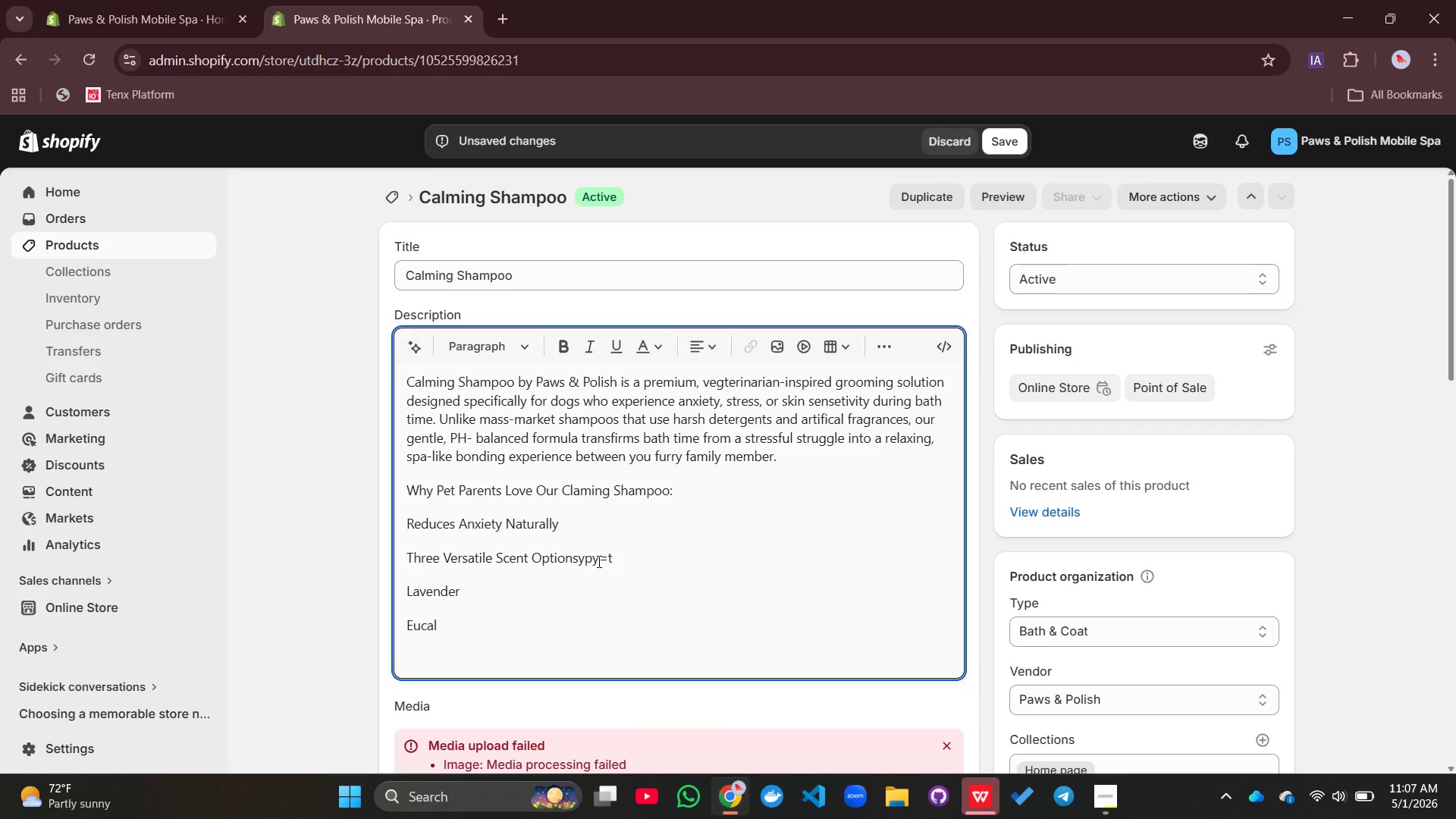 
key(Backspace)
 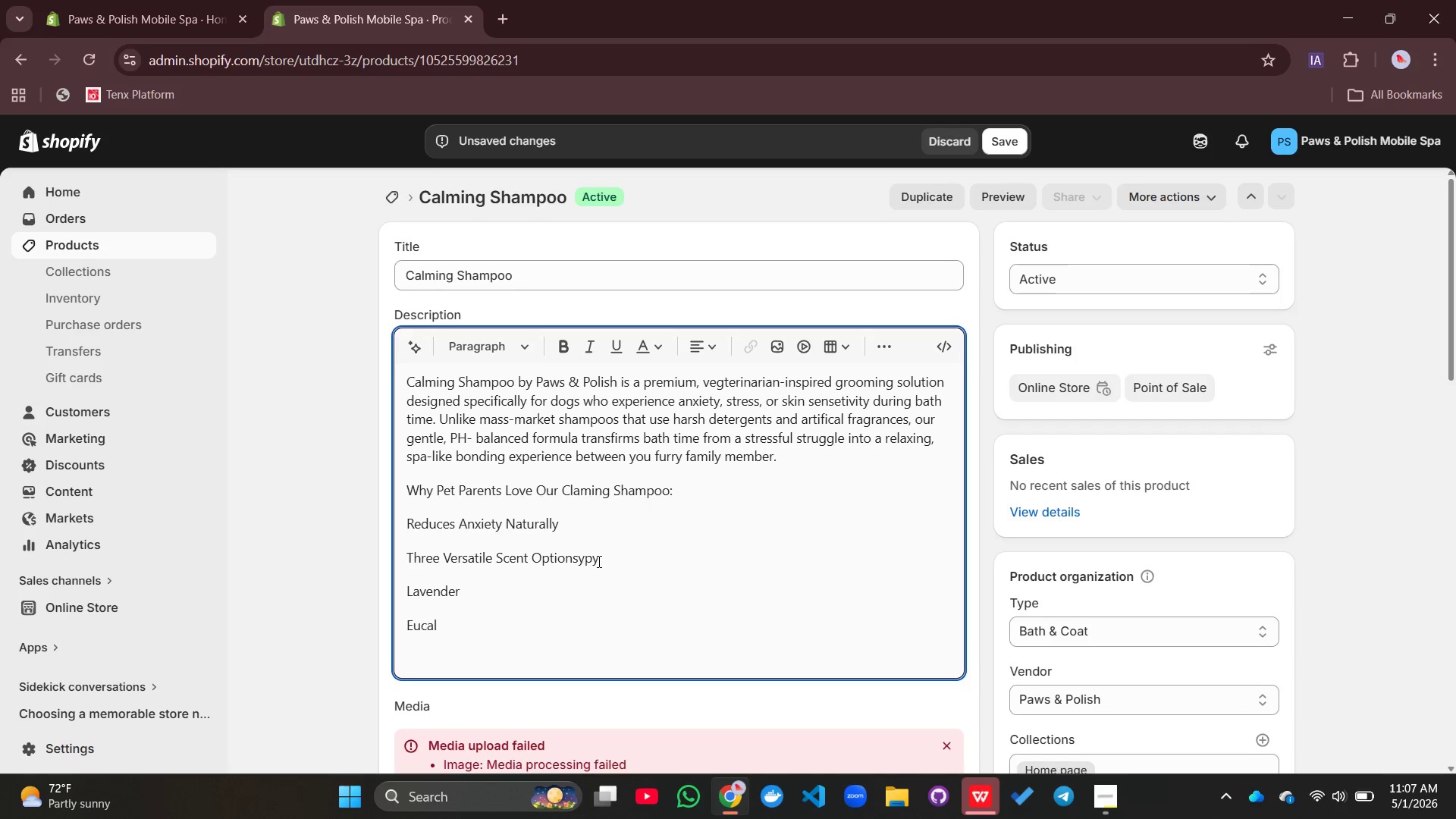 
hold_key(key=Backspace, duration=0.5)
 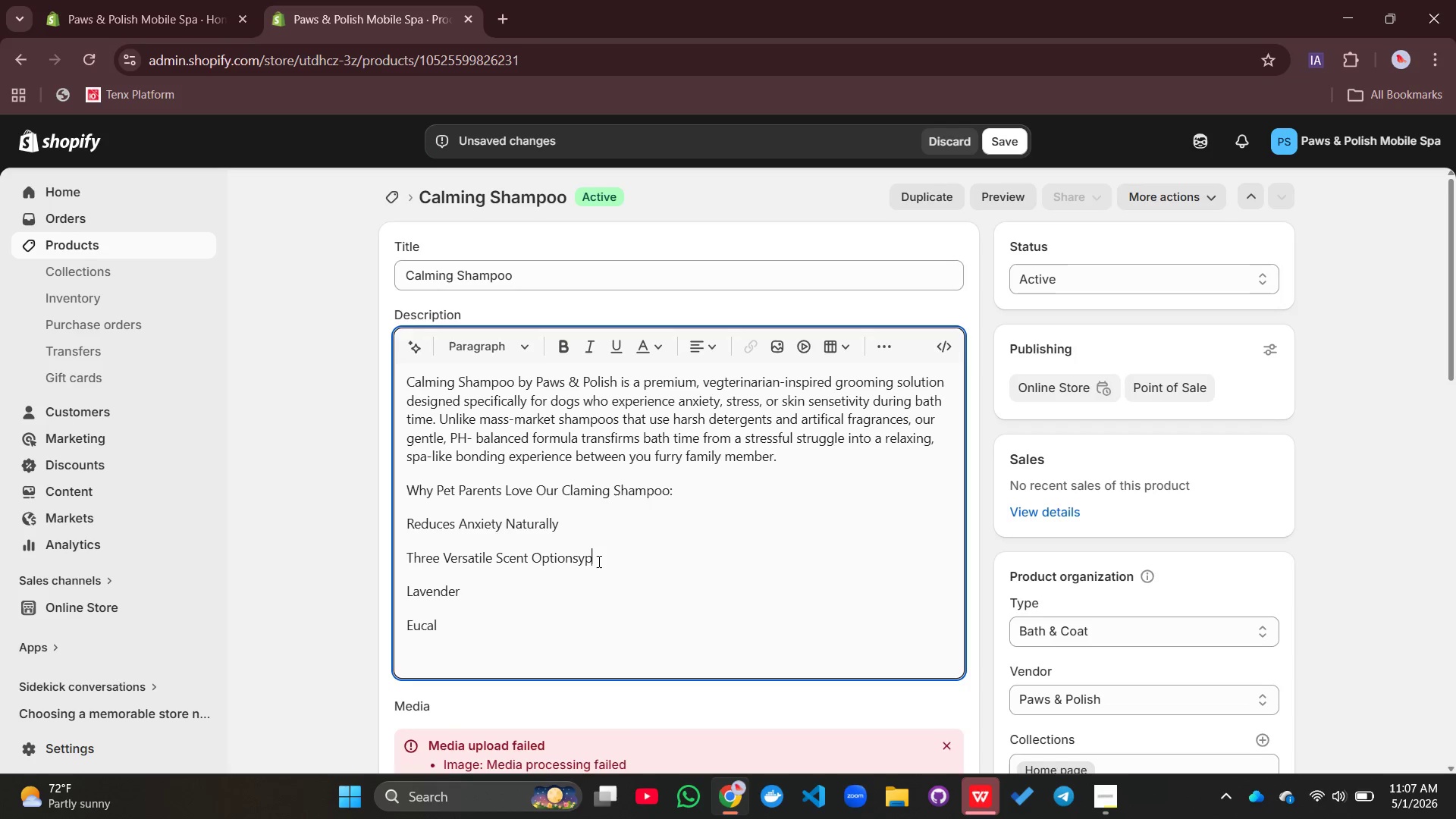 
key(Backspace)
 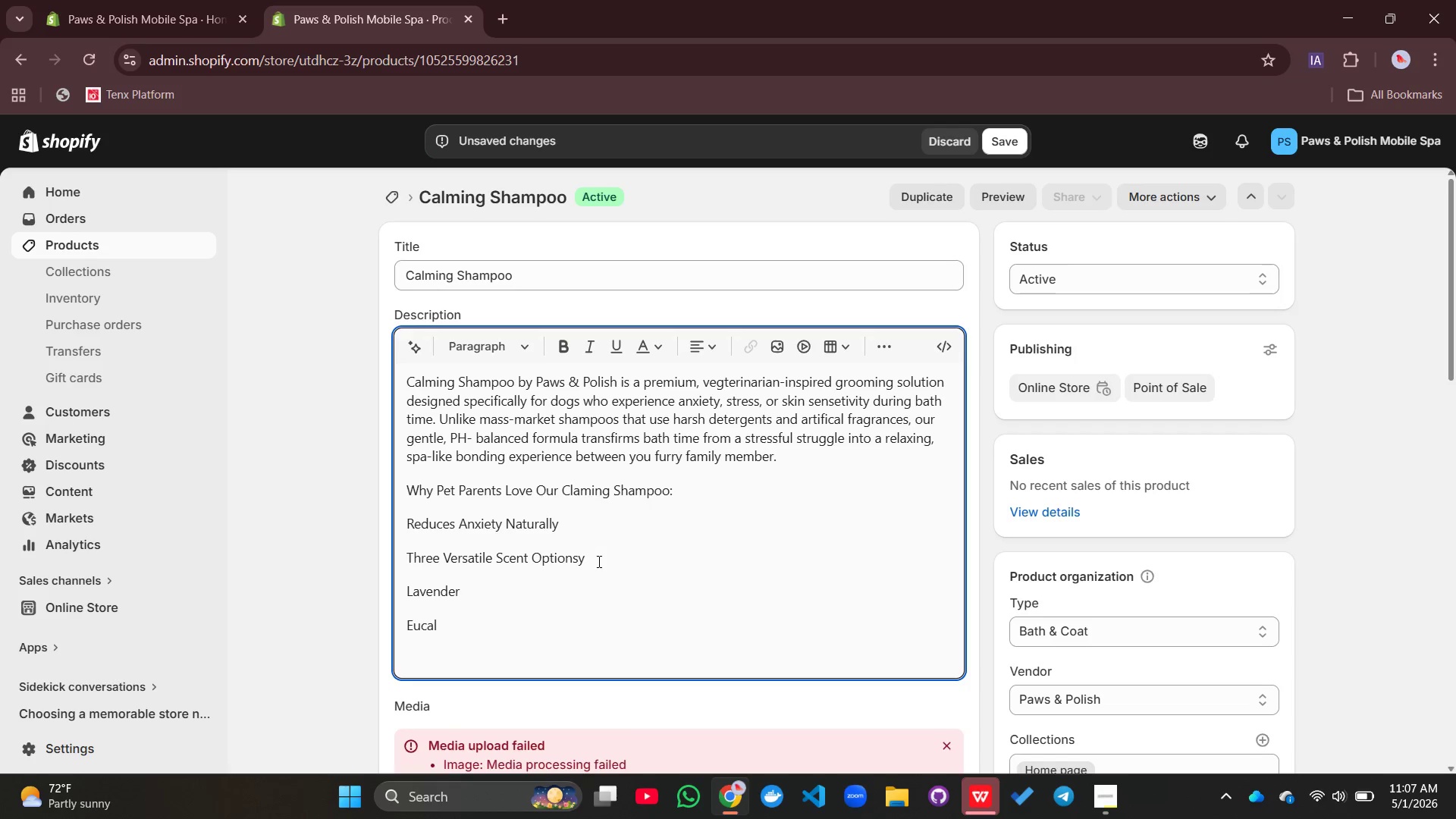 
key(Backspace)
 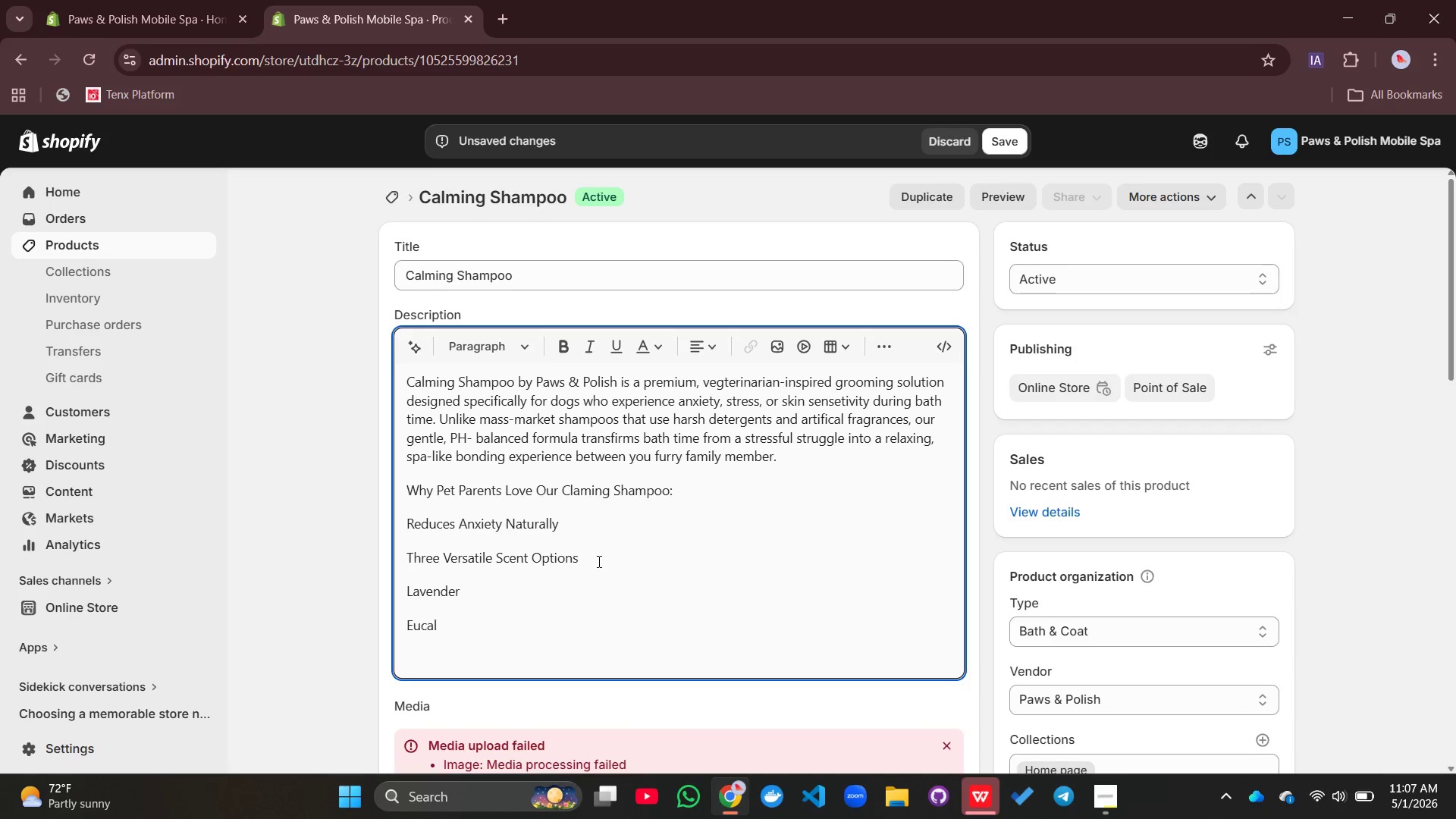 
key(Backspace)
 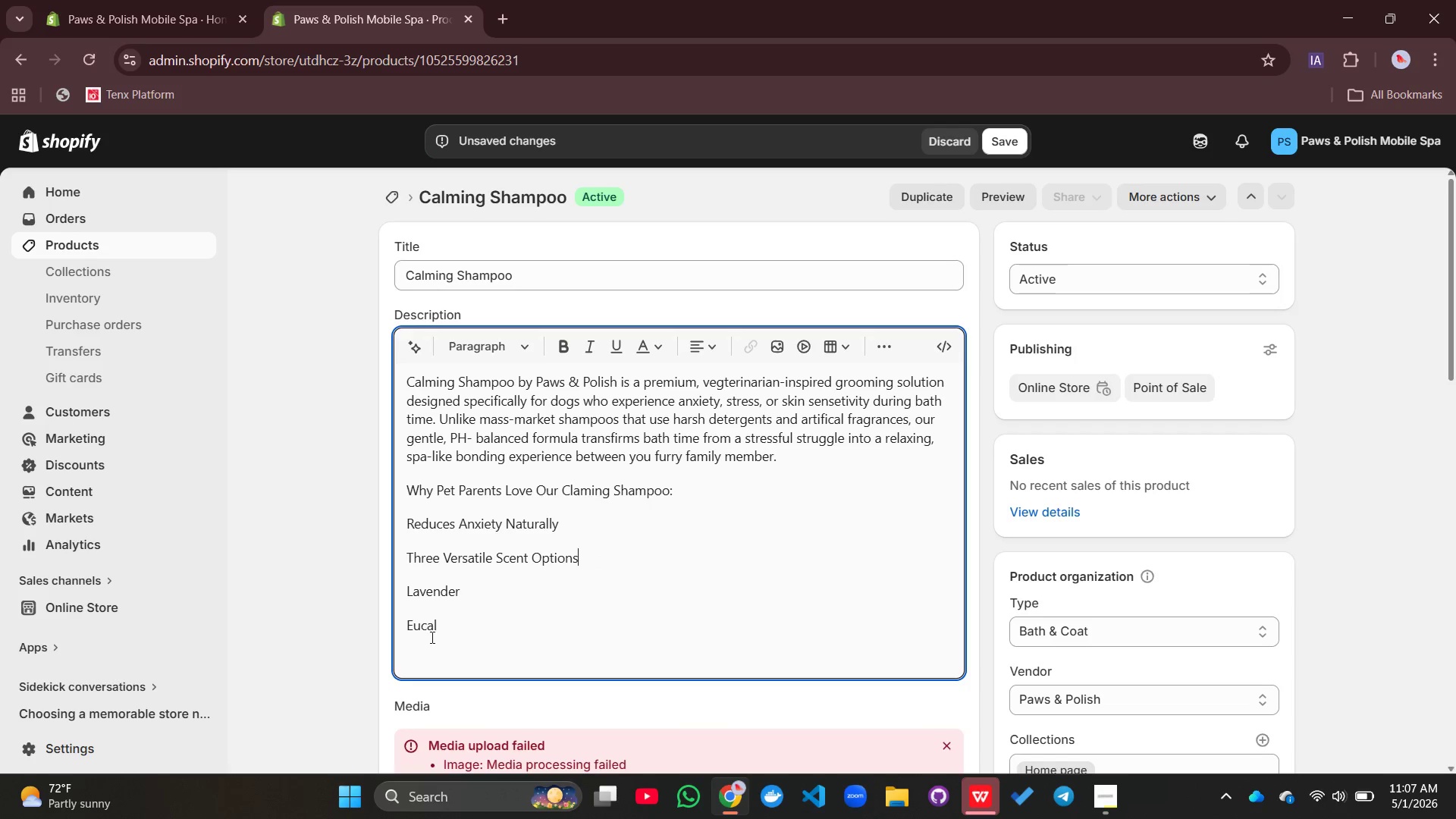 
left_click([458, 626])
 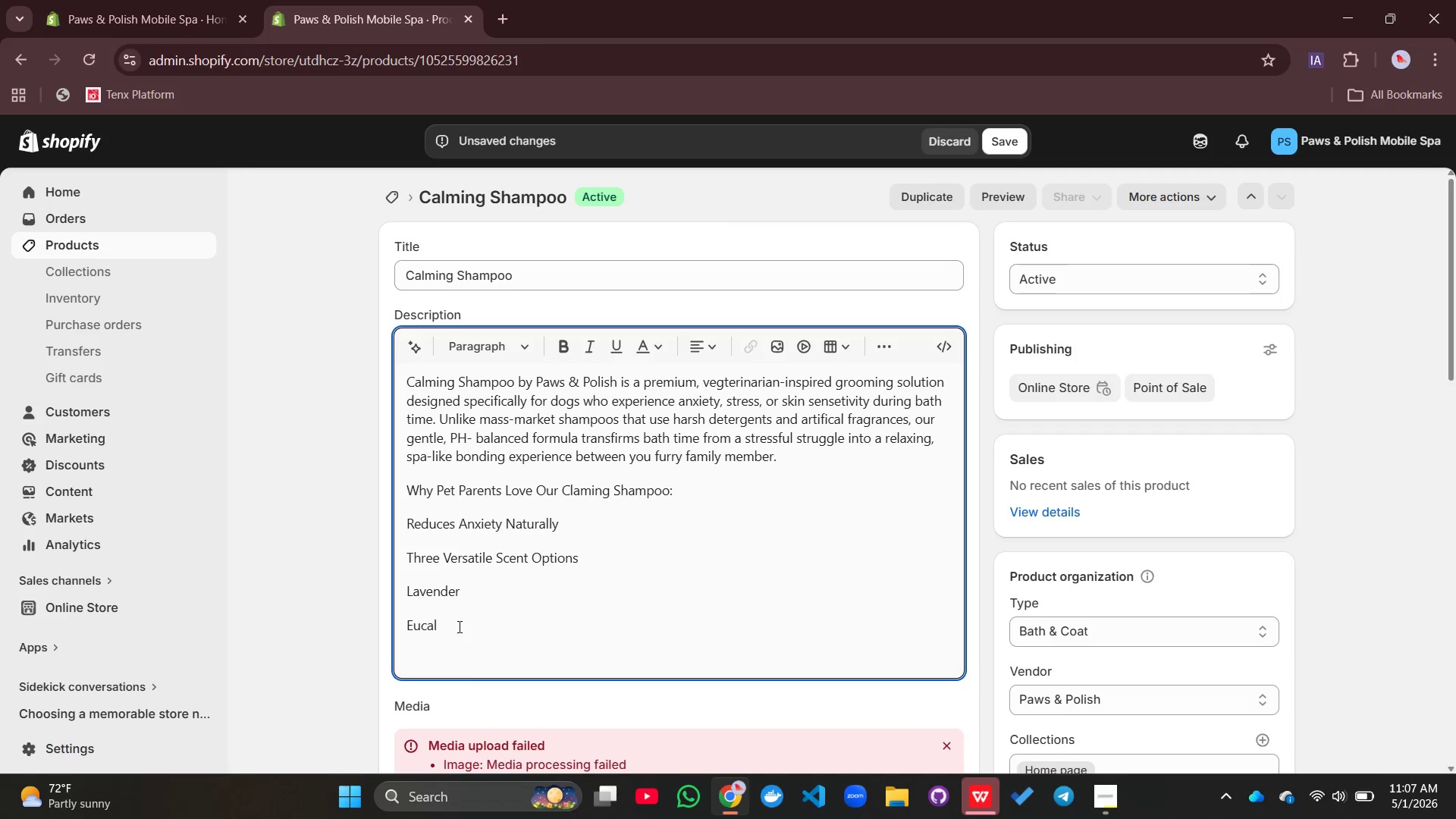 
type(yptus)
 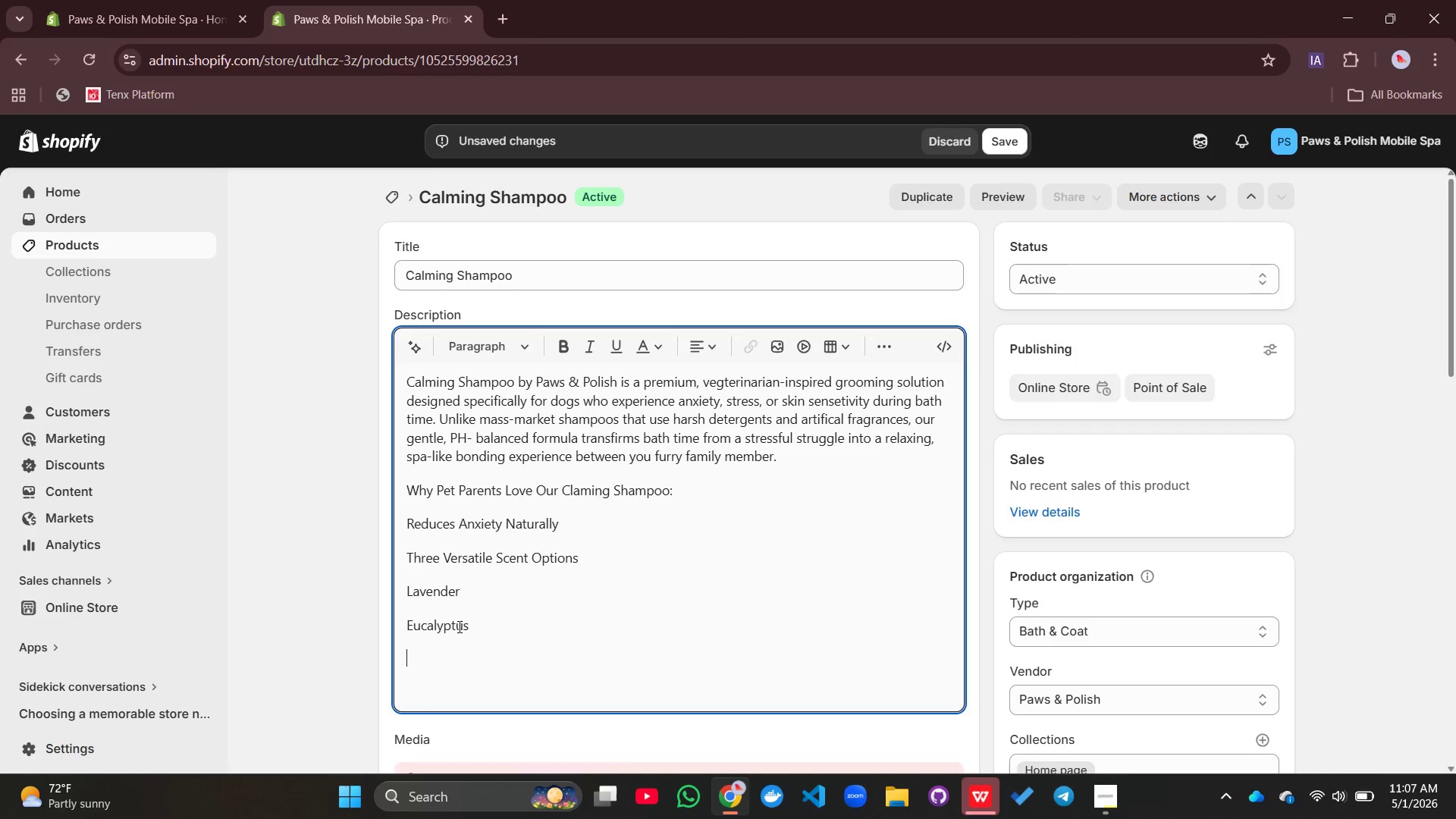 
key(Enter)
 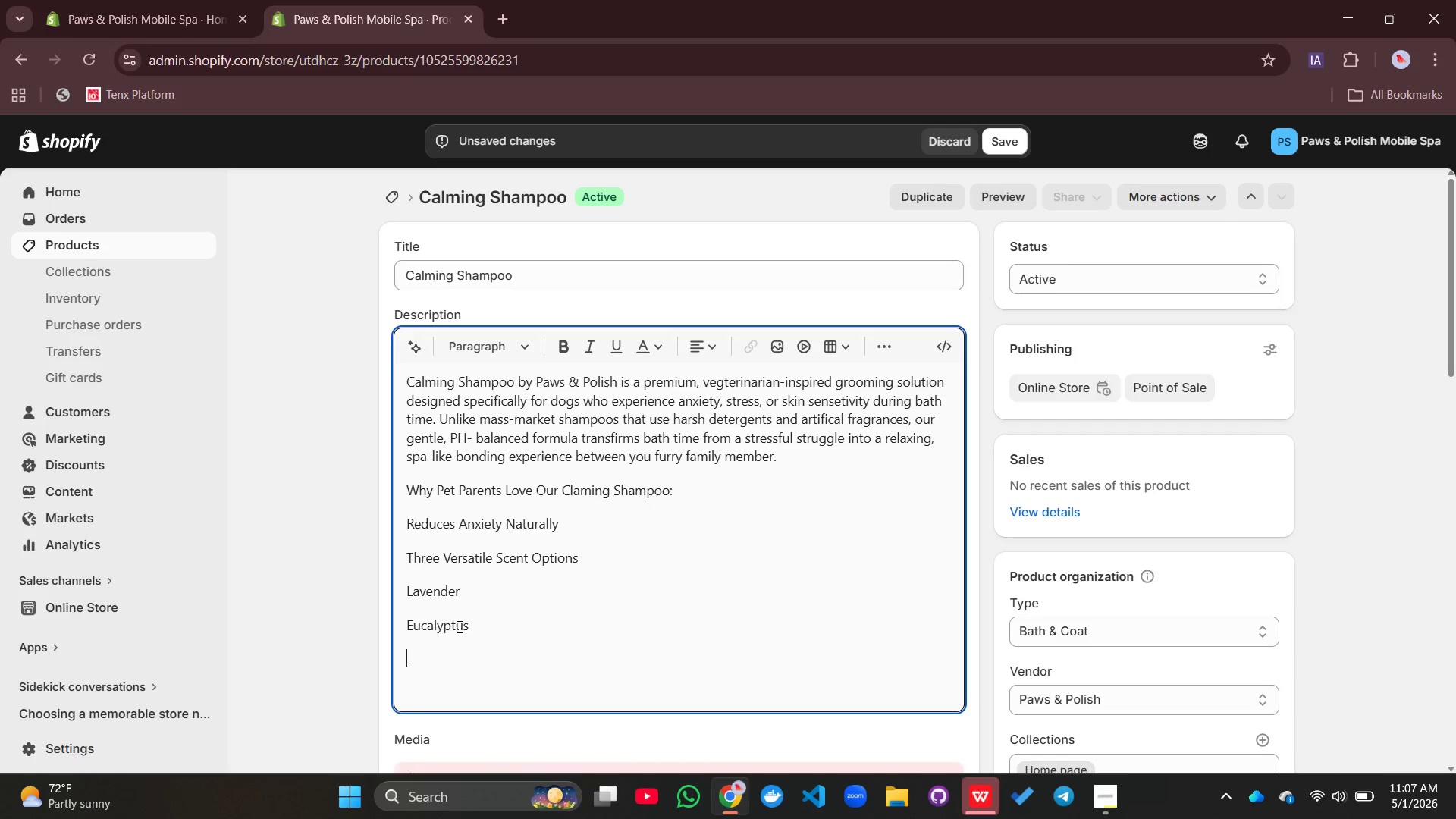 
key(Control+U)
 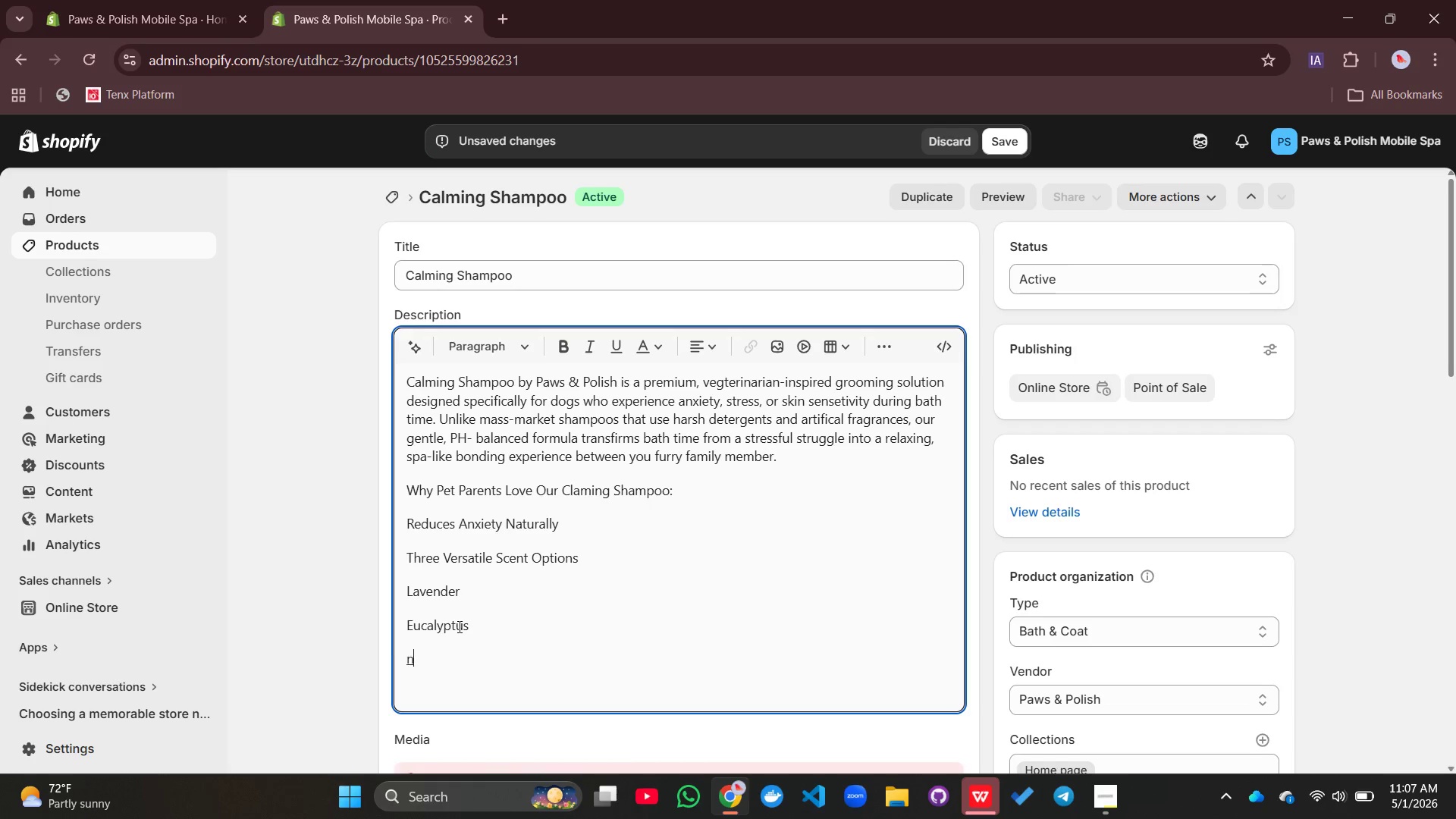 
type(nsented )
 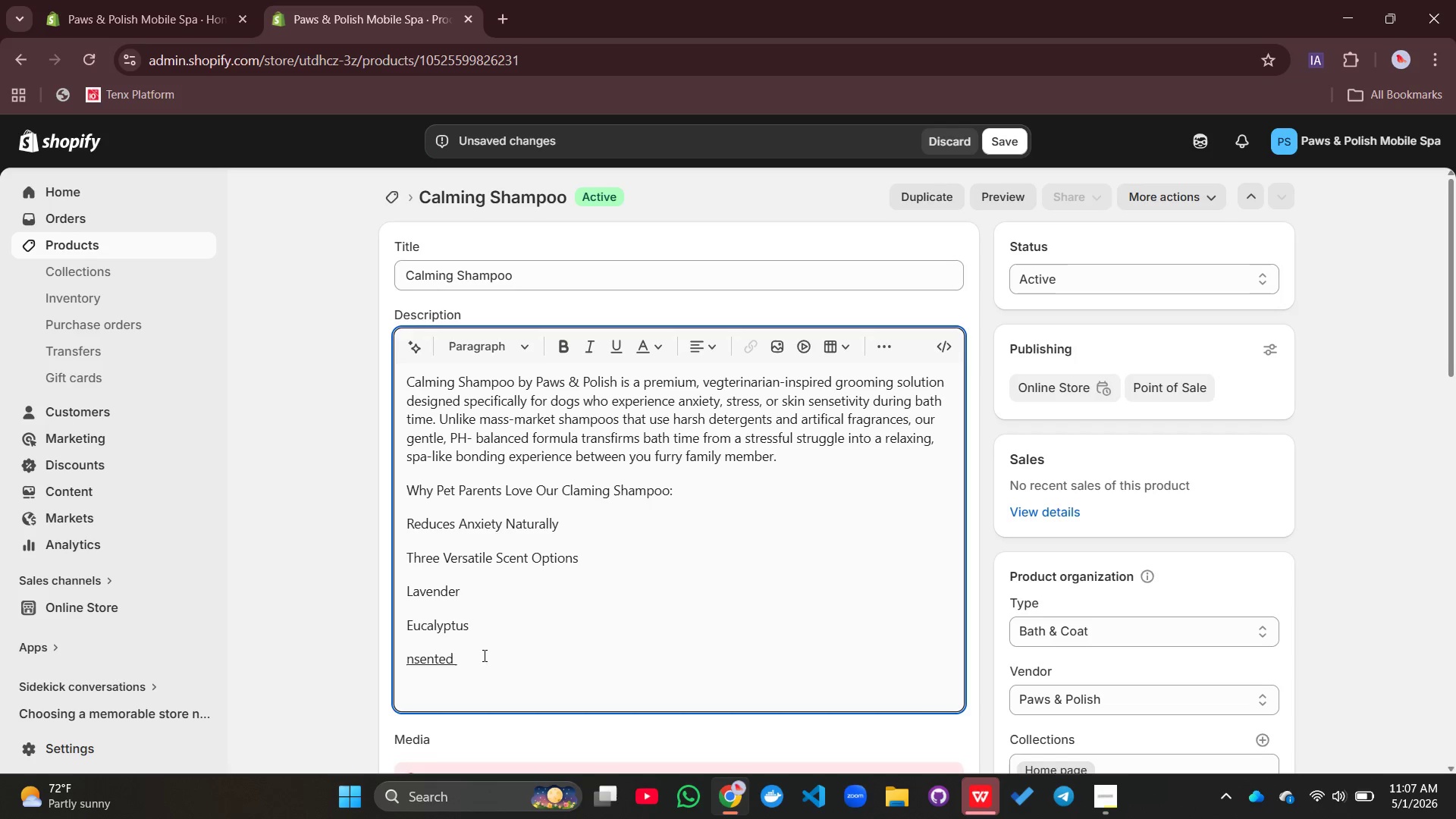 
left_click([416, 661])
 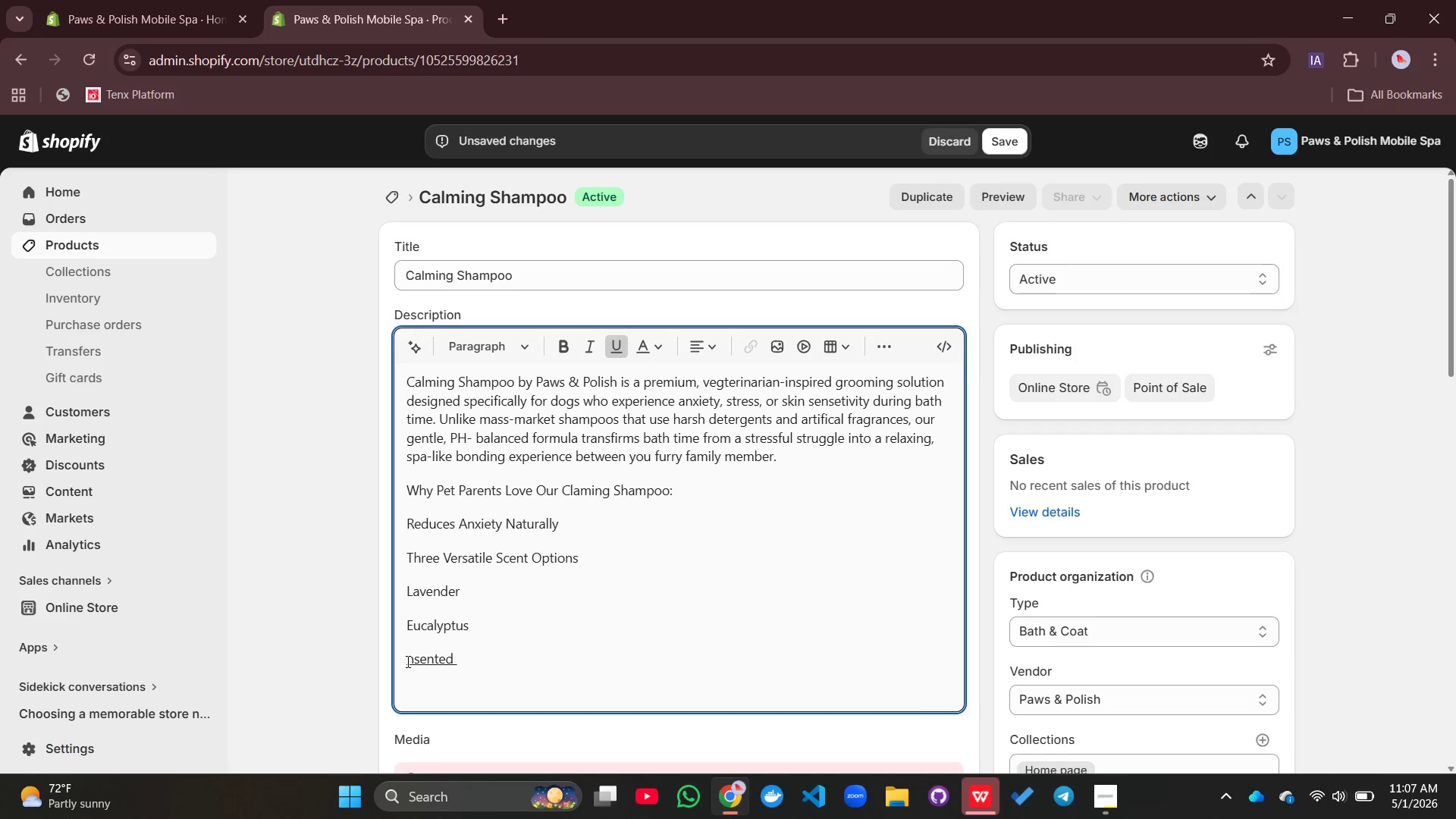 
left_click([406, 661])
 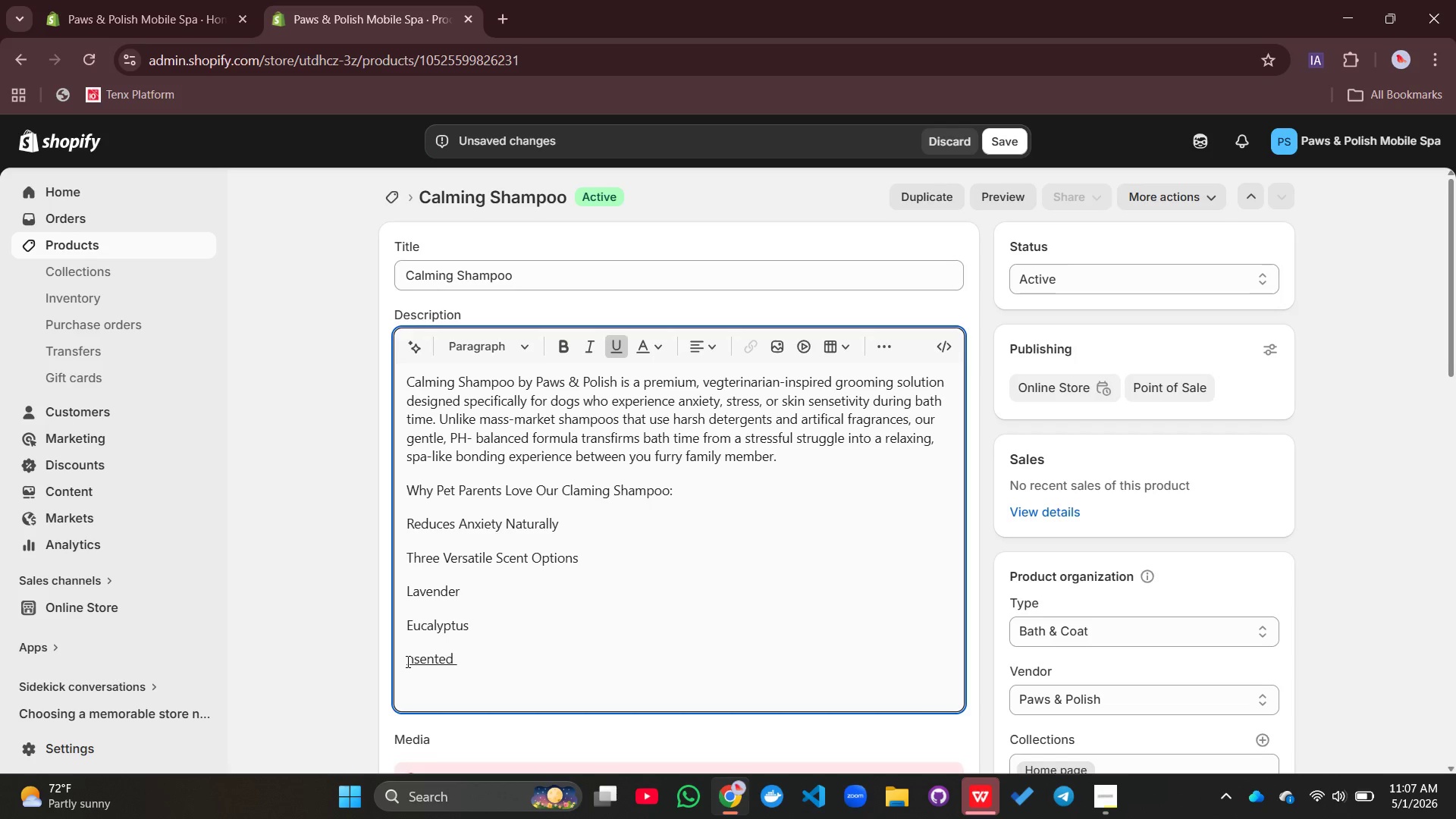 
key(U)
 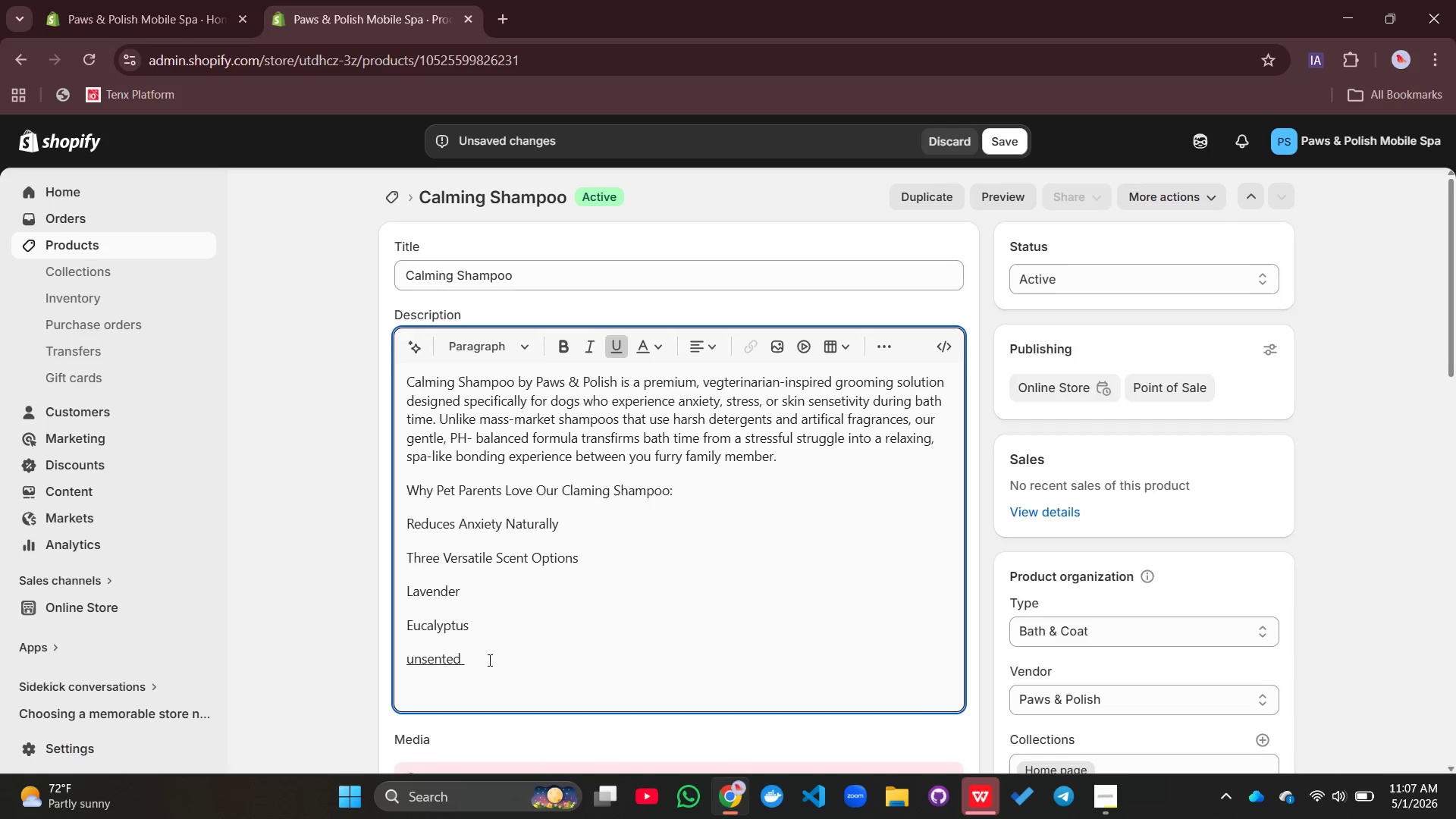 
left_click_drag(start_coordinate=[488, 660], to_coordinate=[401, 662])
 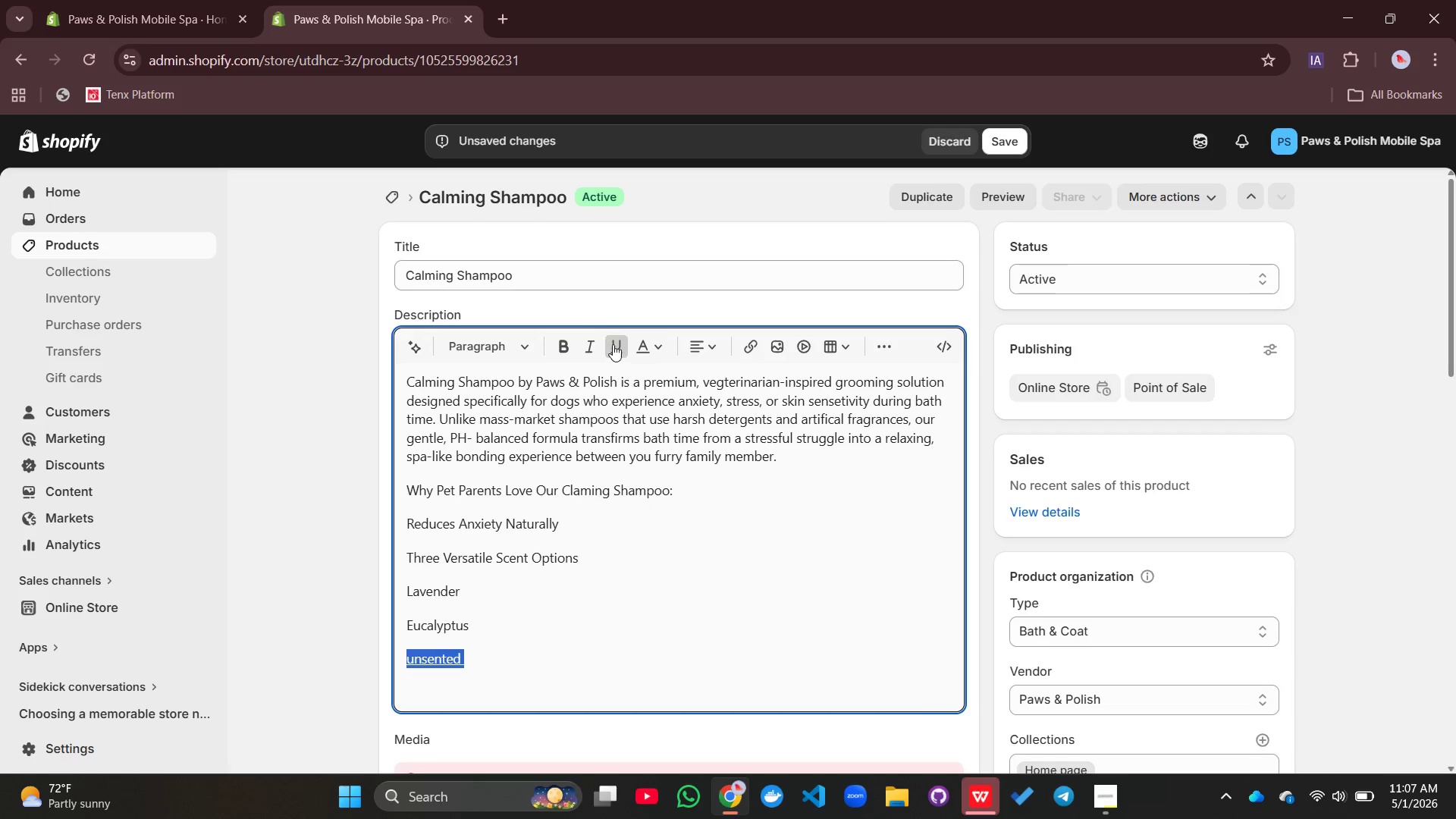 
left_click([613, 344])
 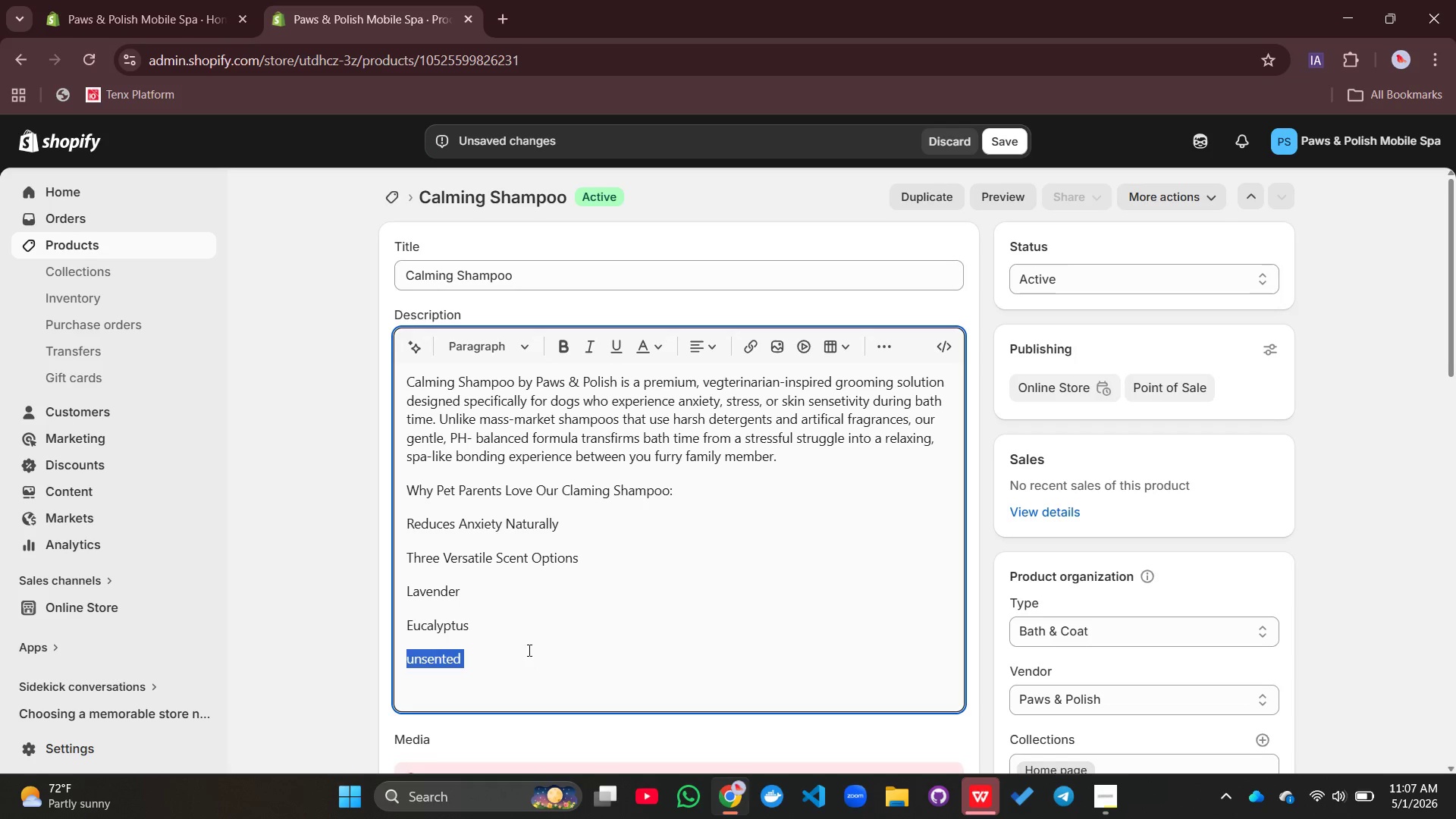 
left_click([528, 650])
 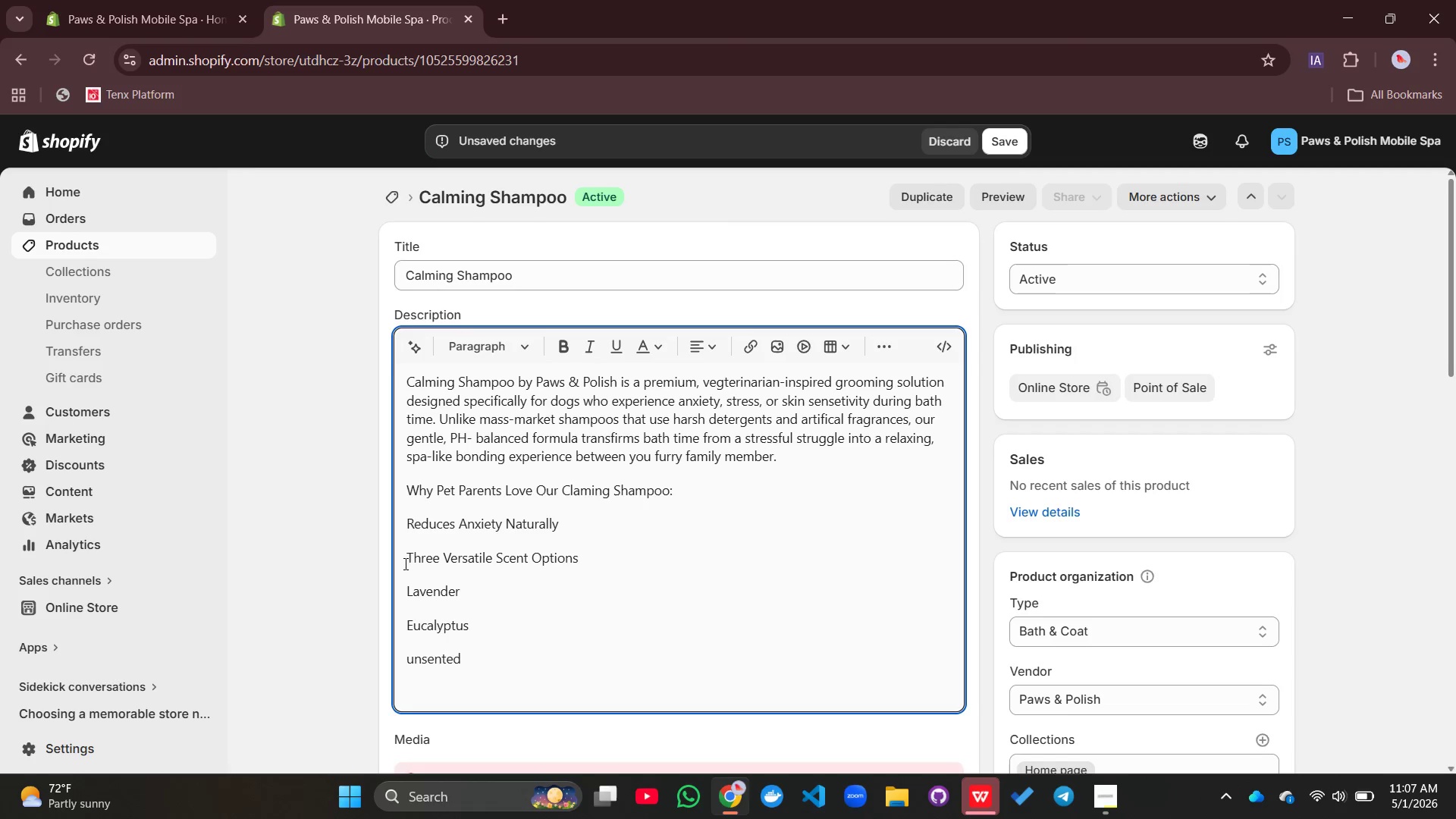 
left_click([403, 603])
 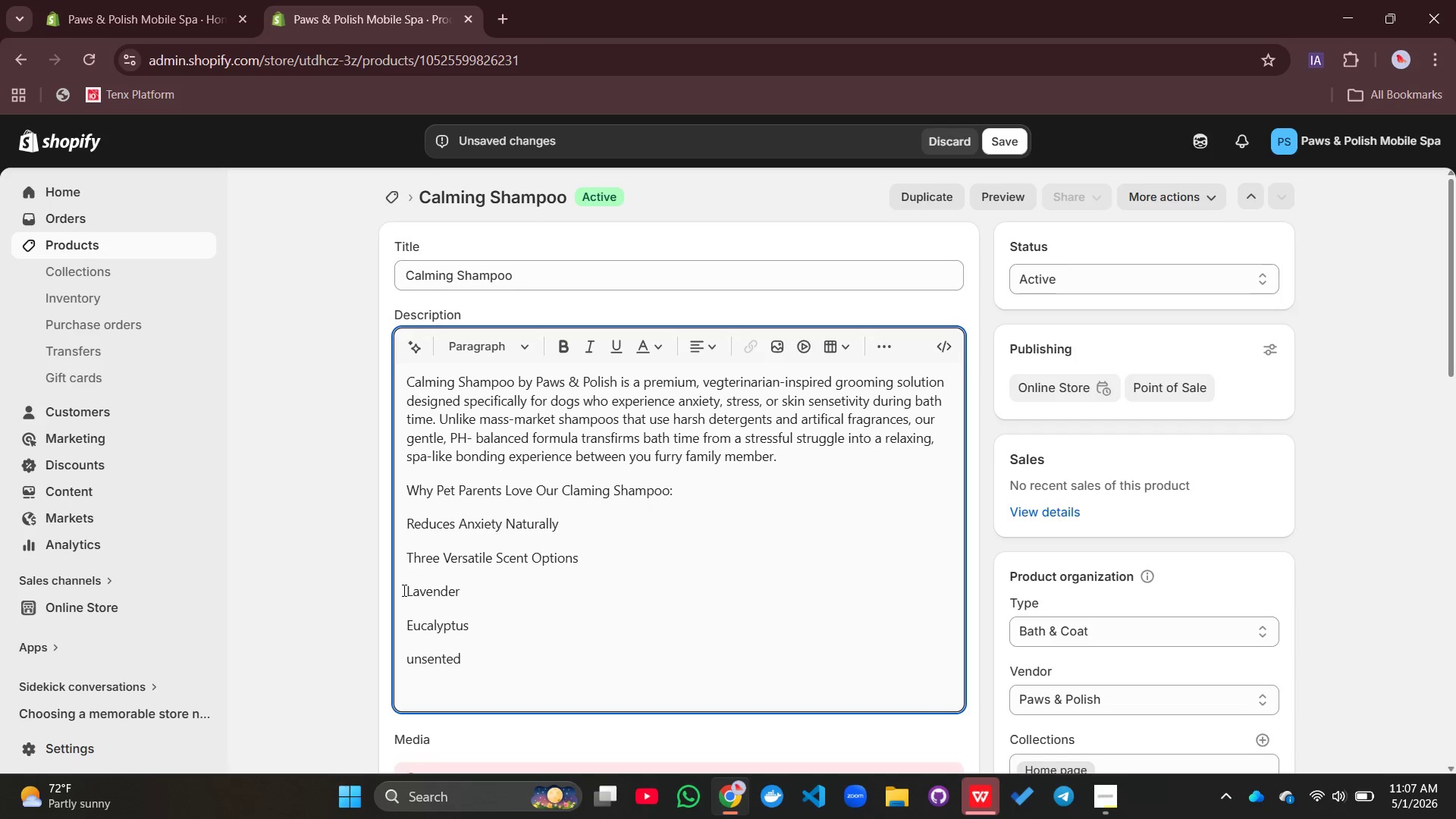 
left_click_drag(start_coordinate=[403, 590], to_coordinate=[404, 594])
 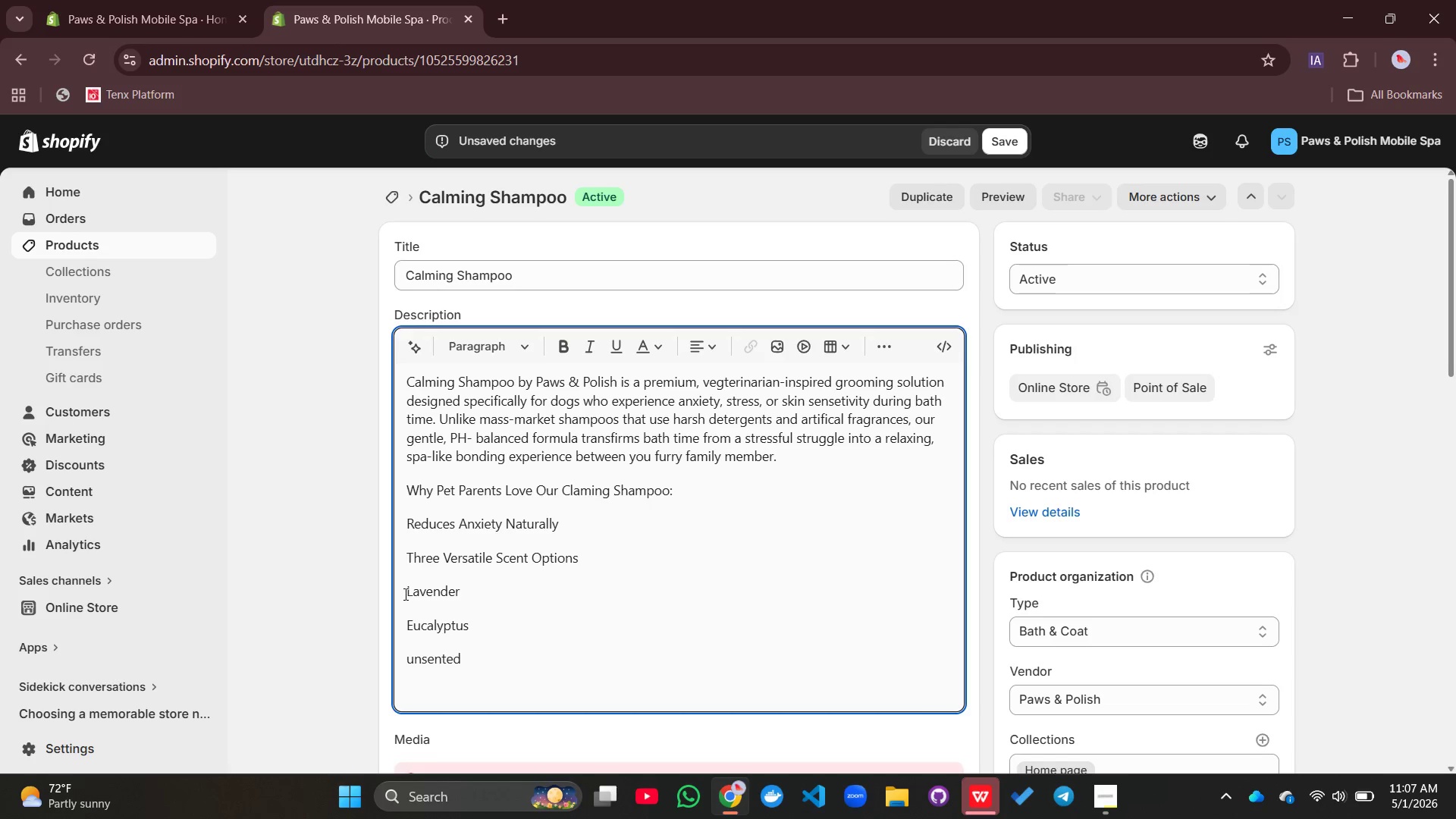 
left_click_drag(start_coordinate=[404, 592], to_coordinate=[466, 643])
 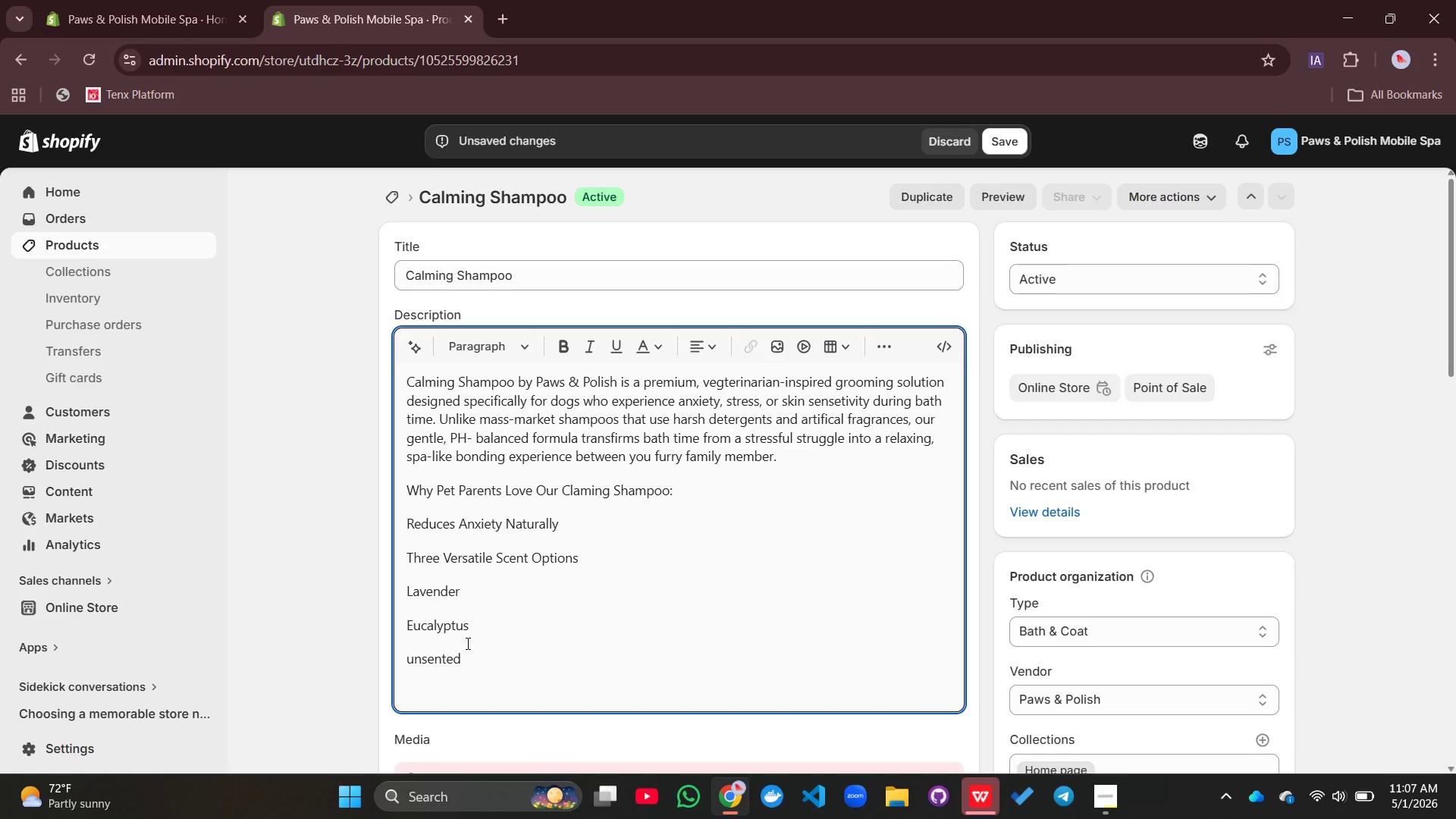 
scroll: coordinate [466, 643], scroll_direction: up, amount: 1.0
 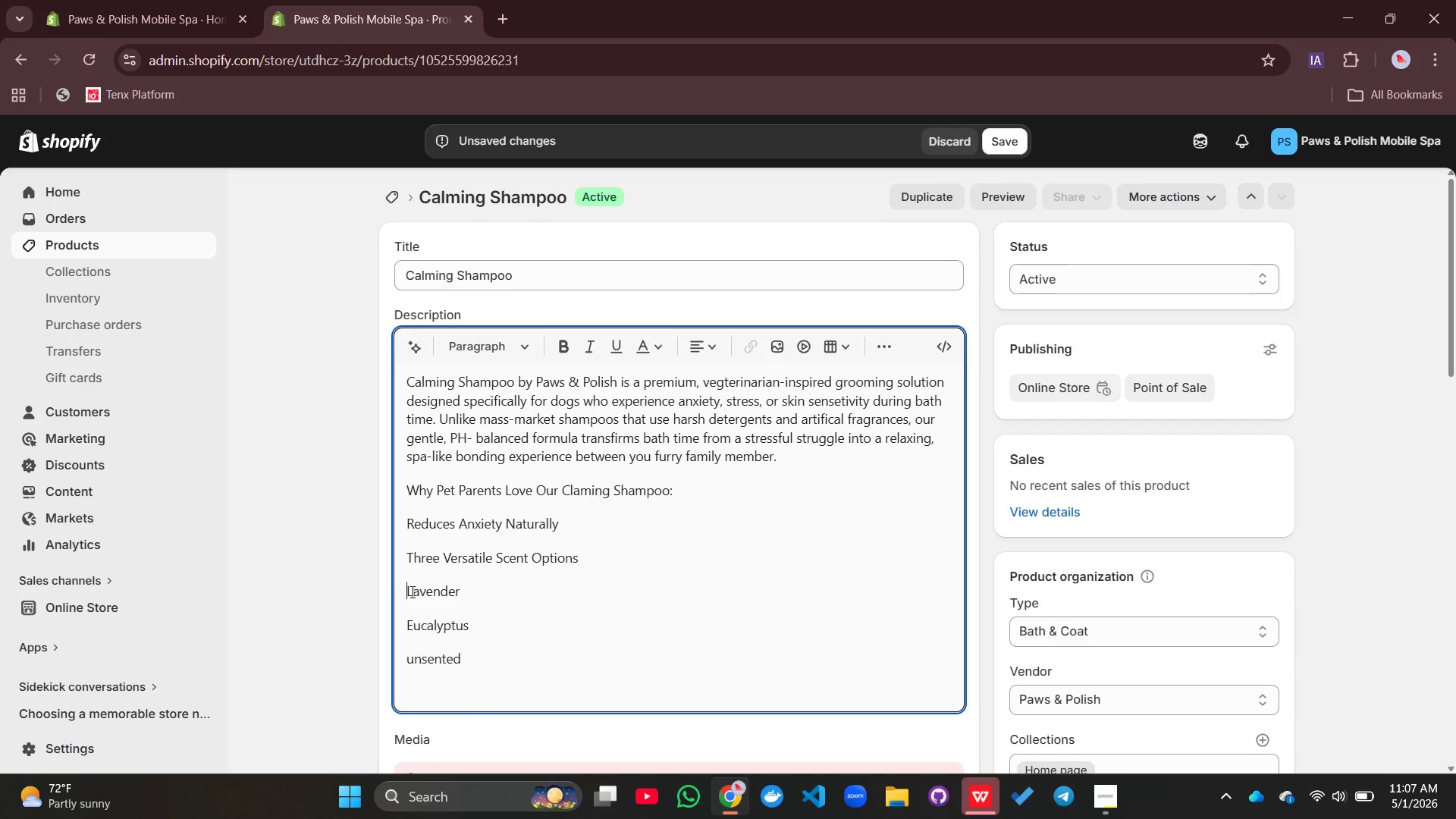 
left_click_drag(start_coordinate=[403, 587], to_coordinate=[423, 610])
 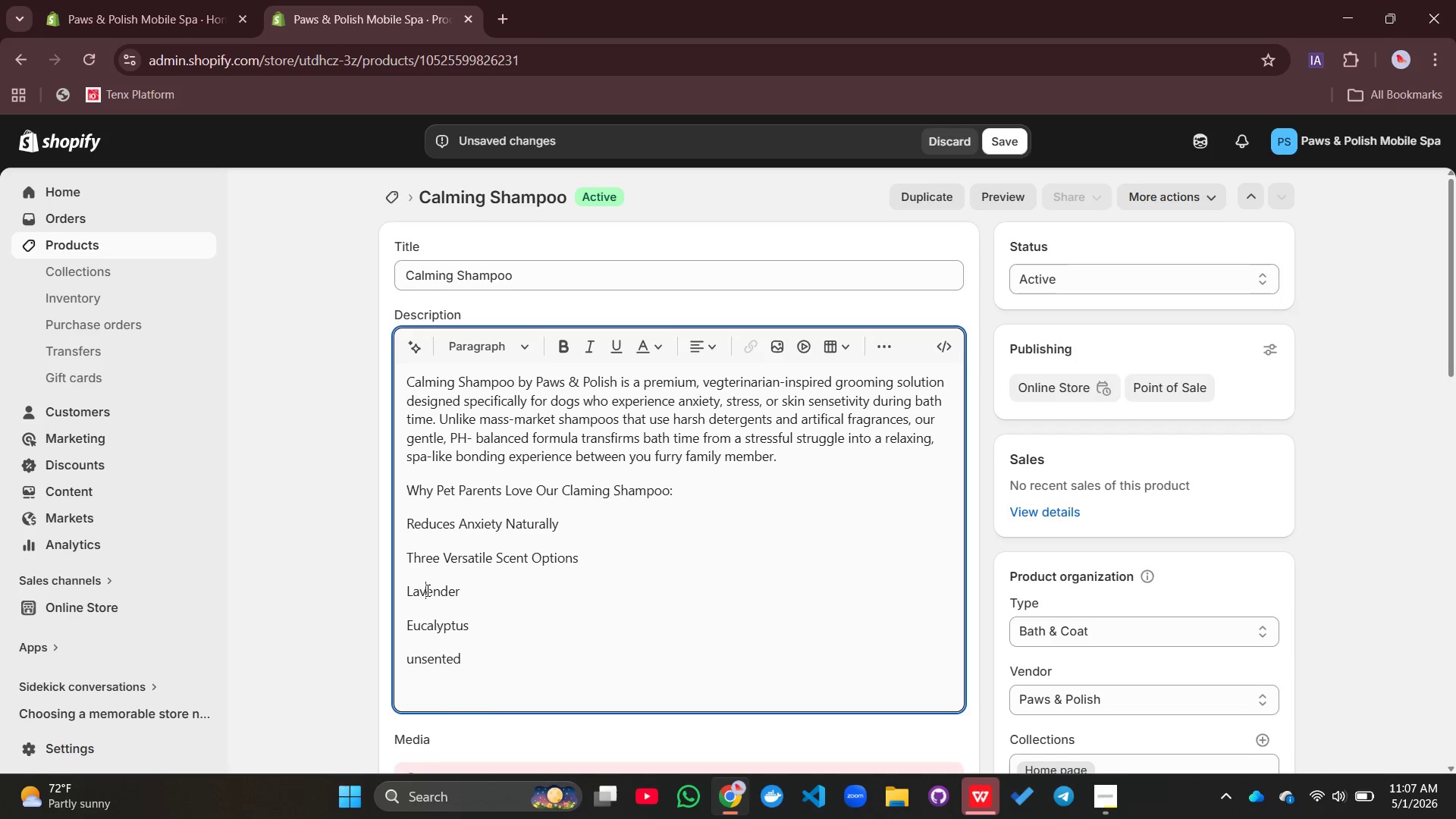 
double_click([426, 590])
 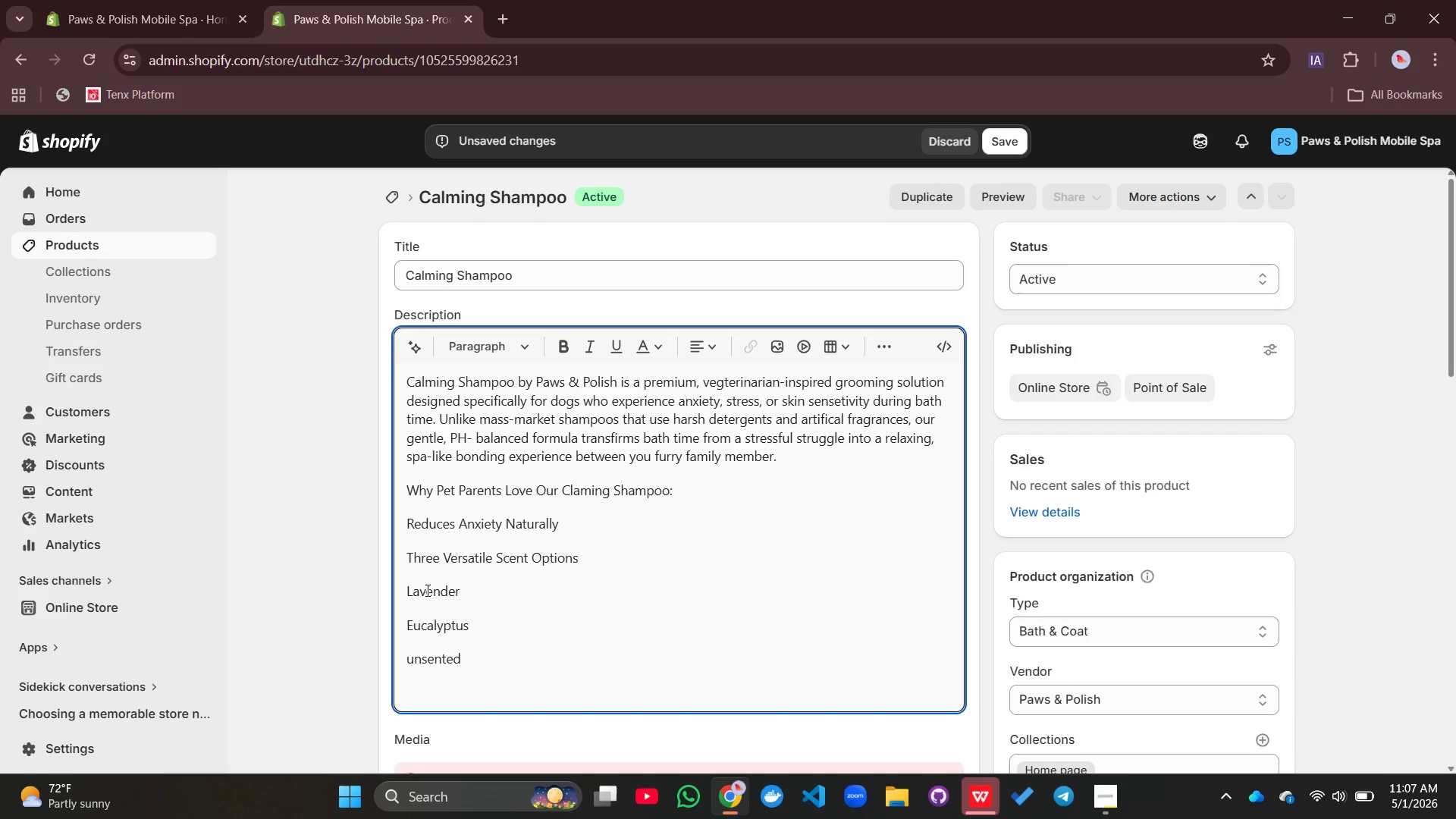 
double_click([426, 590])
 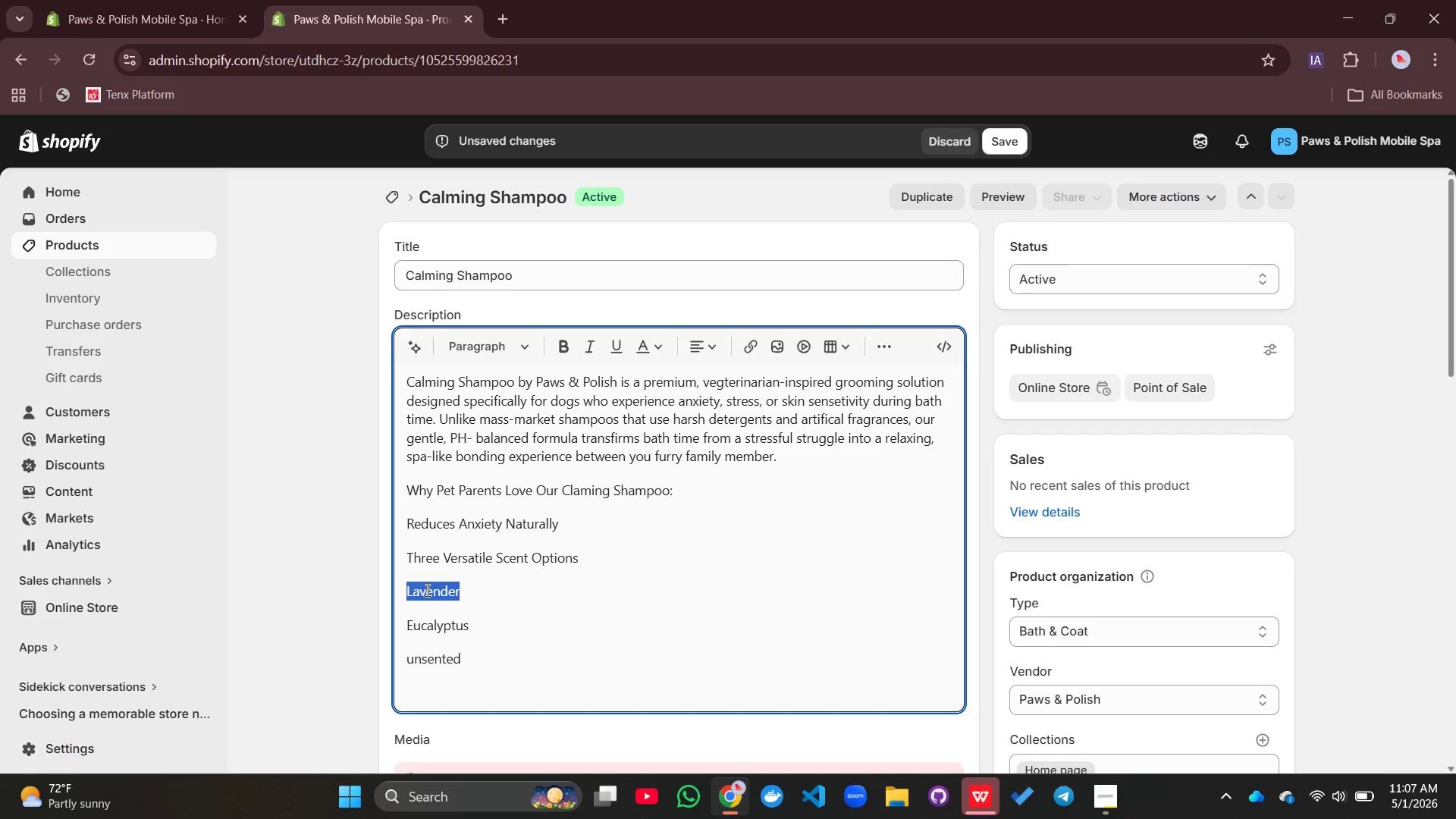 
triple_click([426, 590])
 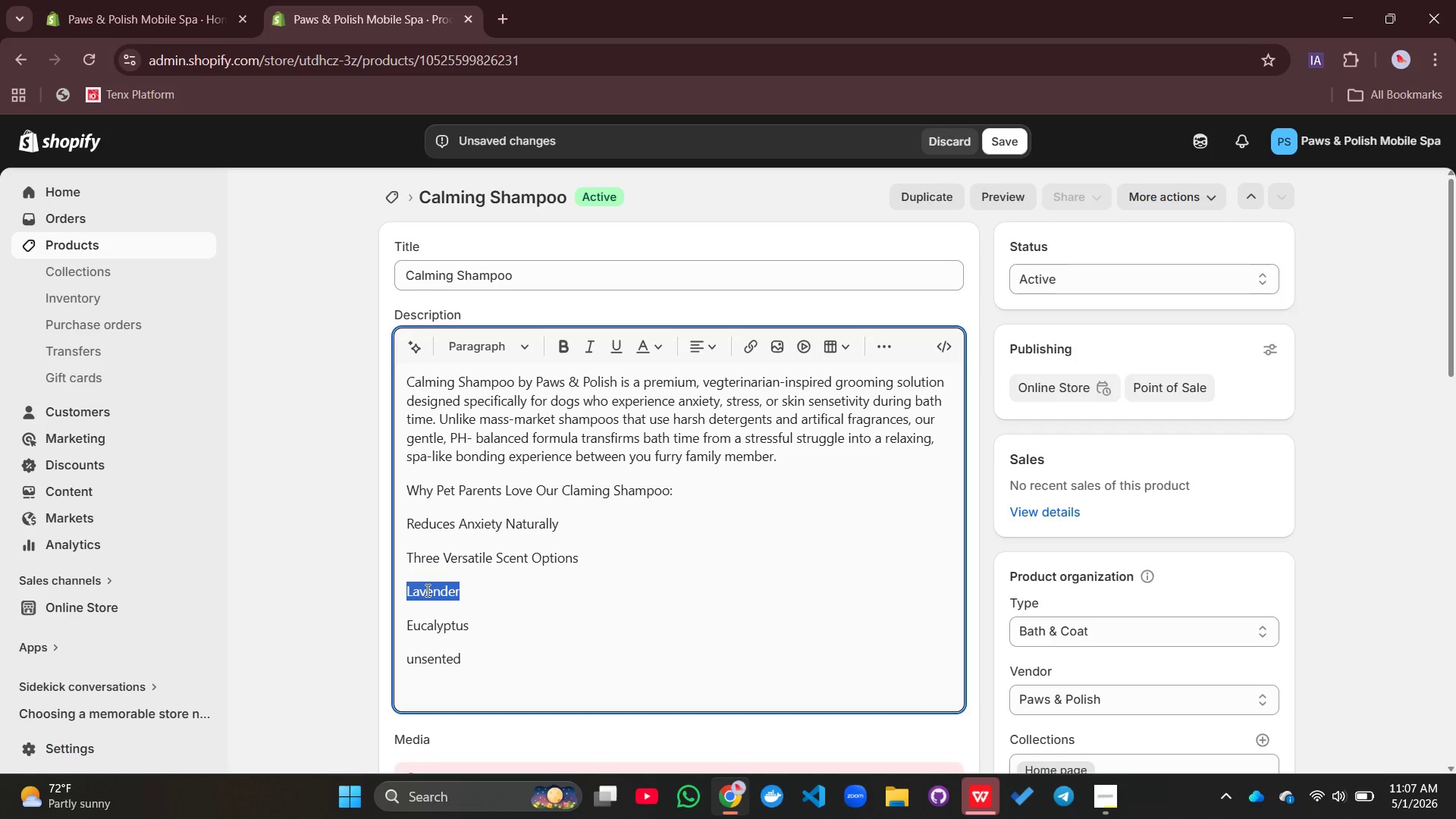 
triple_click([426, 590])
 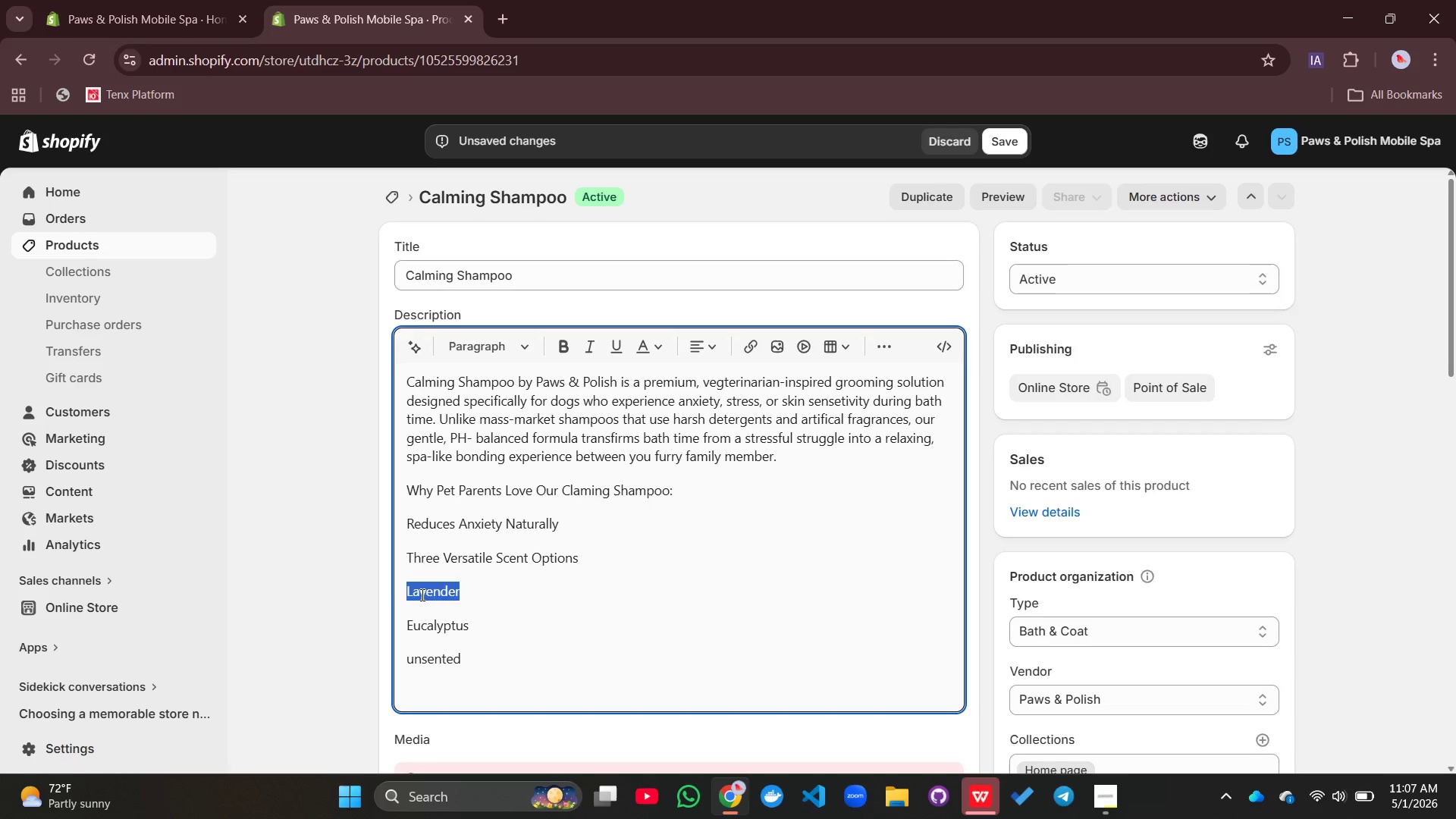 
triple_click([421, 596])
 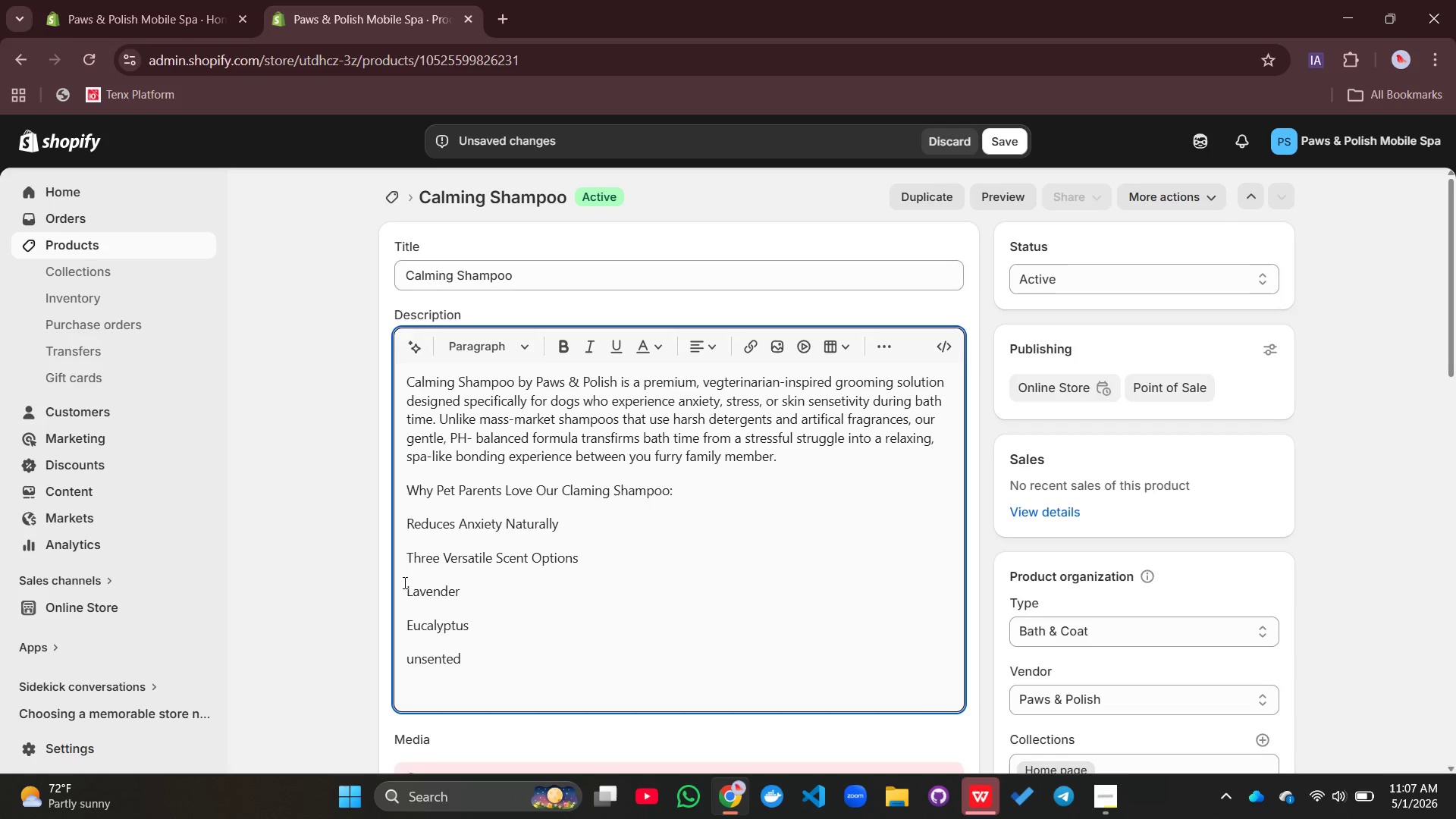 
left_click_drag(start_coordinate=[403, 582], to_coordinate=[438, 629])
 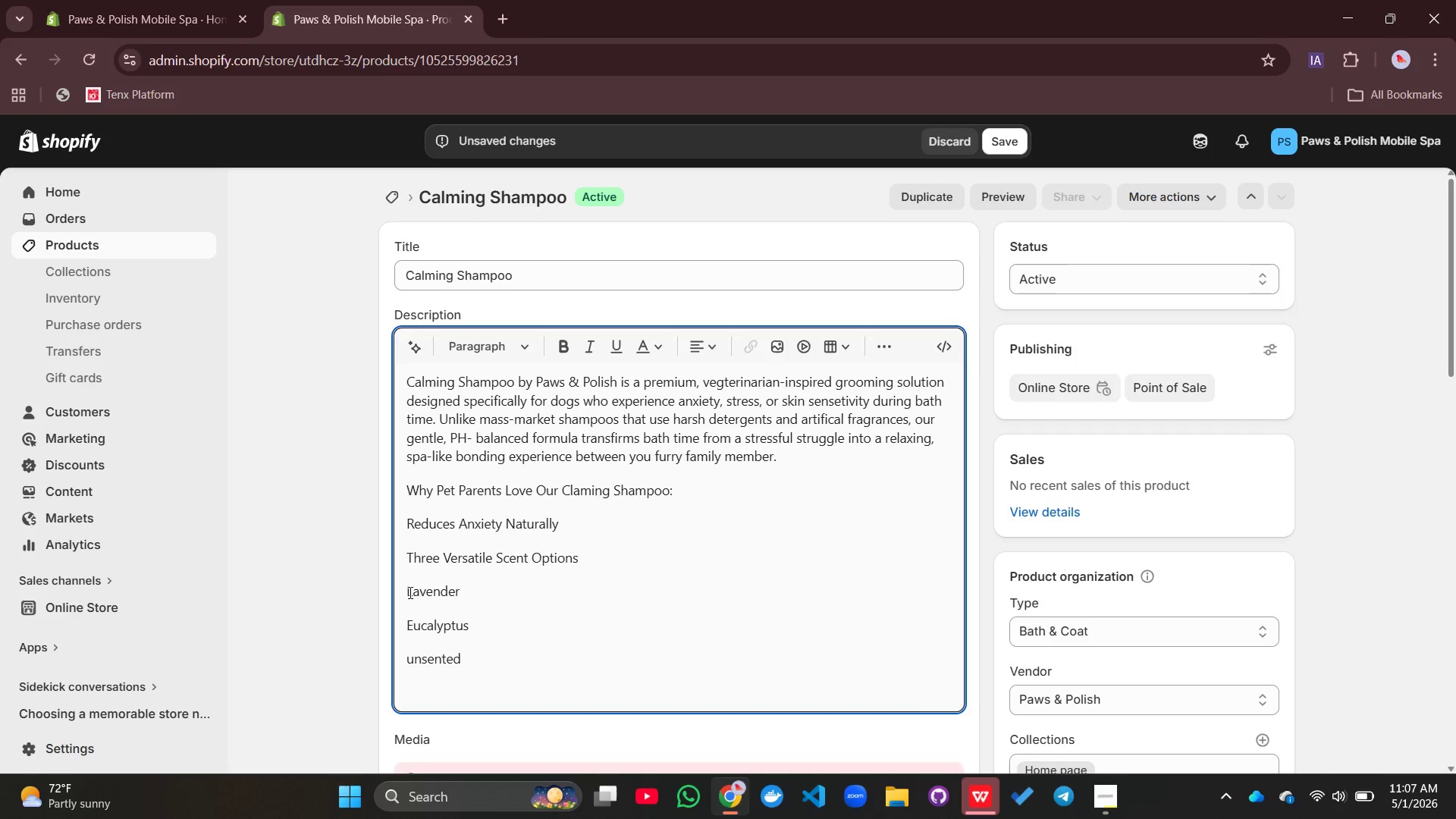 
left_click_drag(start_coordinate=[408, 592], to_coordinate=[494, 656])
 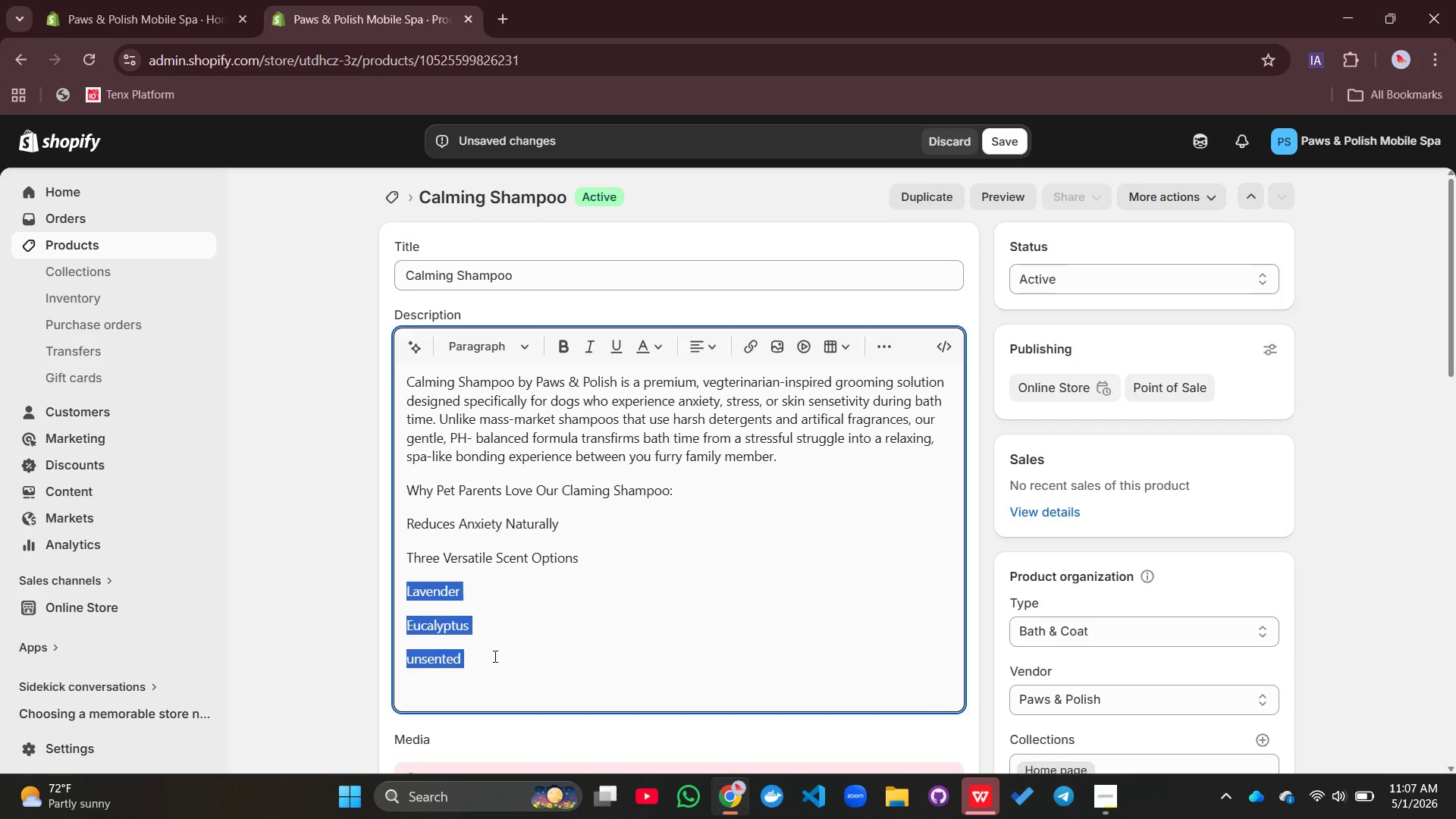 
key(Tab)
 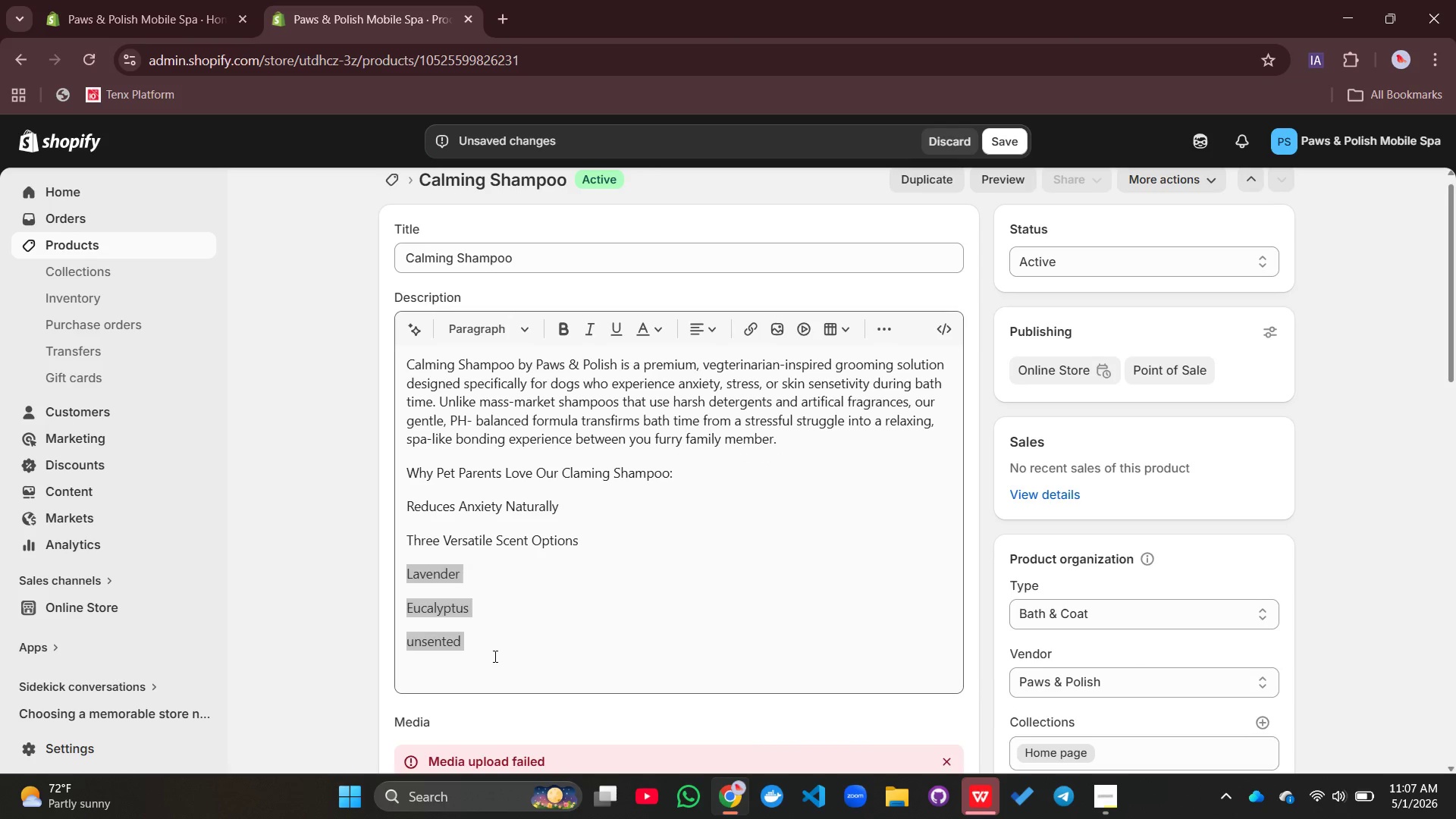 
key(Tab)
 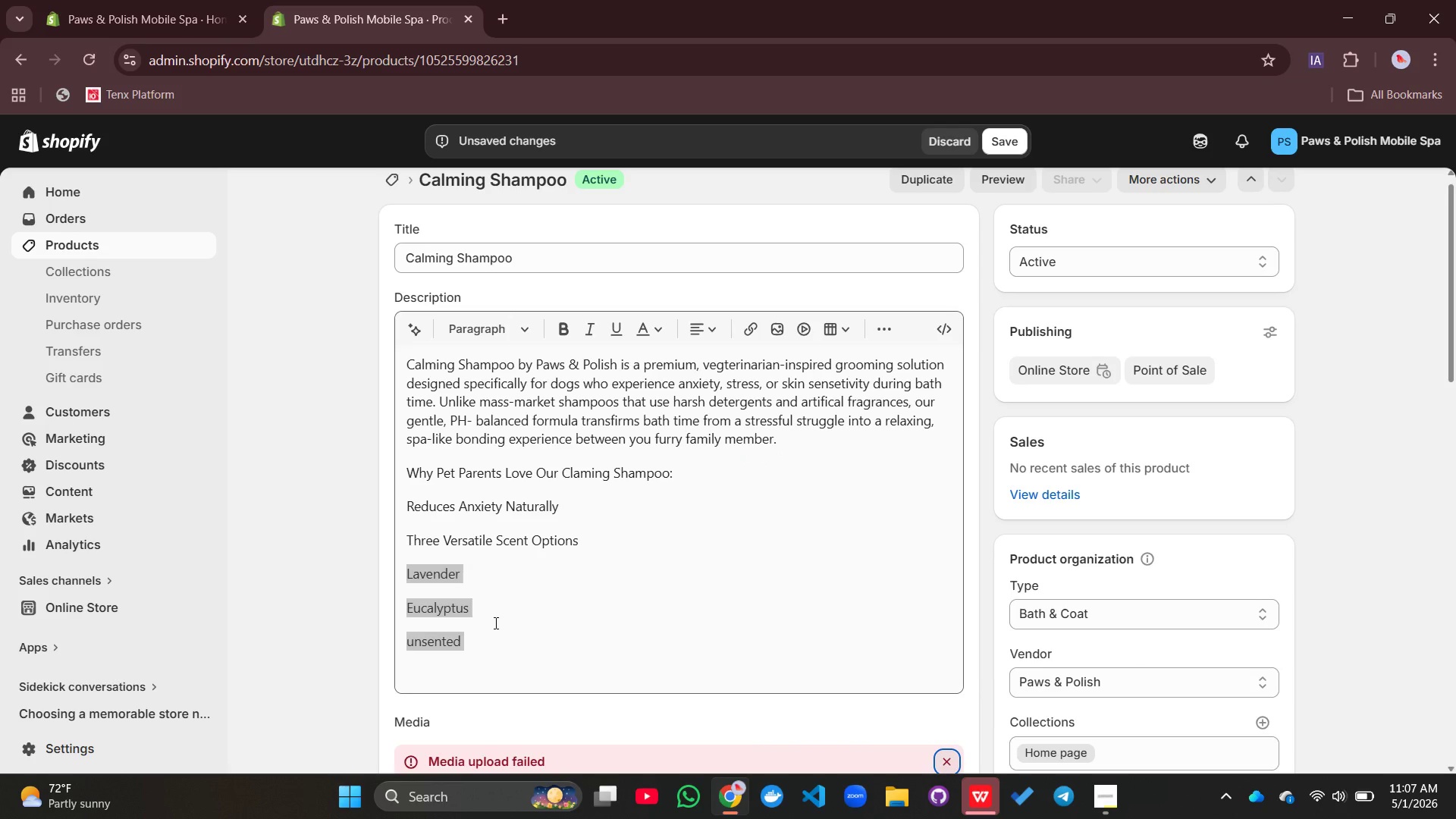 
left_click([494, 623])
 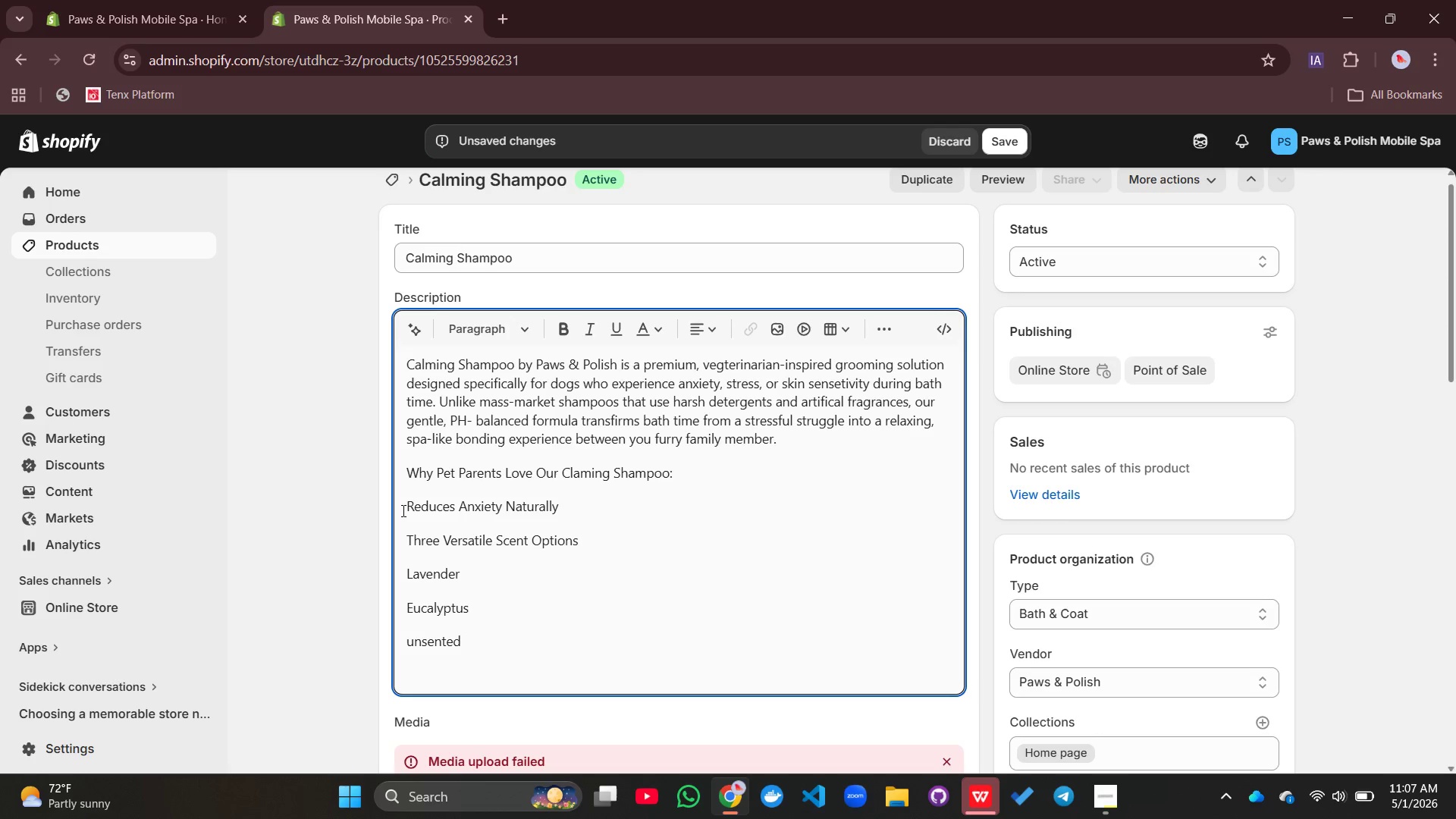 
wait(5.14)
 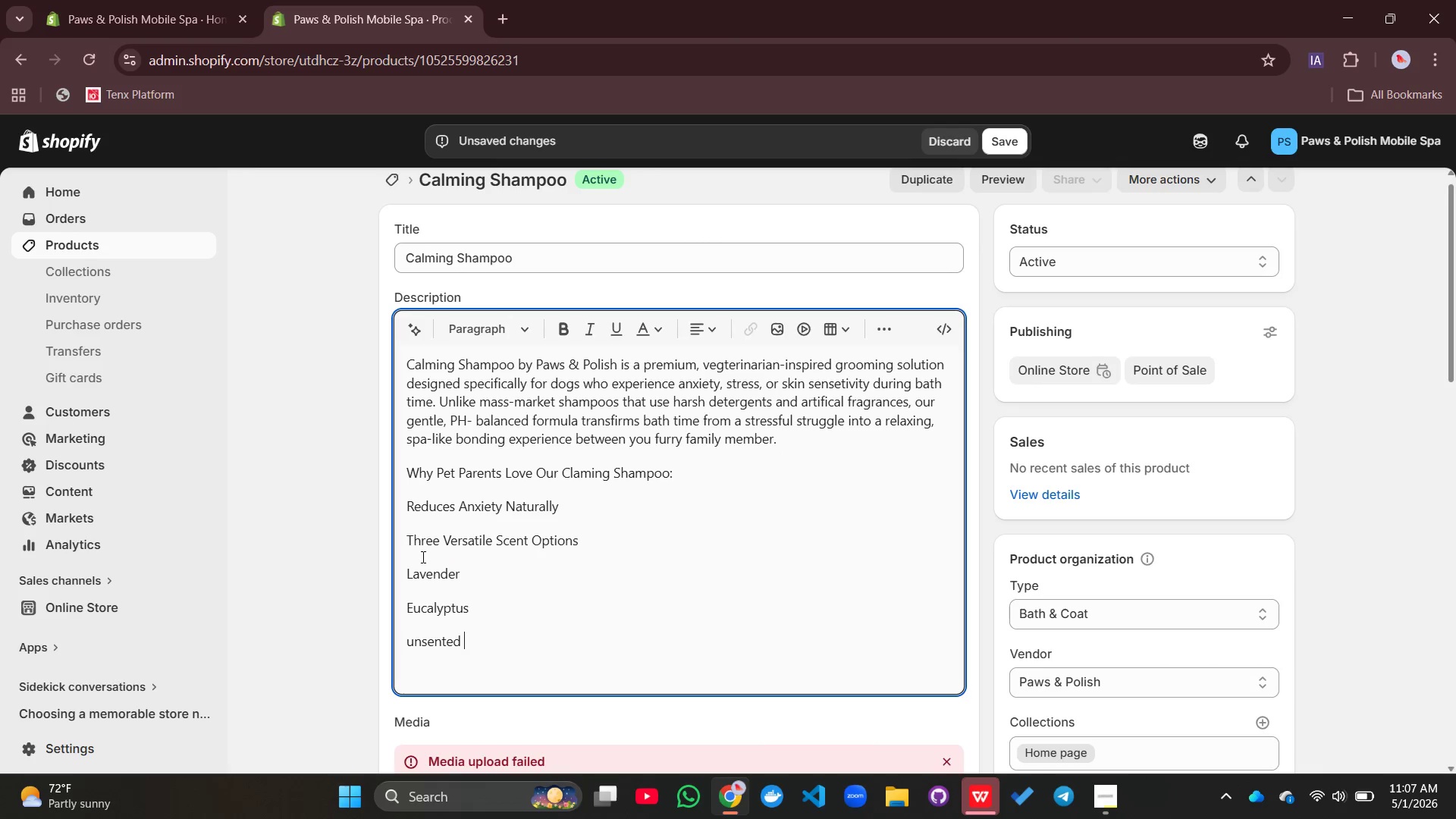 
left_click_drag(start_coordinate=[403, 510], to_coordinate=[408, 512])
 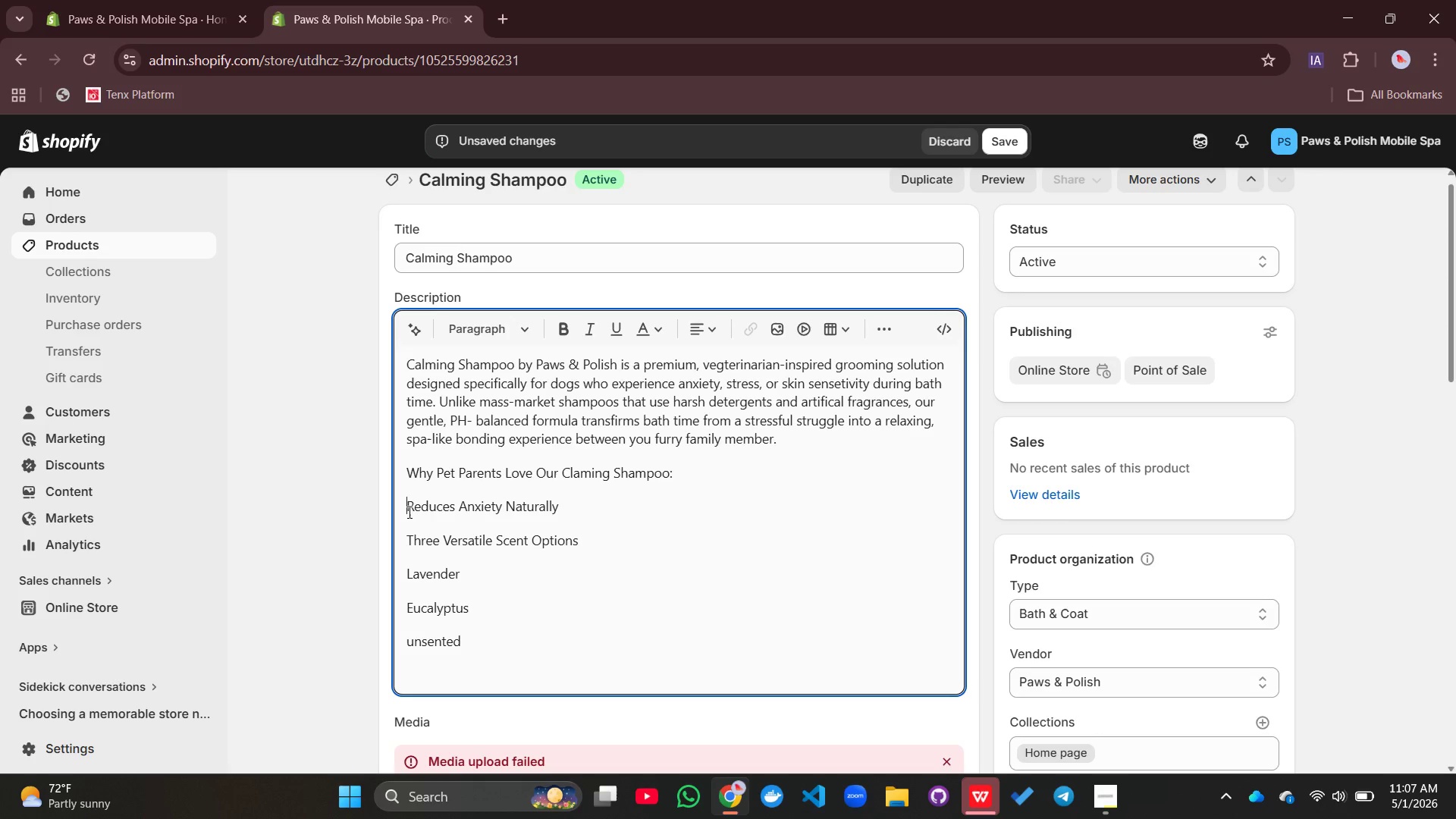 
left_click_drag(start_coordinate=[408, 512], to_coordinate=[504, 643])
 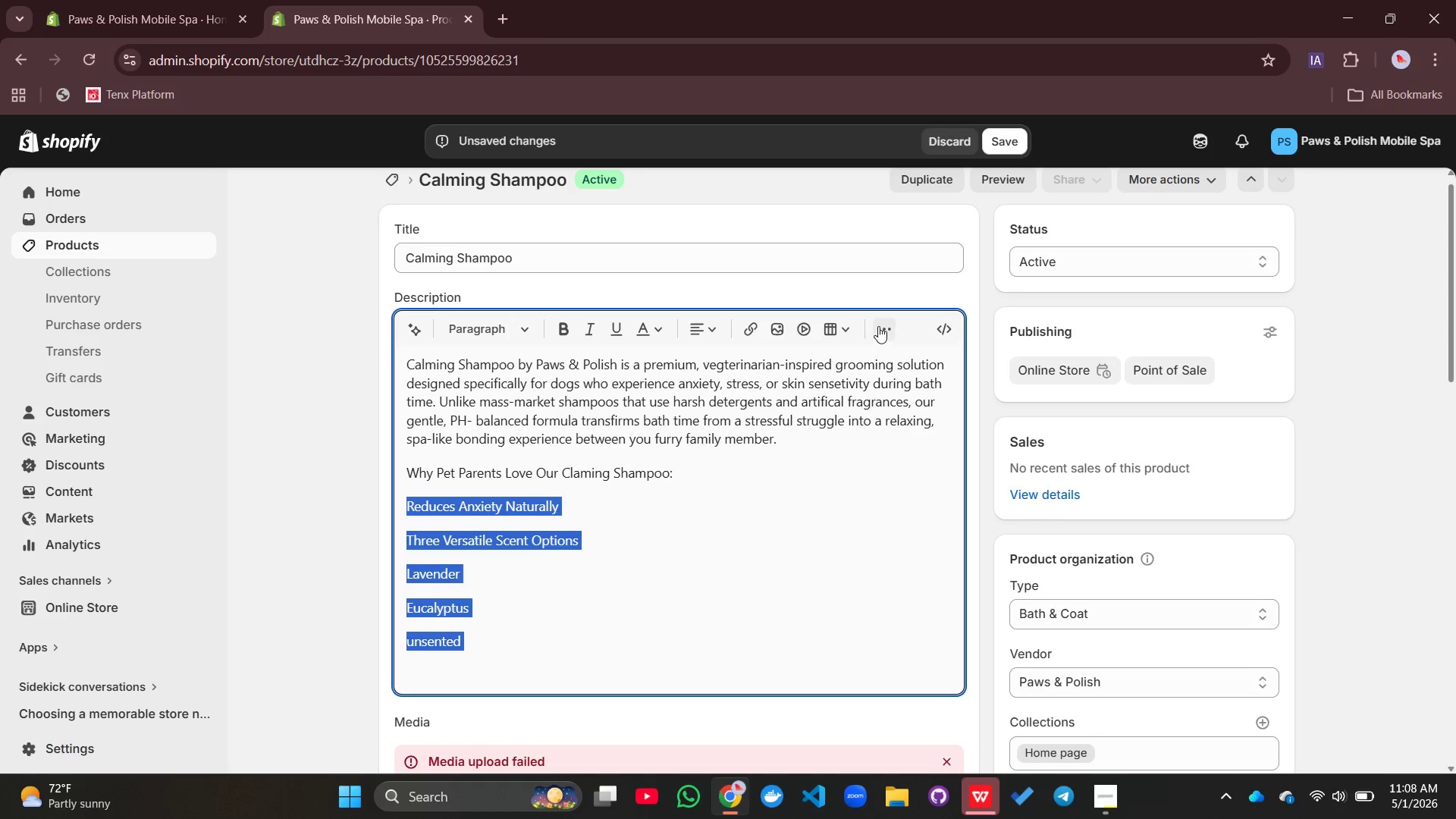 
left_click([878, 324])
 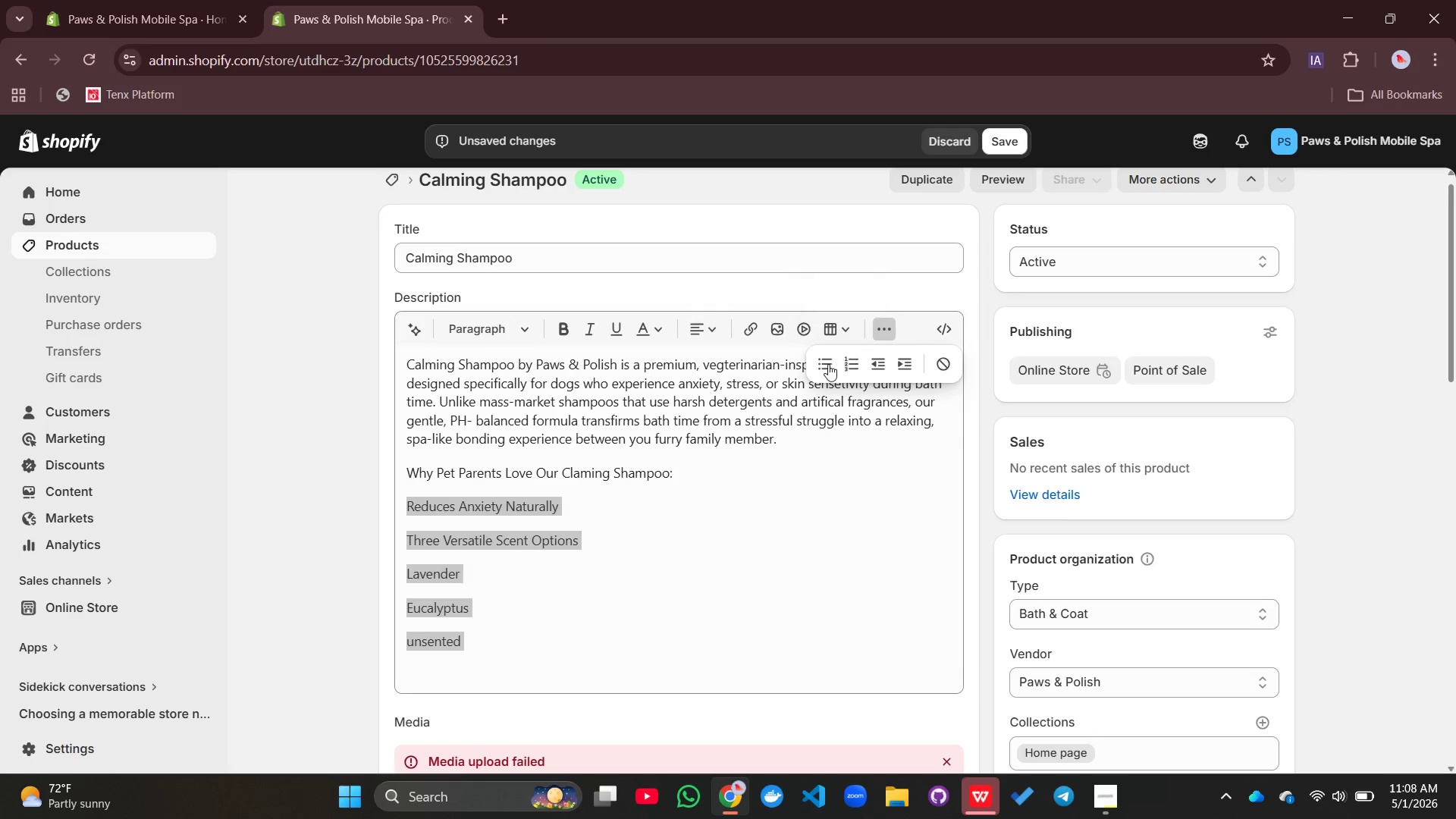 
left_click([824, 367])
 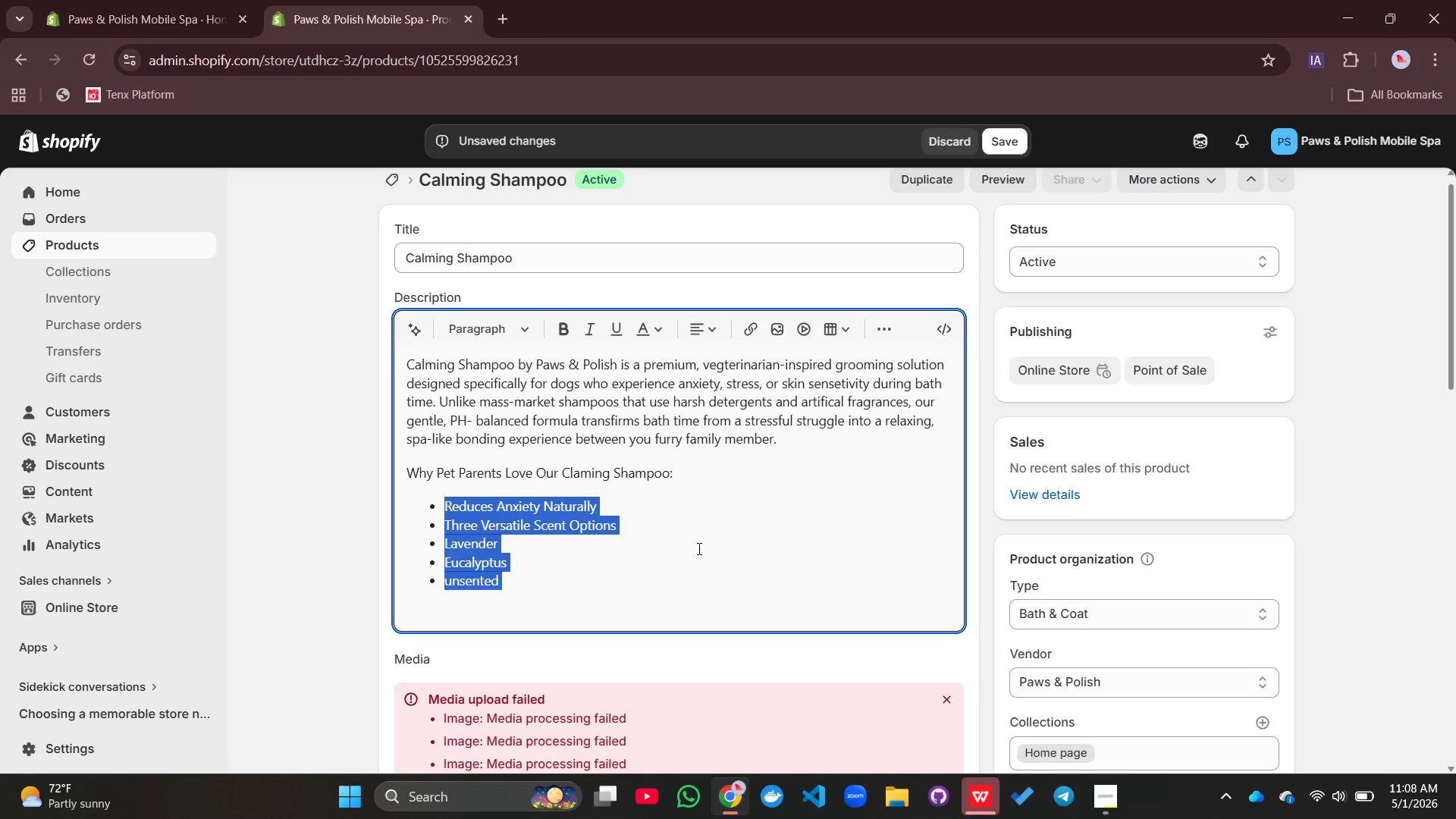 
left_click([697, 549])
 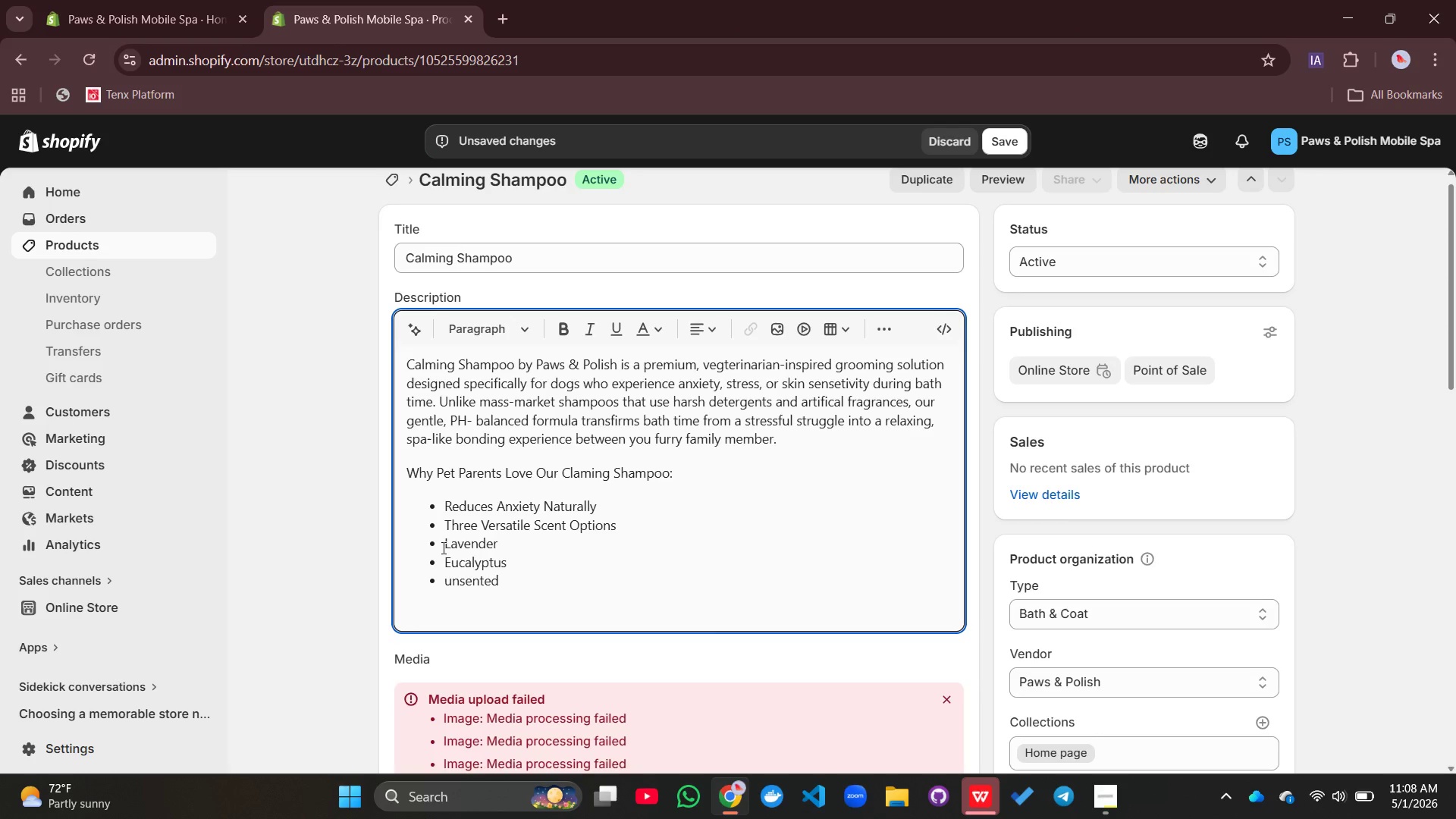 
left_click_drag(start_coordinate=[442, 546], to_coordinate=[528, 579])
 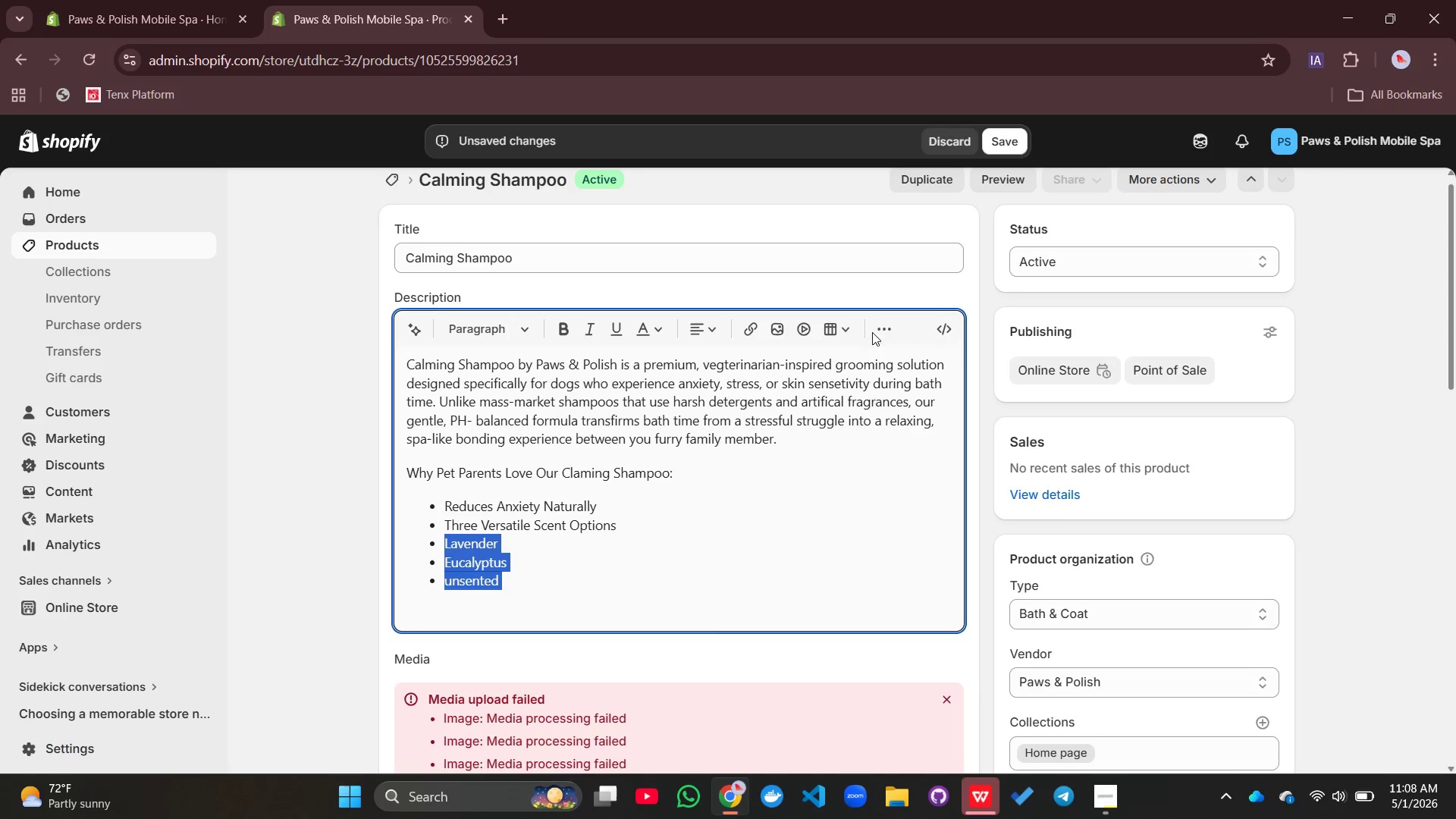 
left_click([882, 331])
 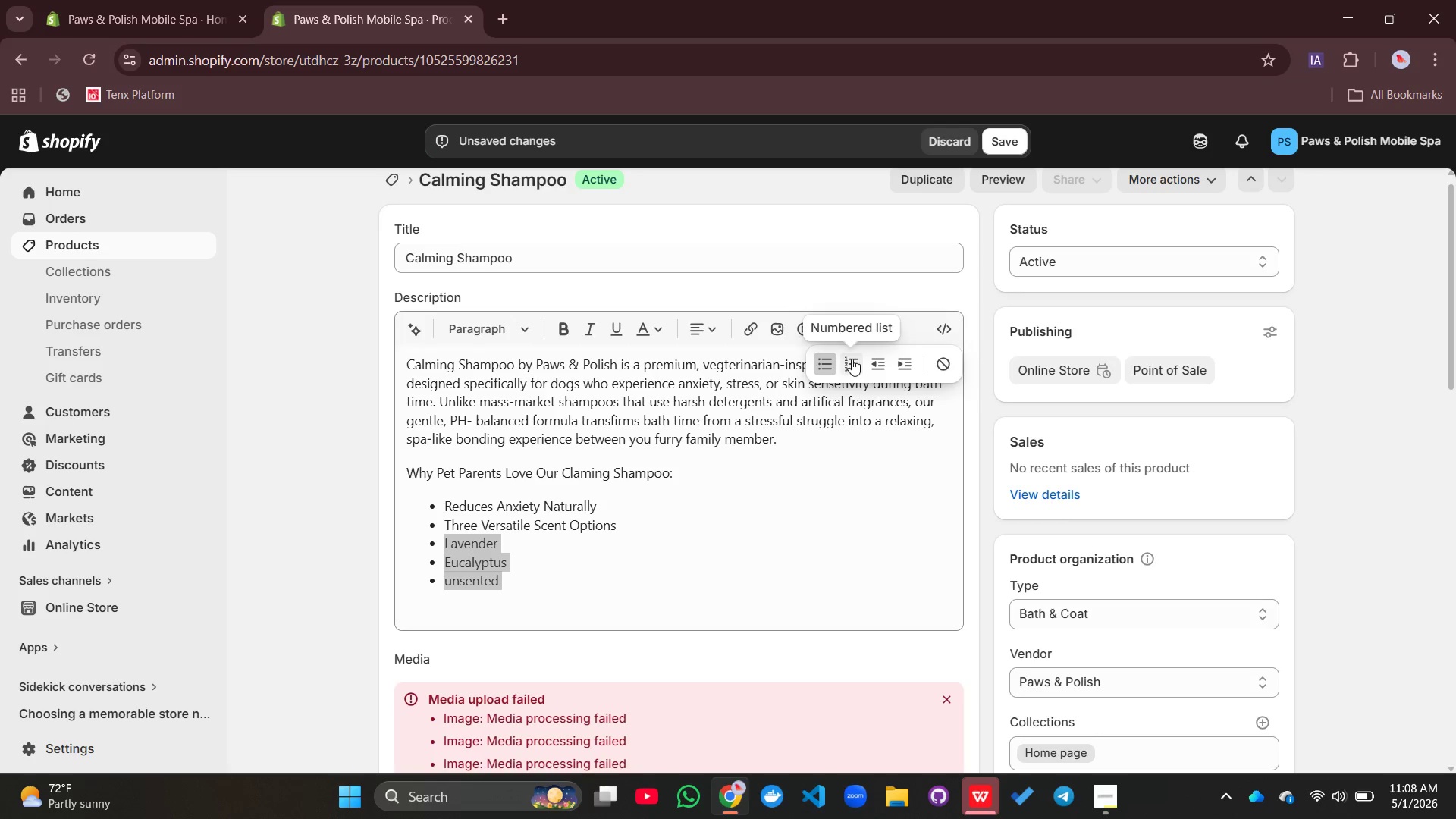 
left_click([849, 360])
 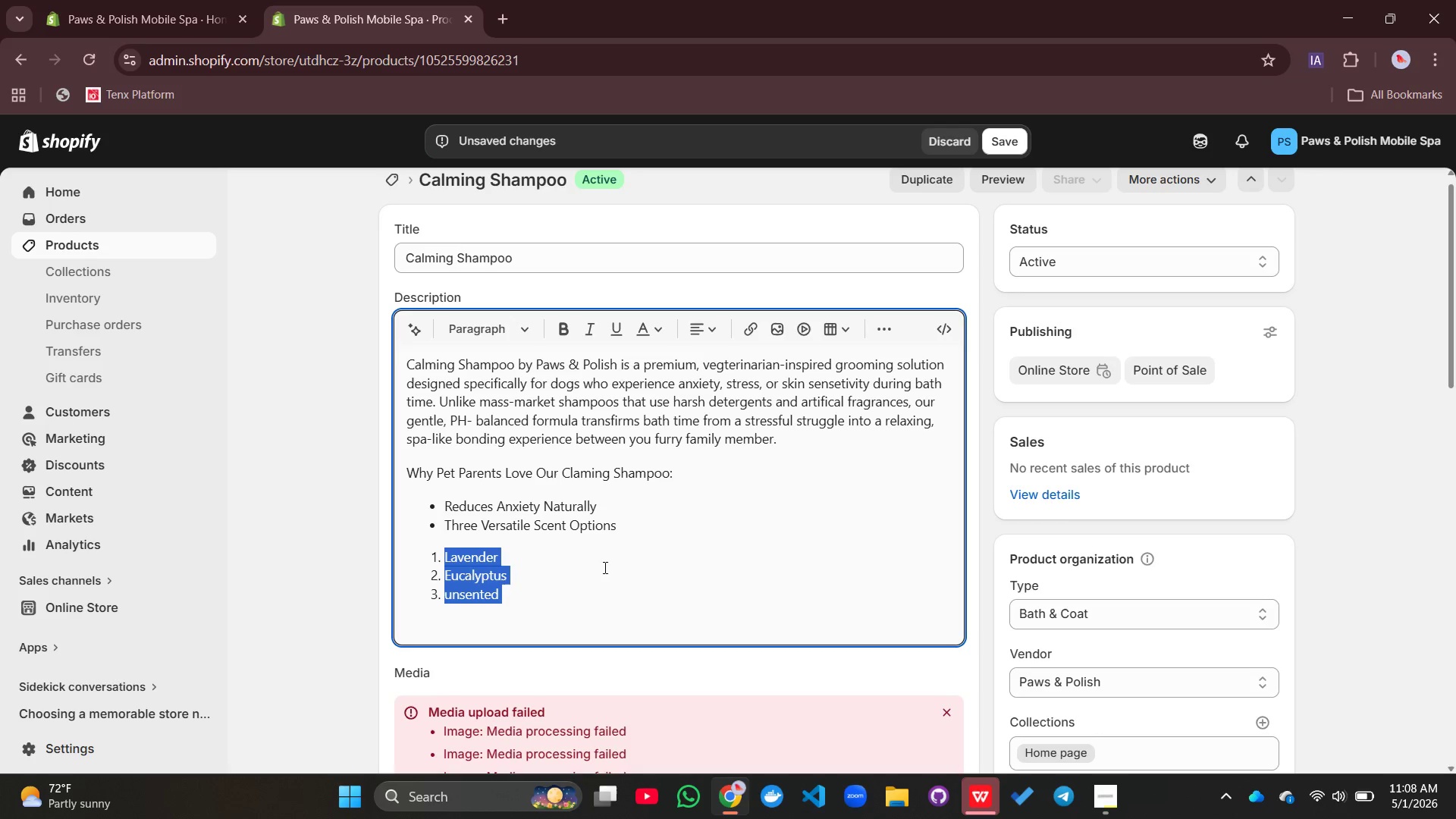 
left_click([589, 576])
 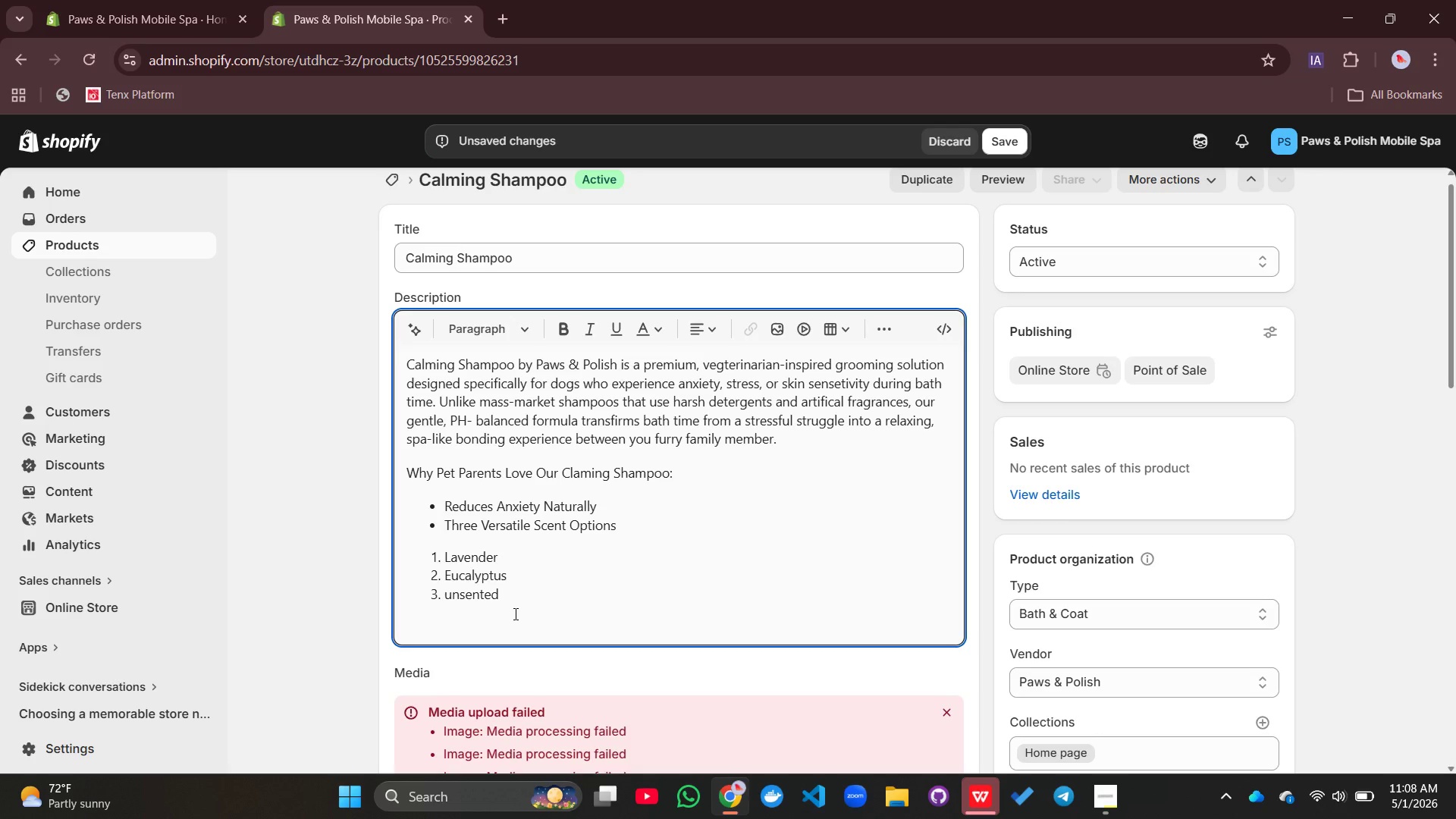 
left_click([510, 598])
 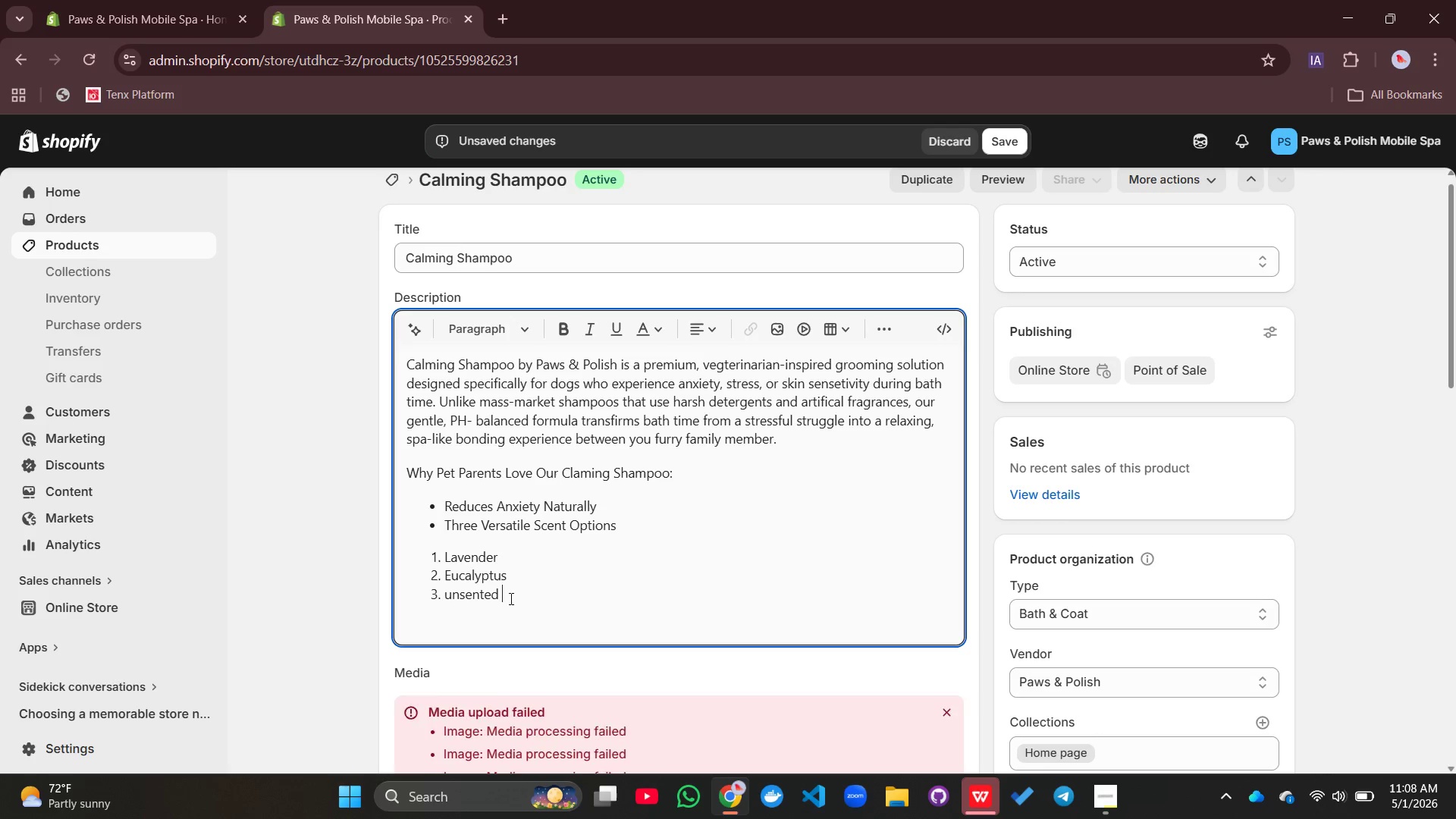 
key(Enter)
 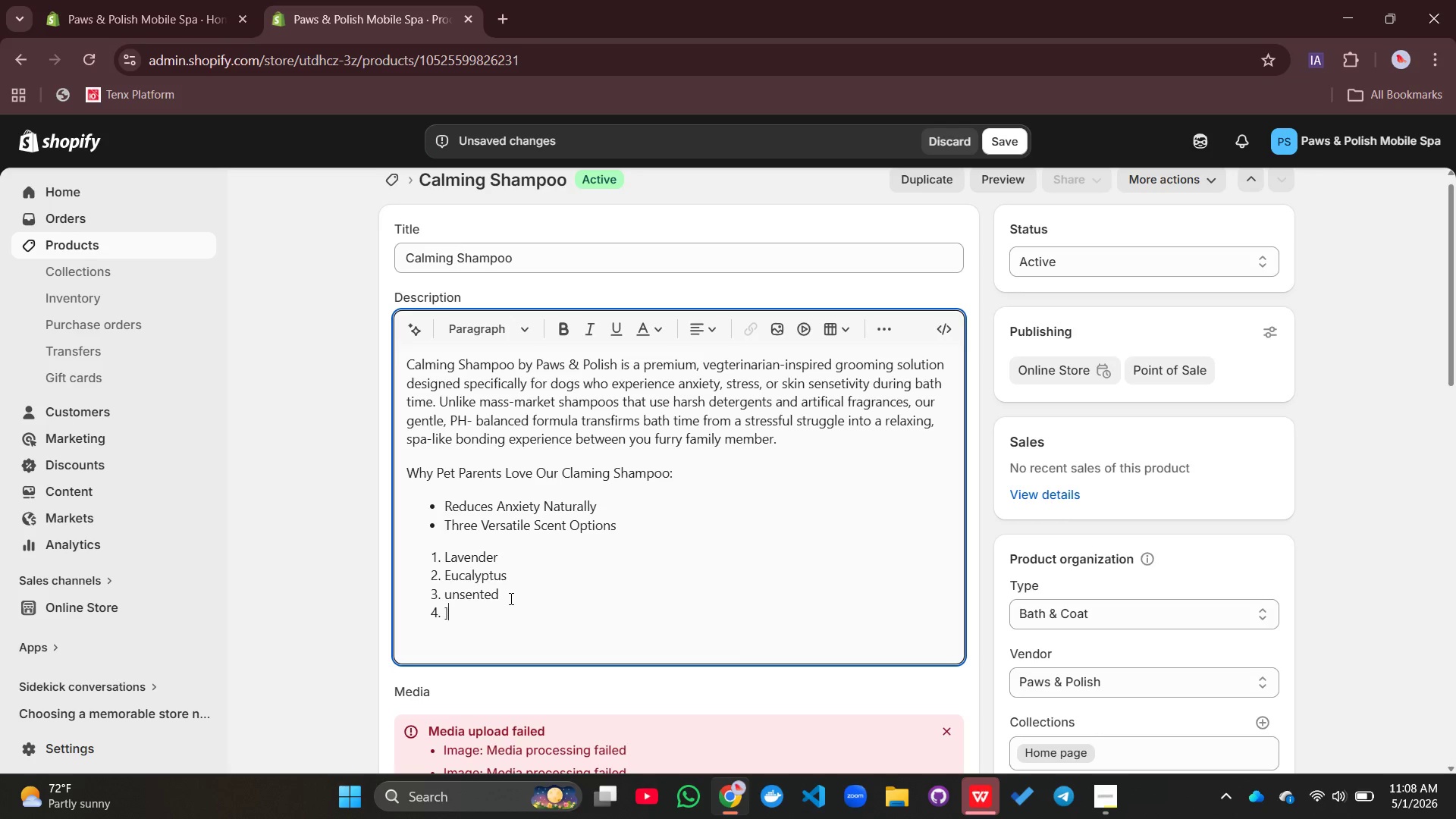 
key(BracketRight)
 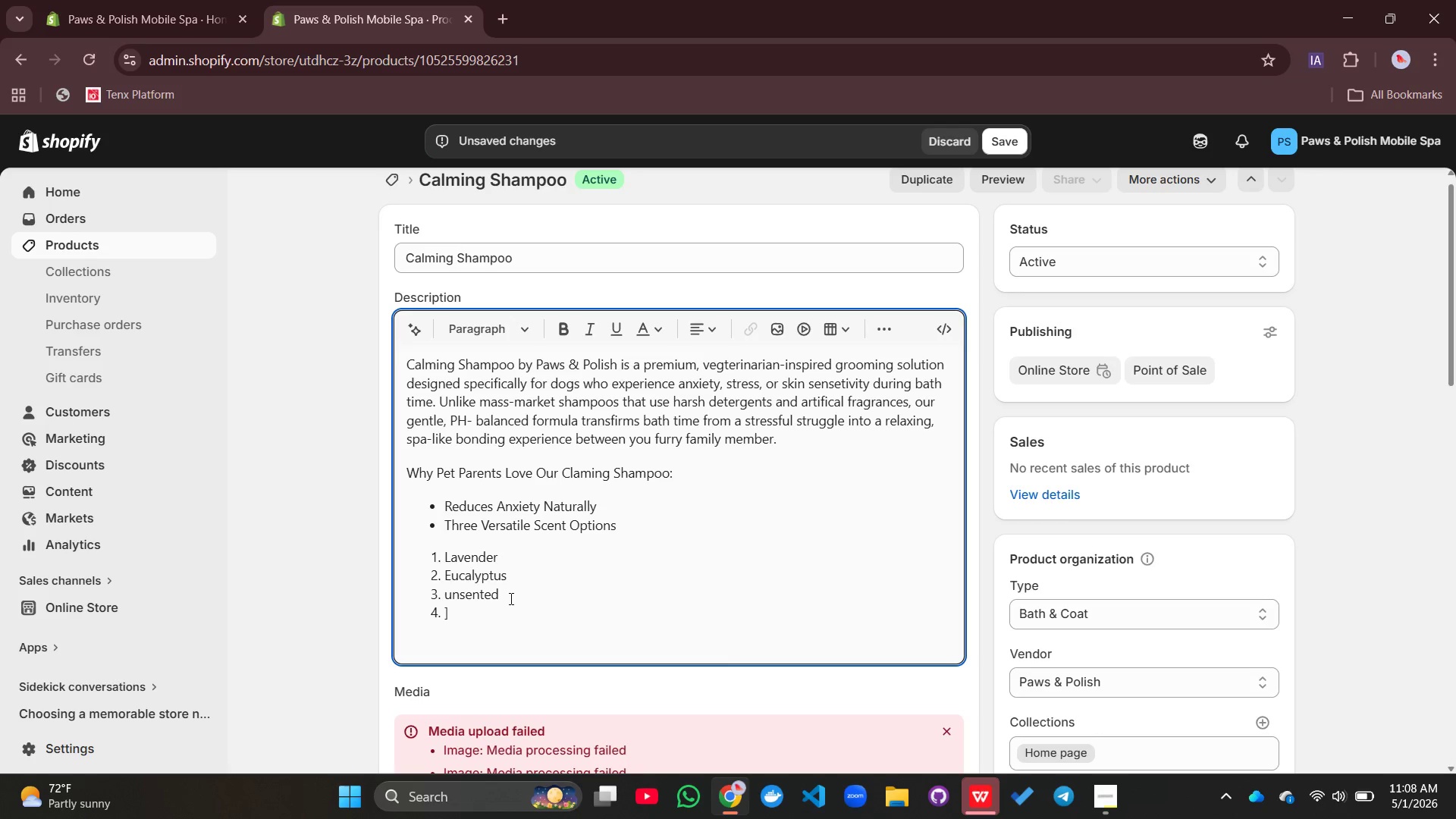 
key(Backspace)
 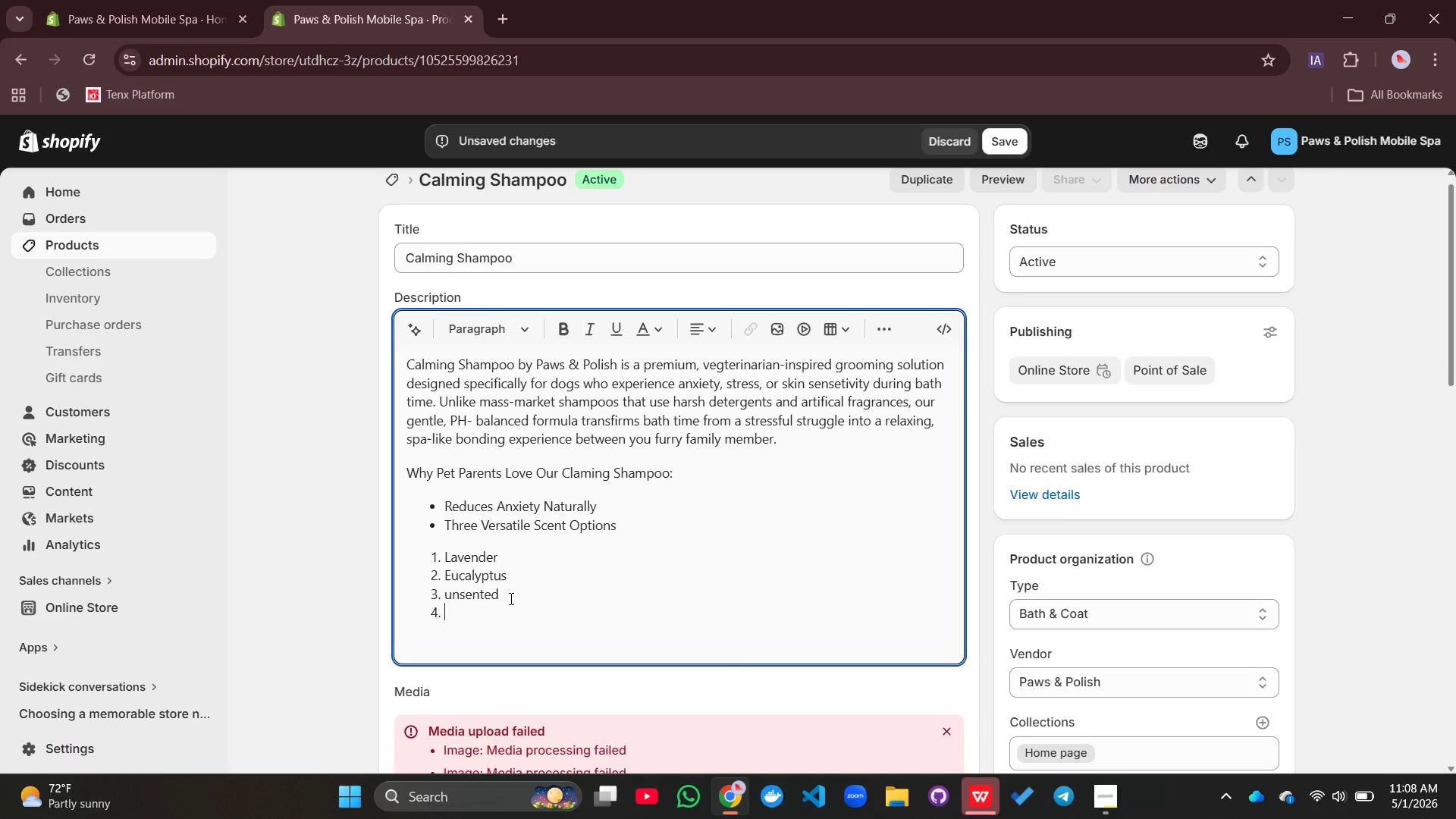 
key(Backspace)
 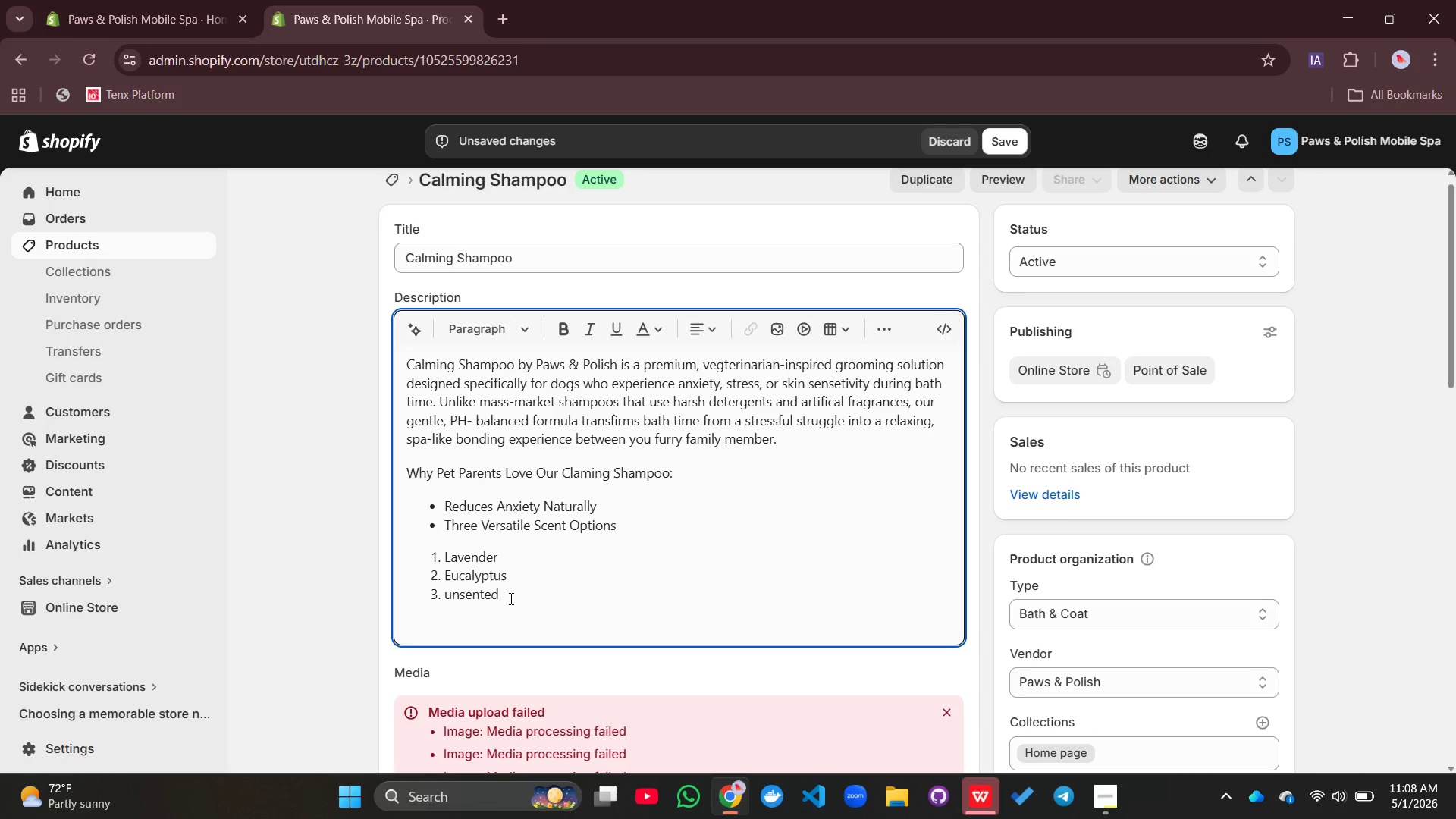 
key(Enter)
 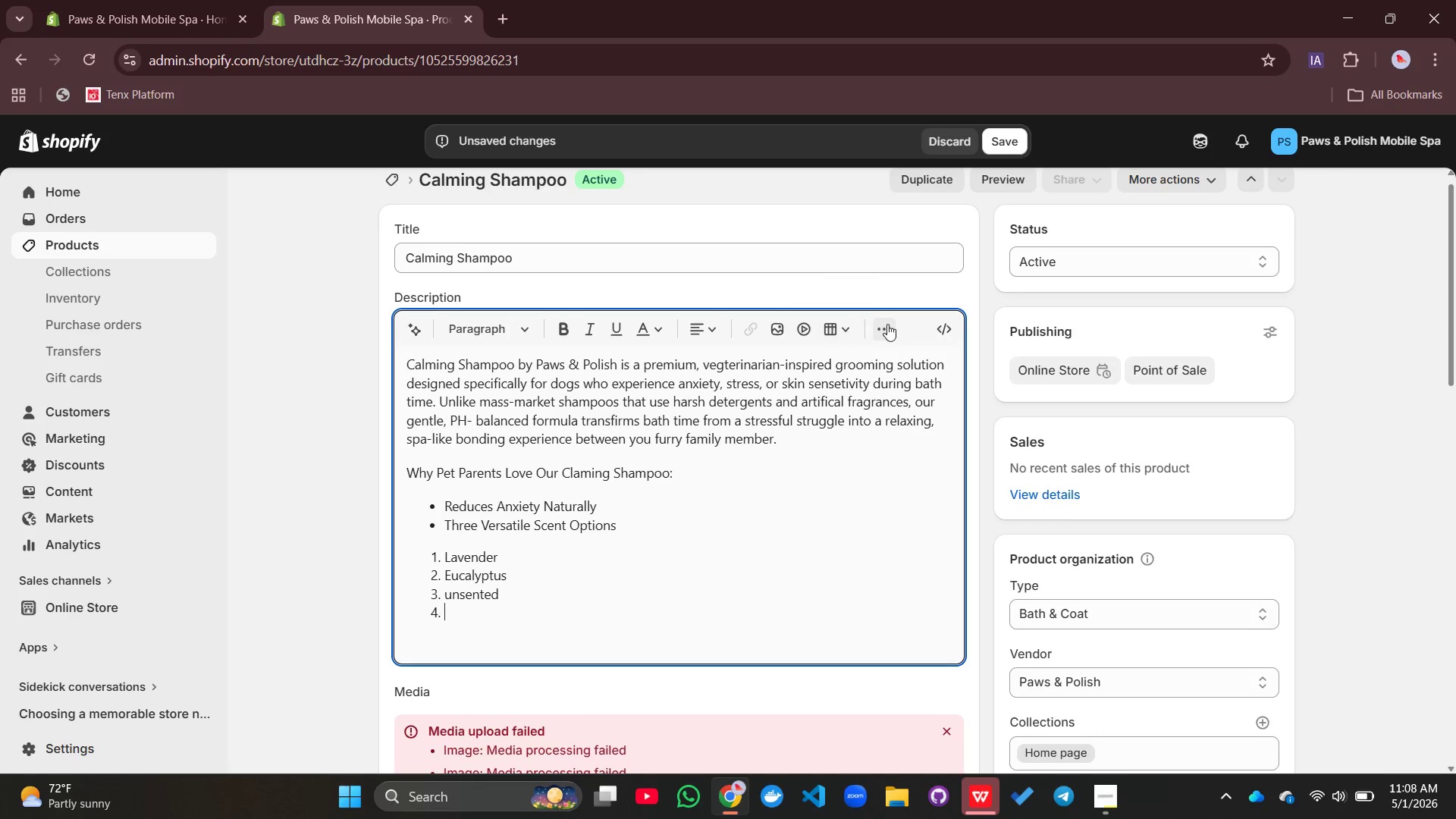 
left_click([892, 323])
 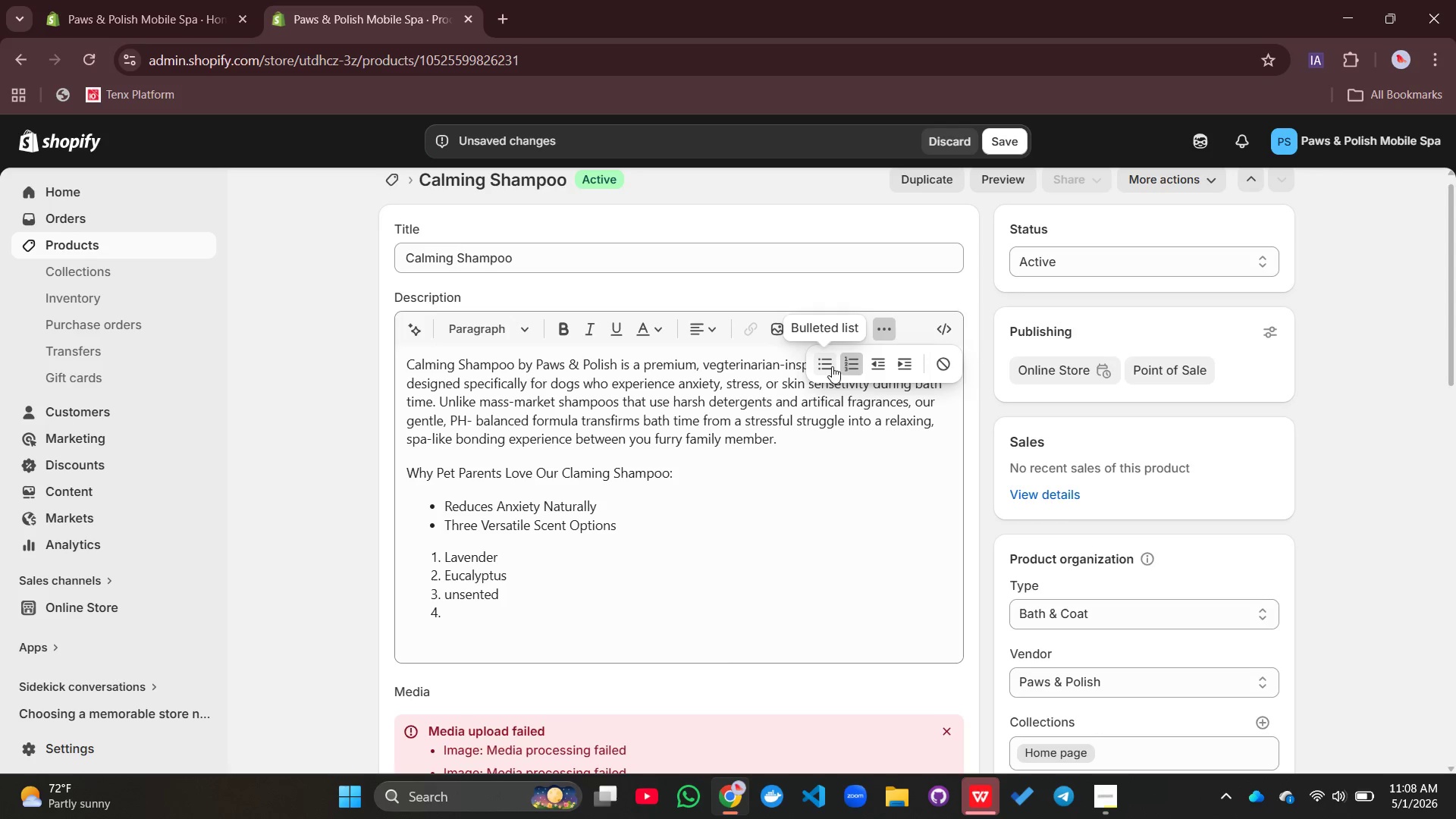 
left_click([830, 366])
 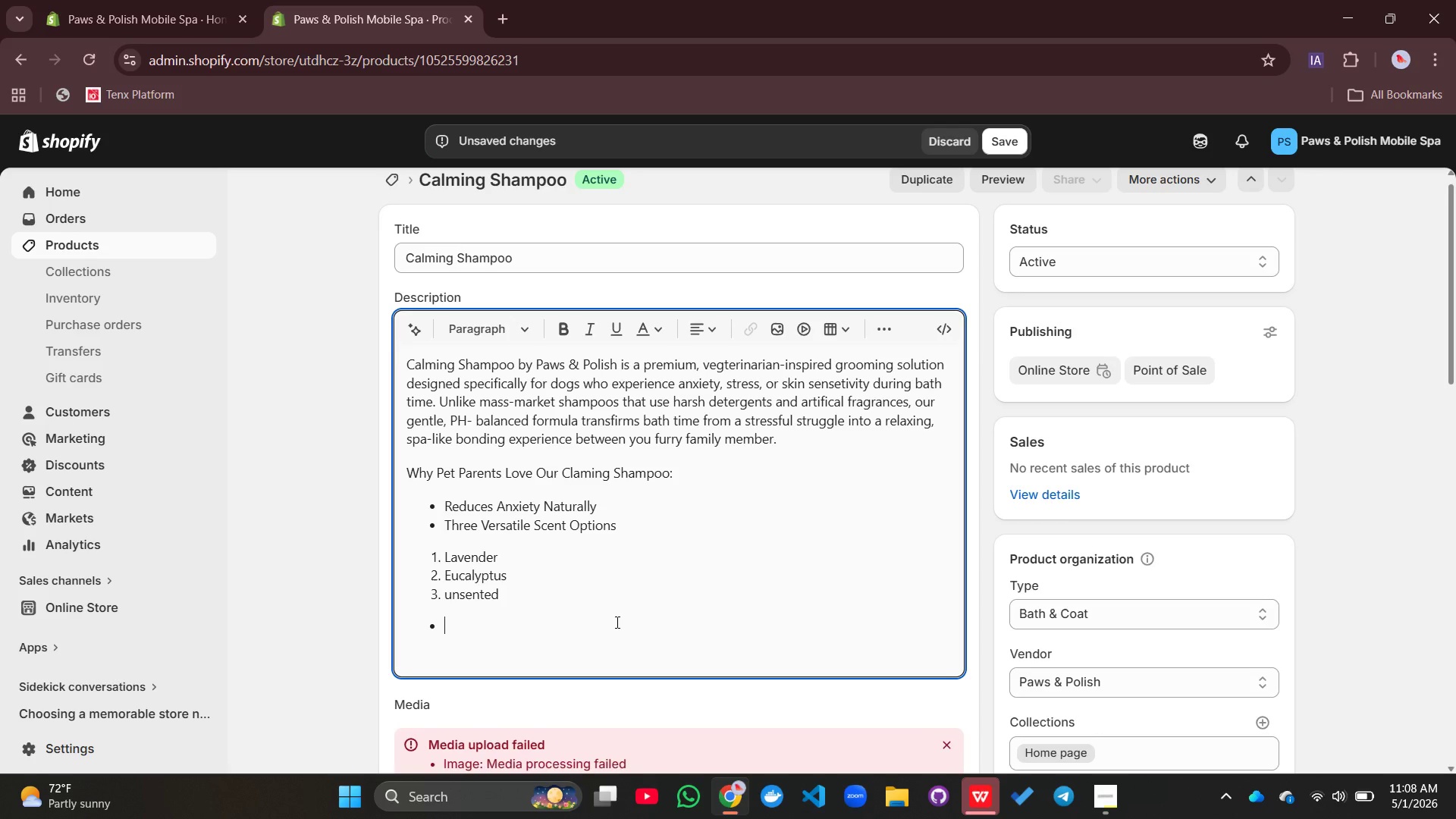 
type(Deep Ce)
key(Backspace)
type(leaning without Stripping)
 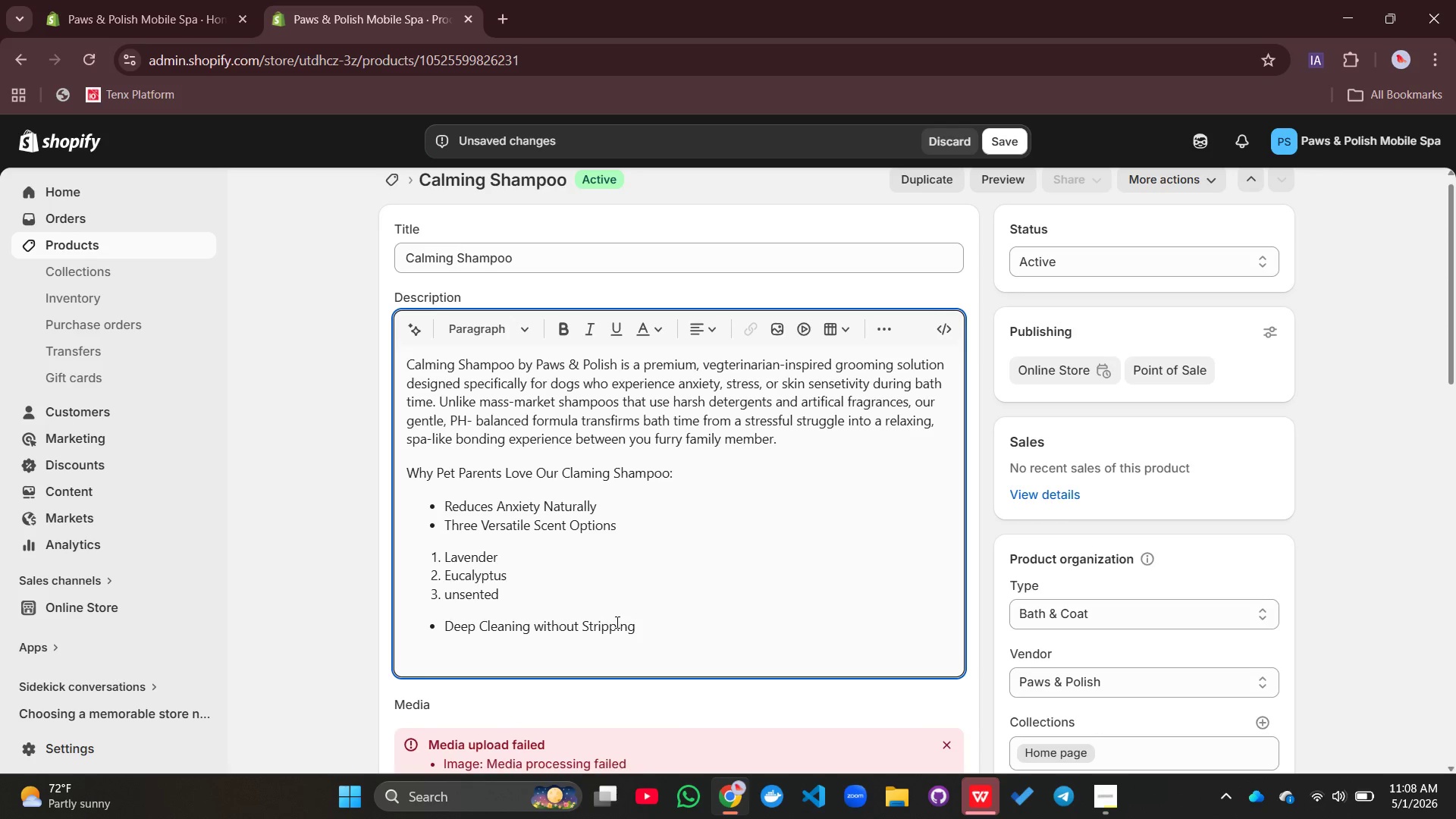 
key(Enter)
 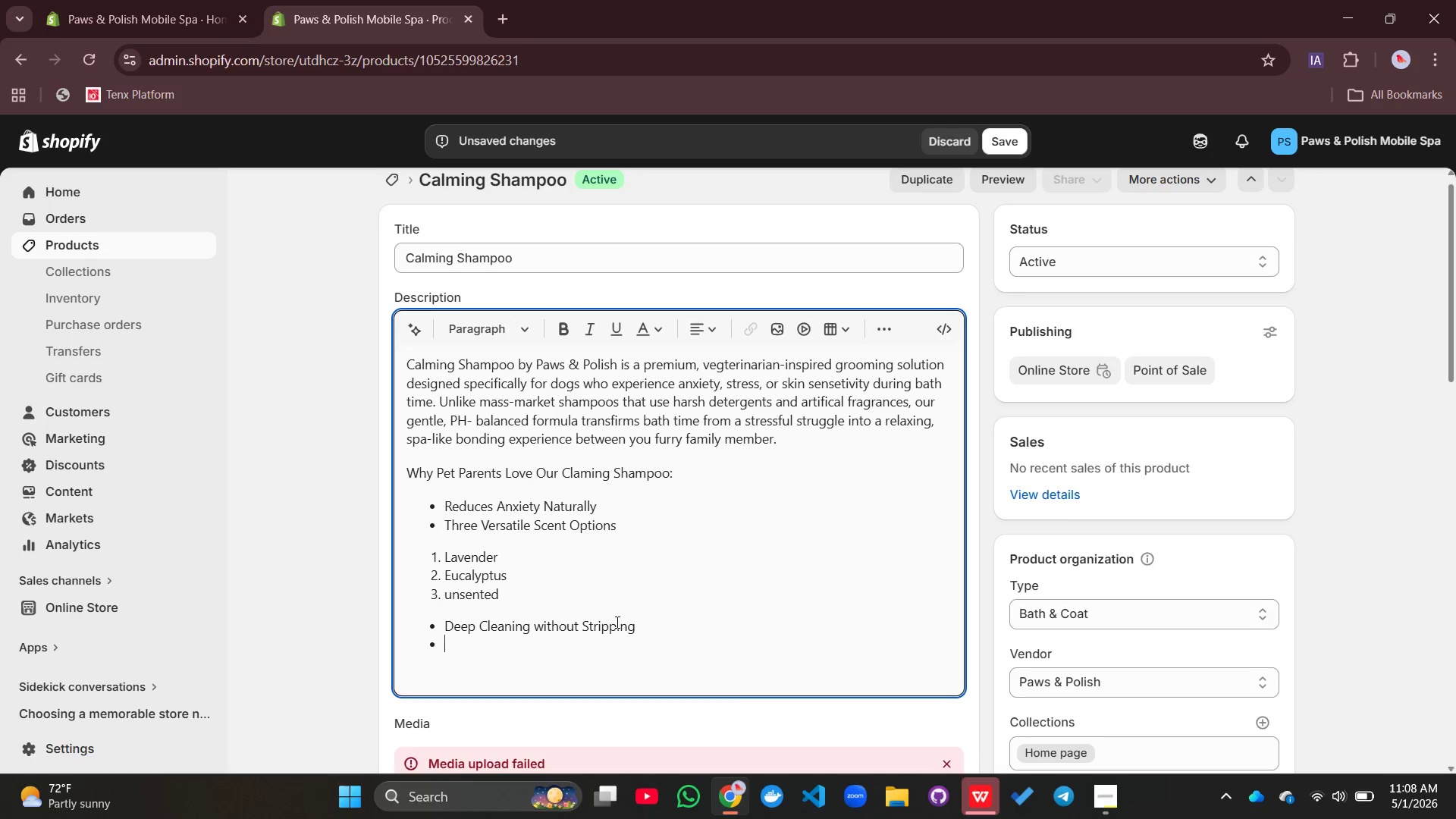 
type(Rich, Fu)
key(Backspace)
type(luffy Lather)
 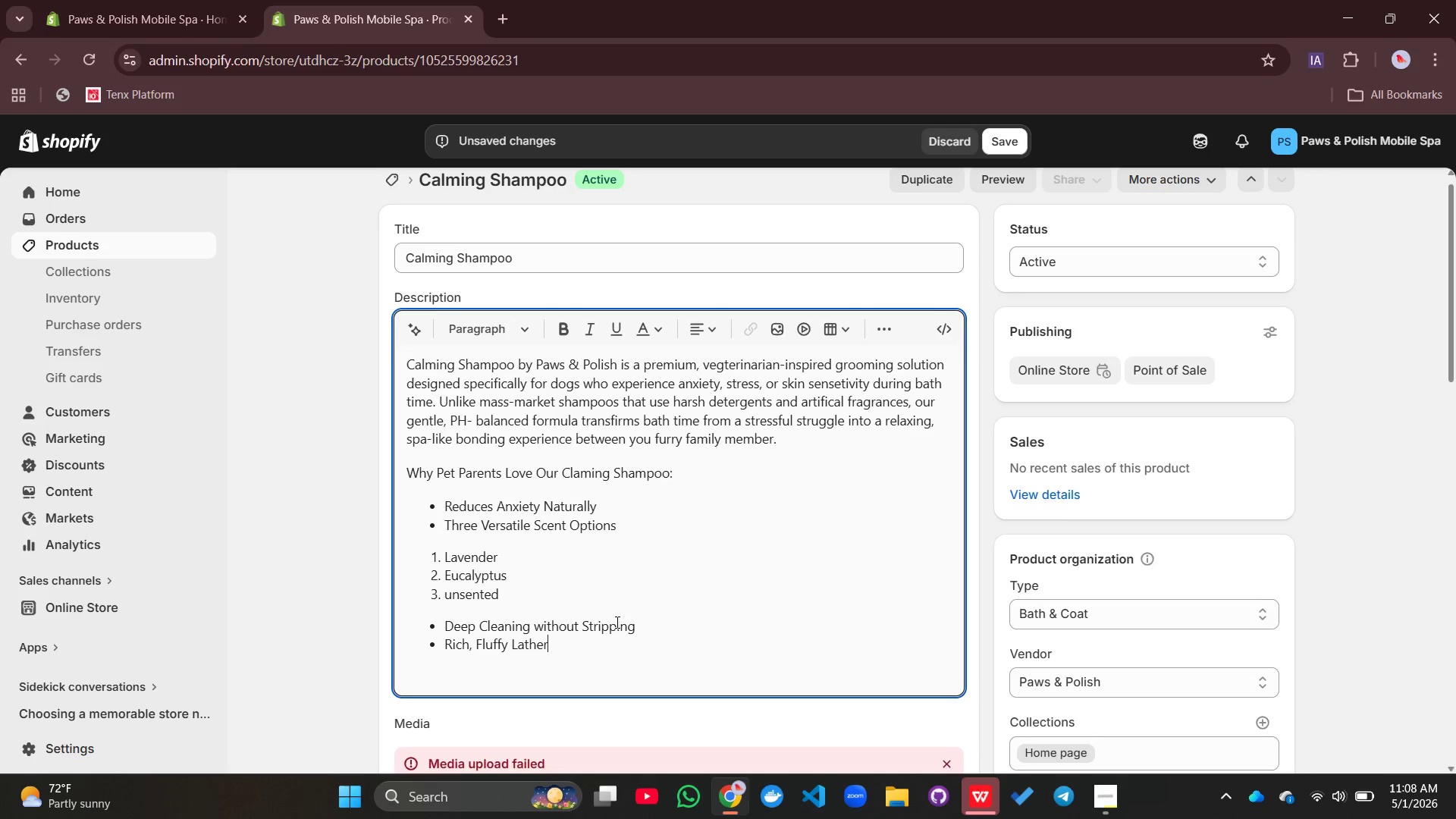 
key(Enter)
 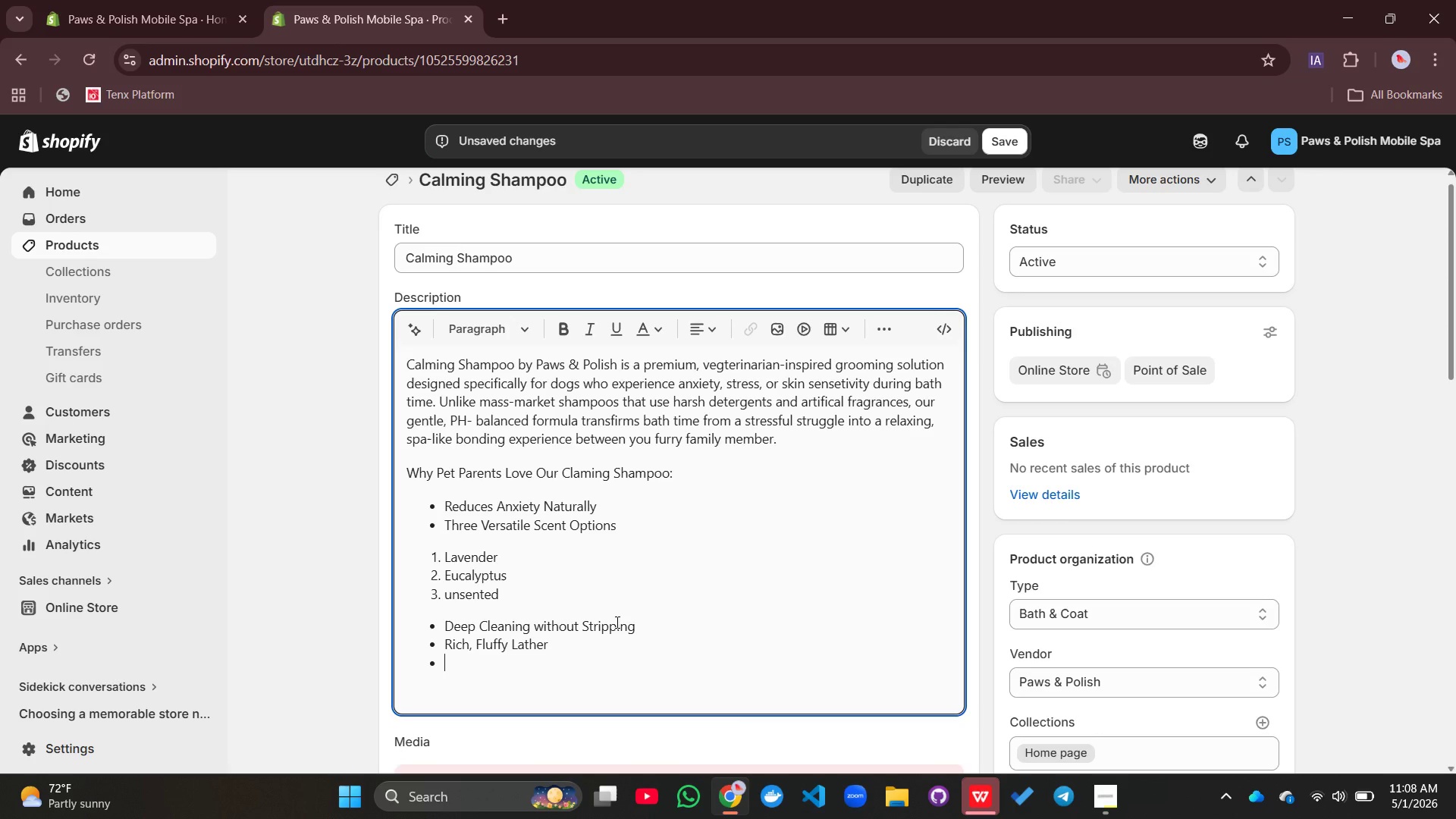 
type(Promotes Coat Health)
 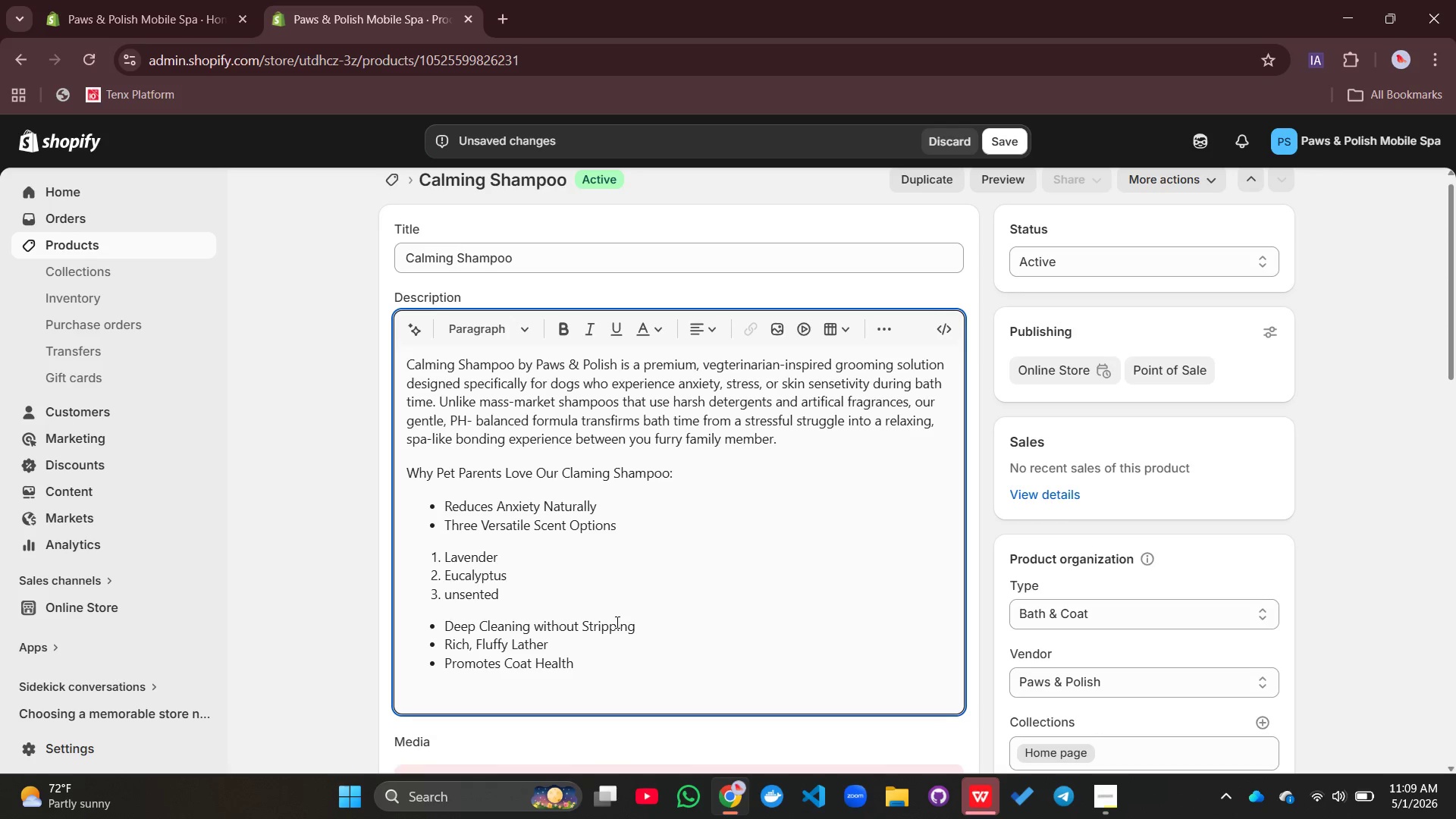 
key(Enter)
 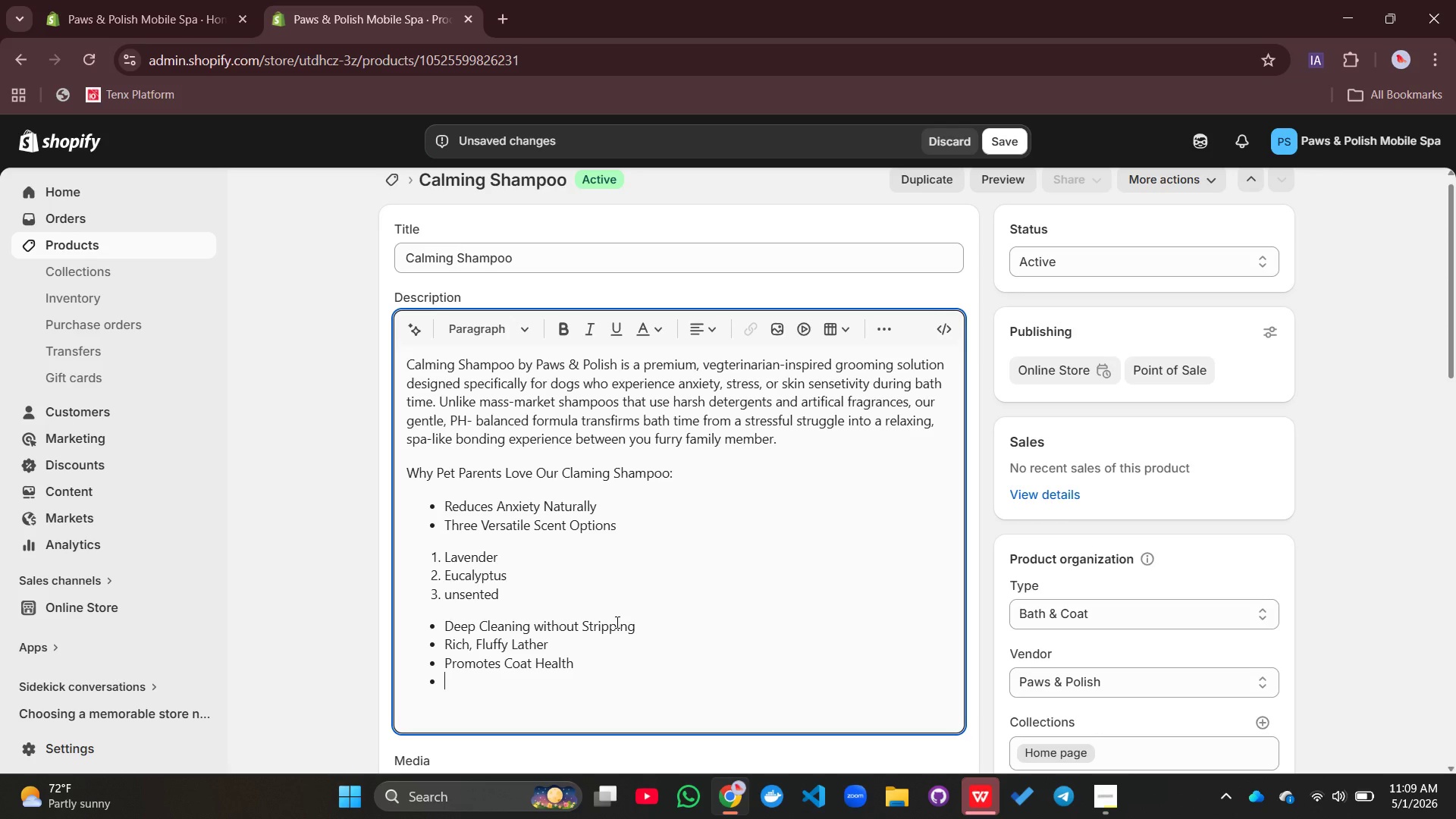 
type(Safe for All Breeds )
 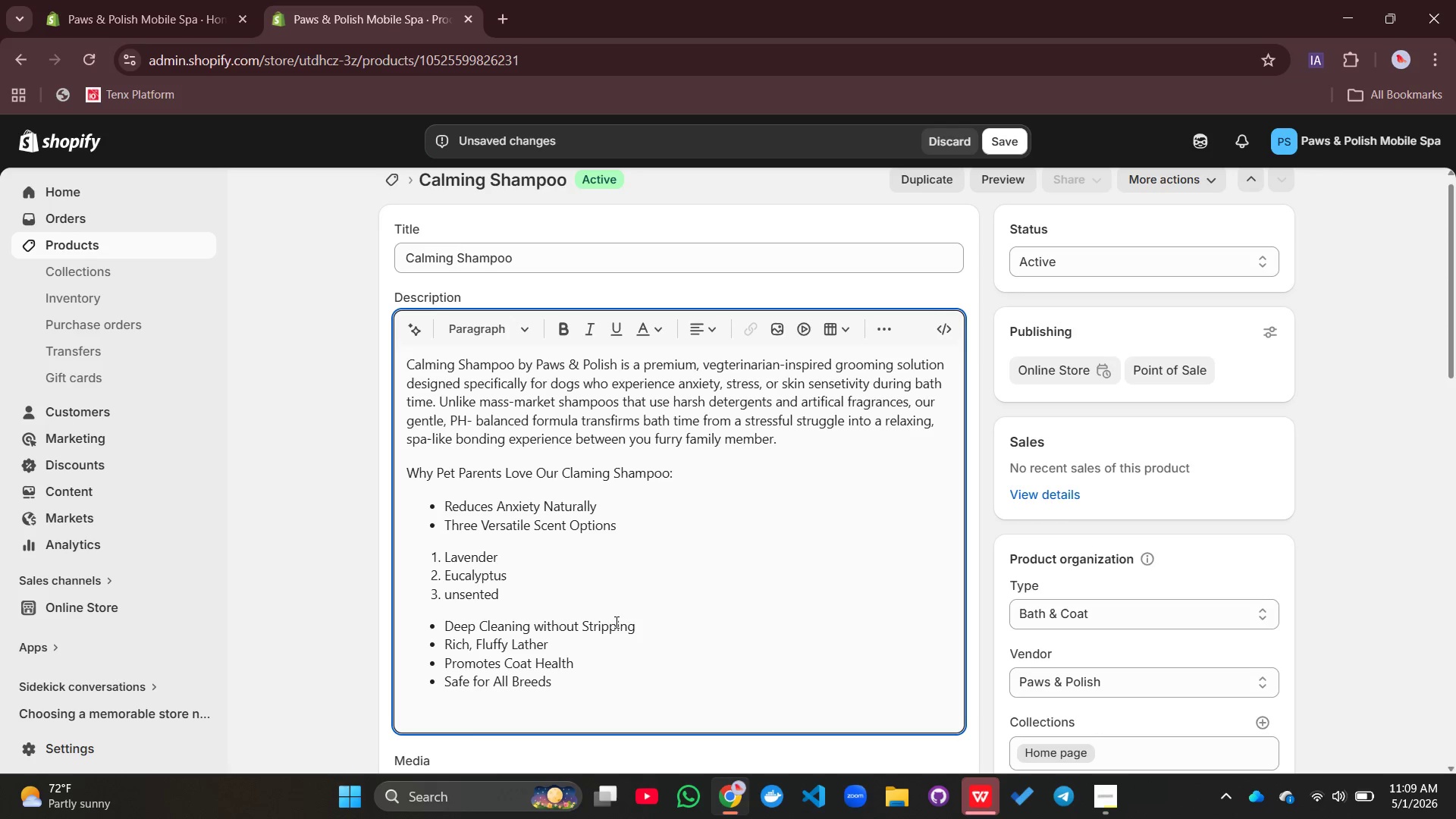 
type($ Ages)
 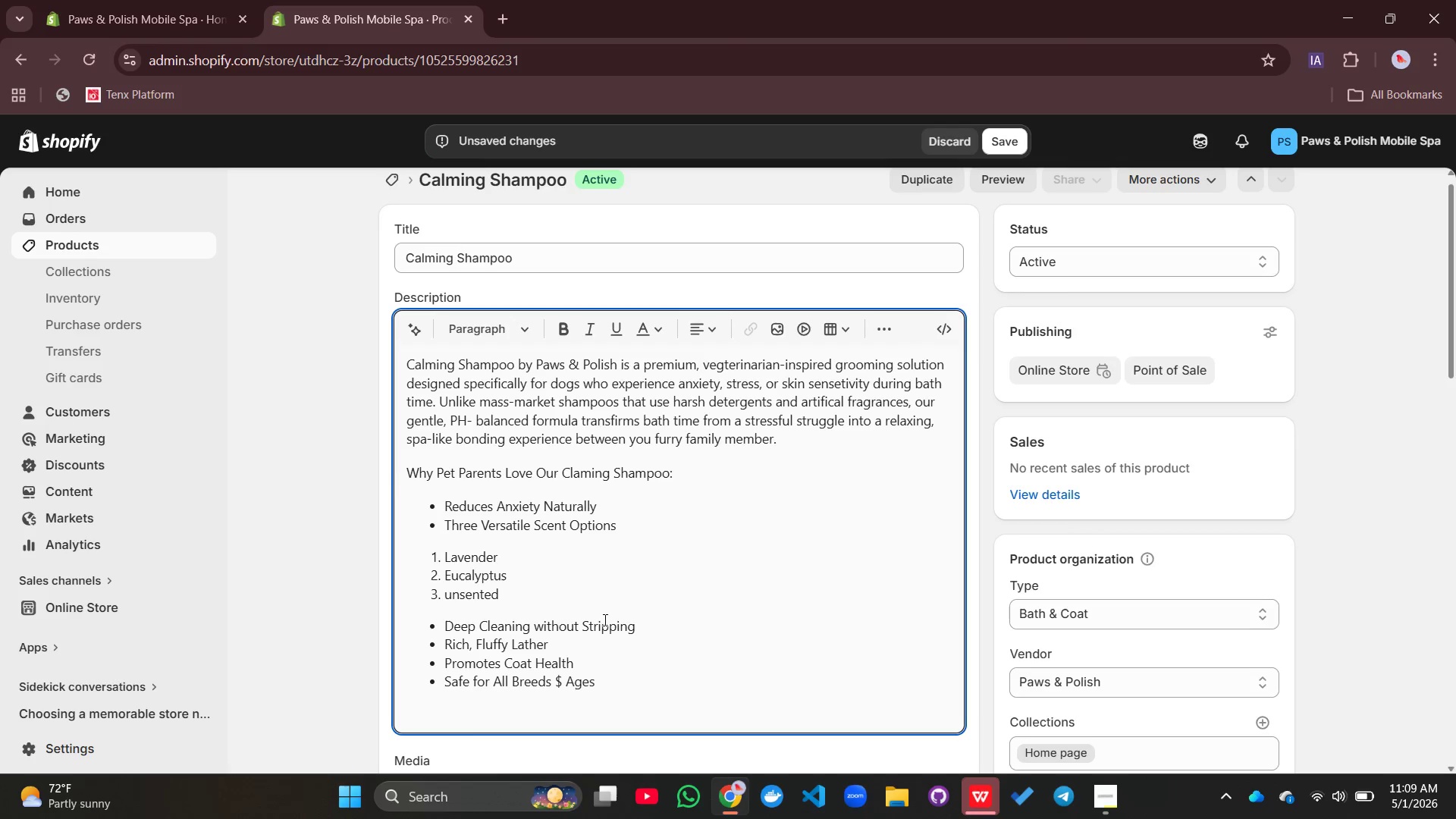 
key(Enter)
 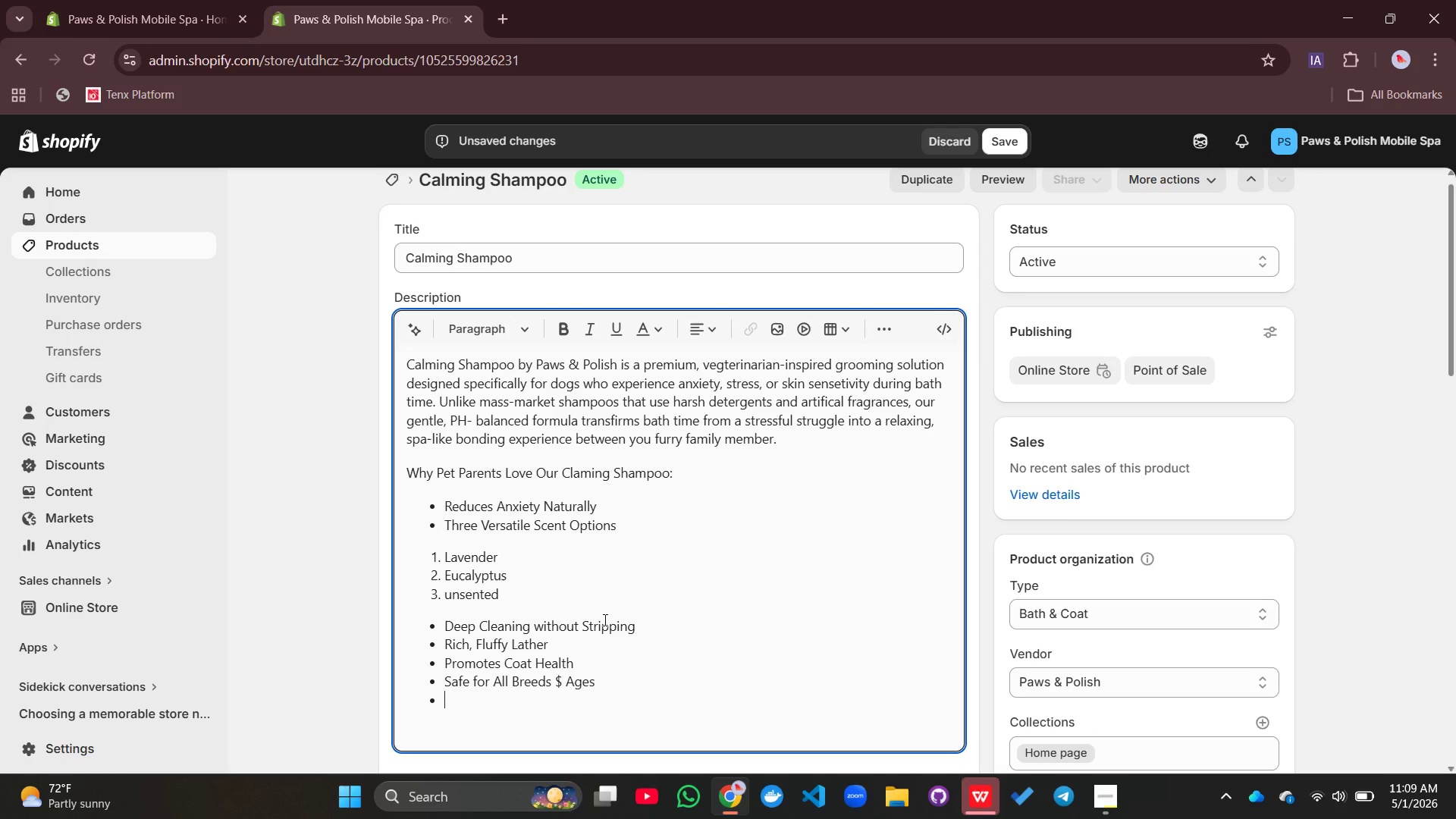 
wait(6.11)
 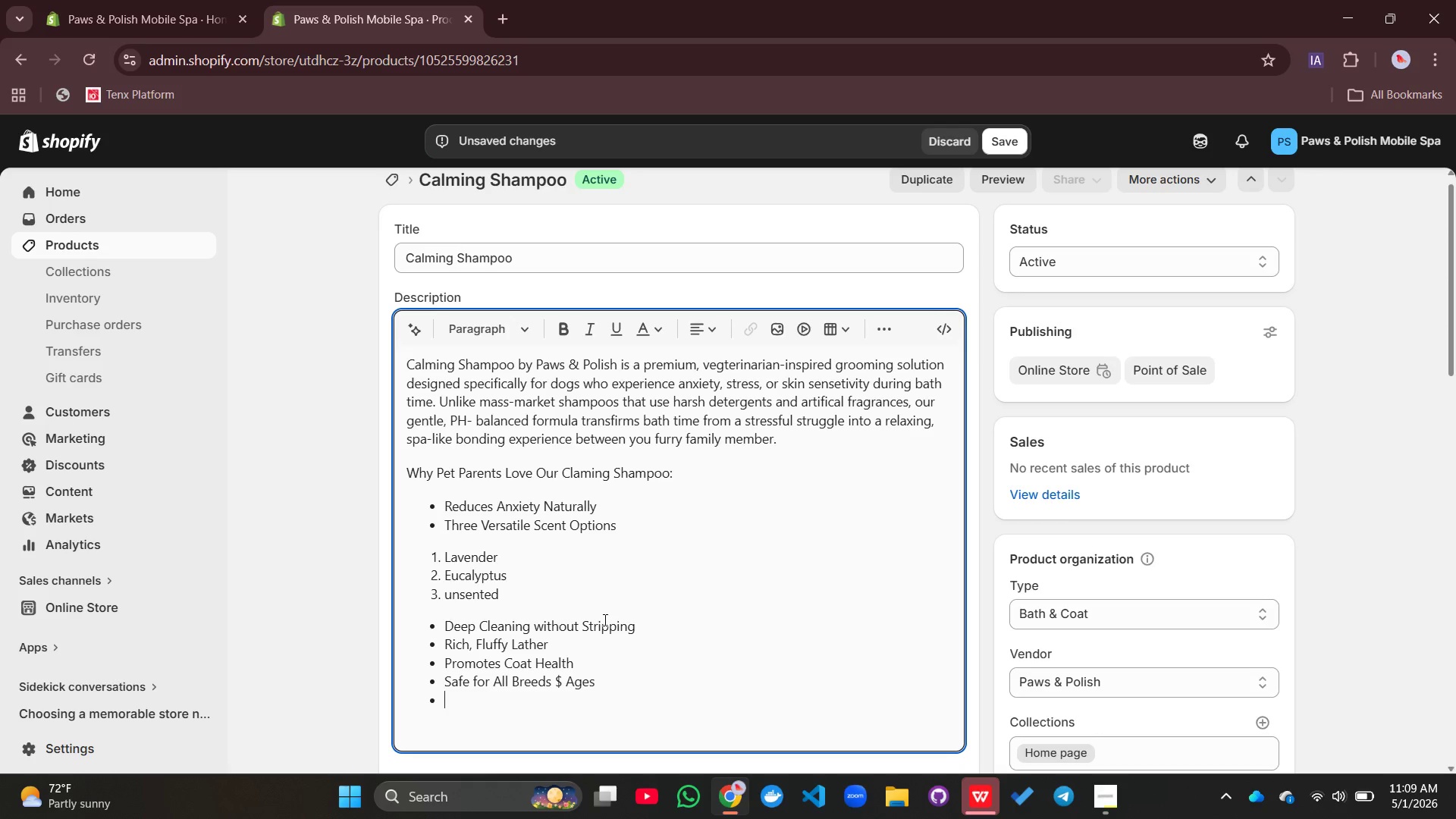 
type(How to use)
 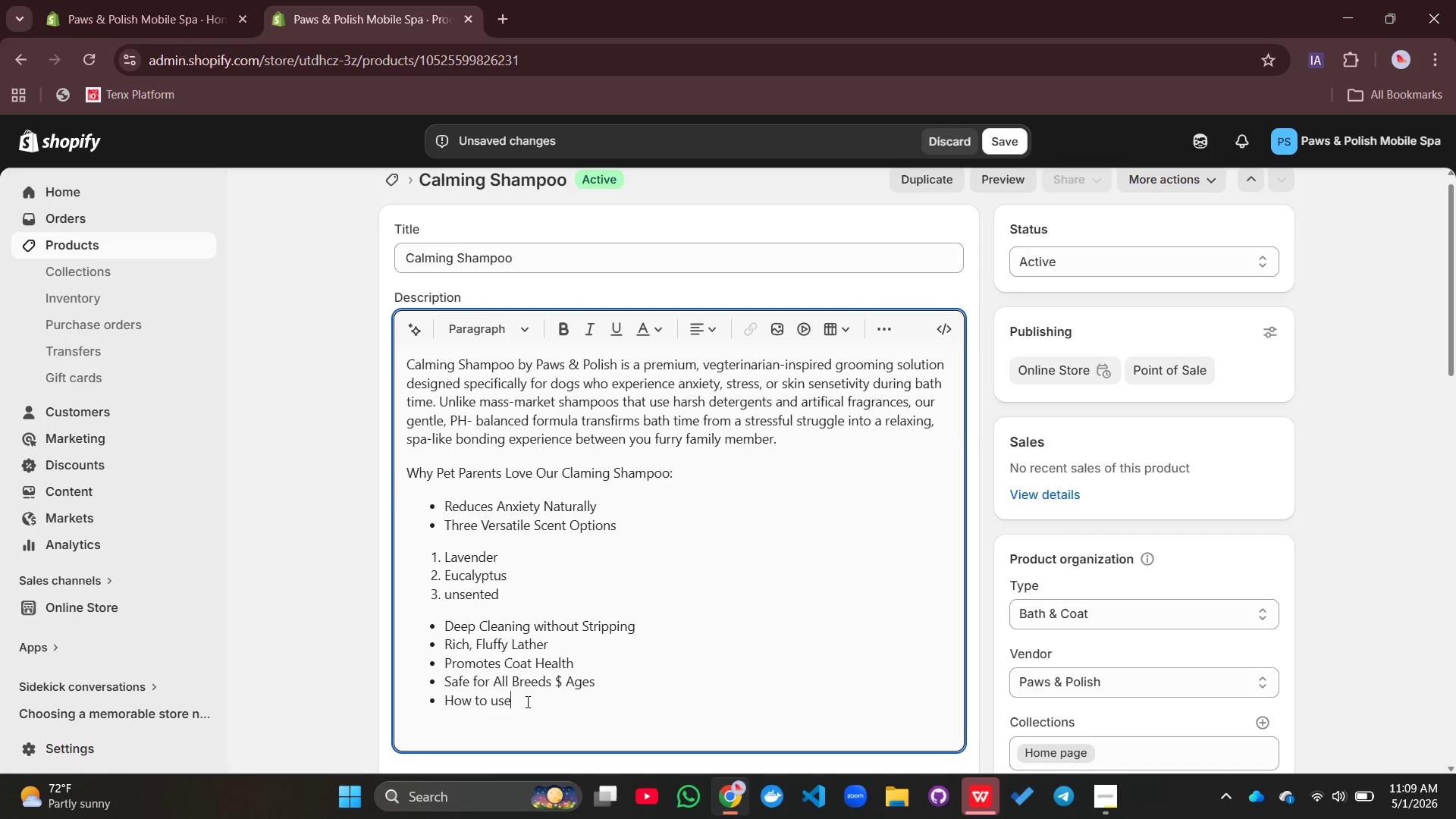 
left_click_drag(start_coordinate=[526, 700], to_coordinate=[433, 707])
 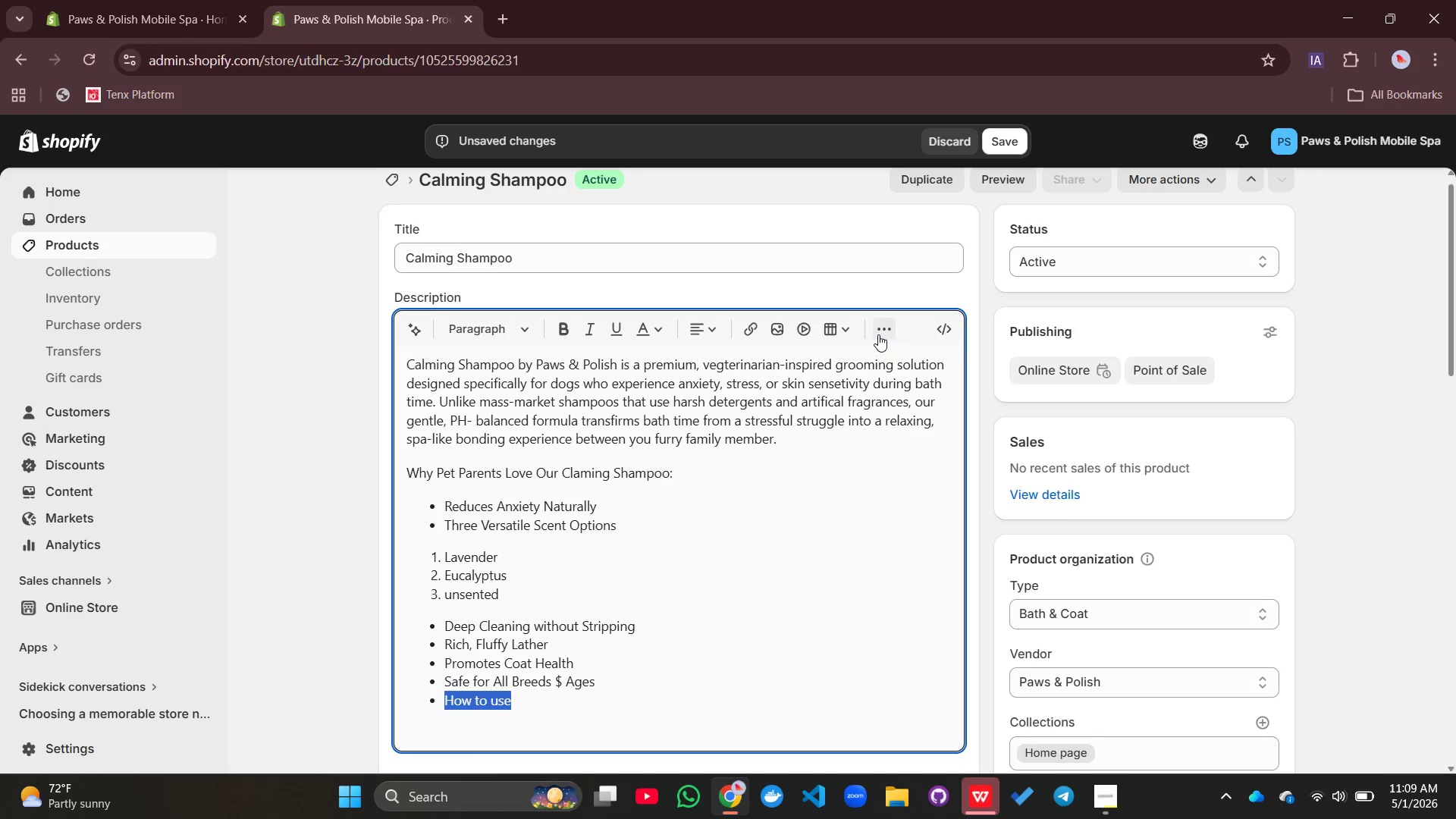 
left_click([878, 332])
 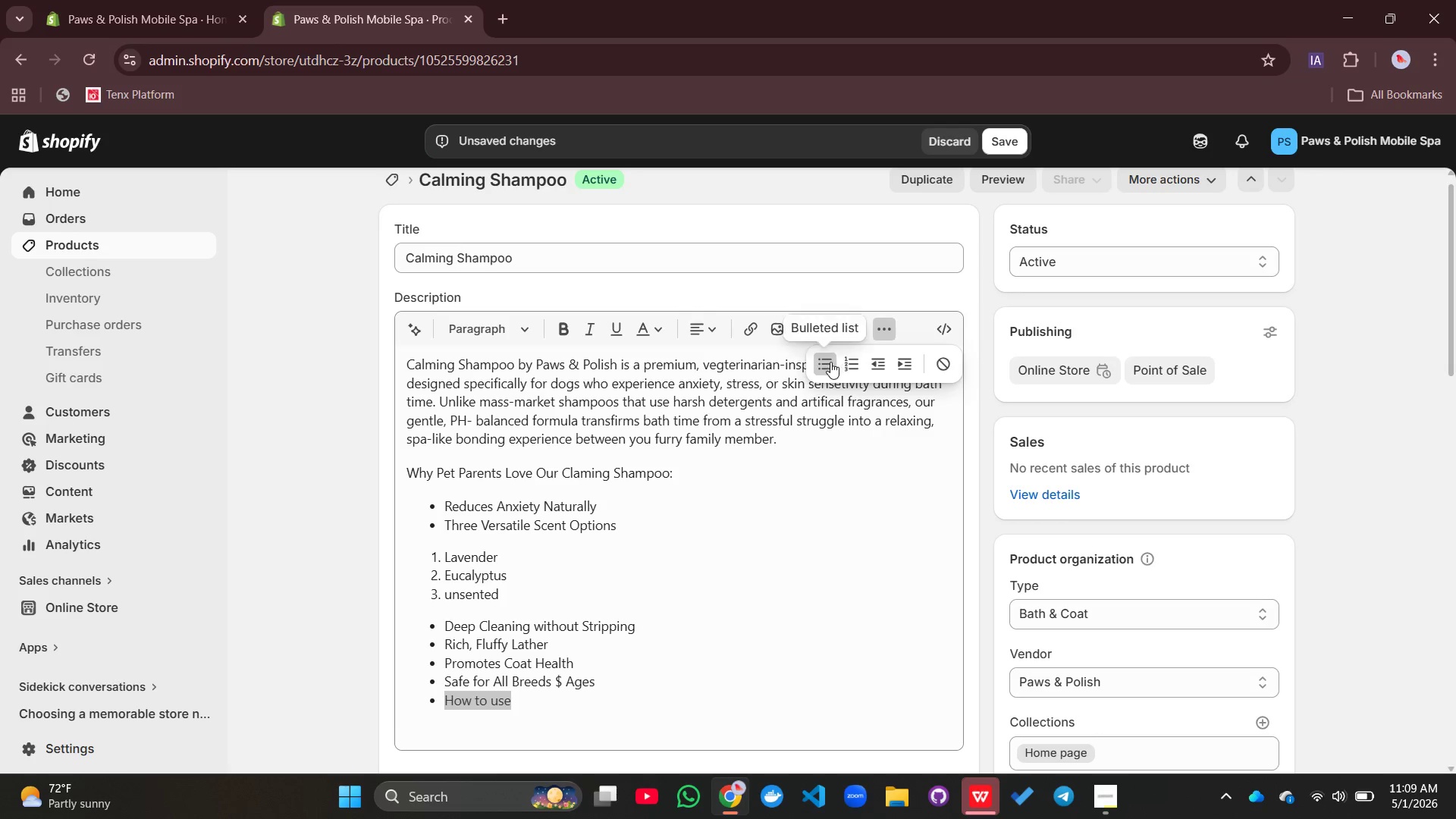 
left_click([830, 362])
 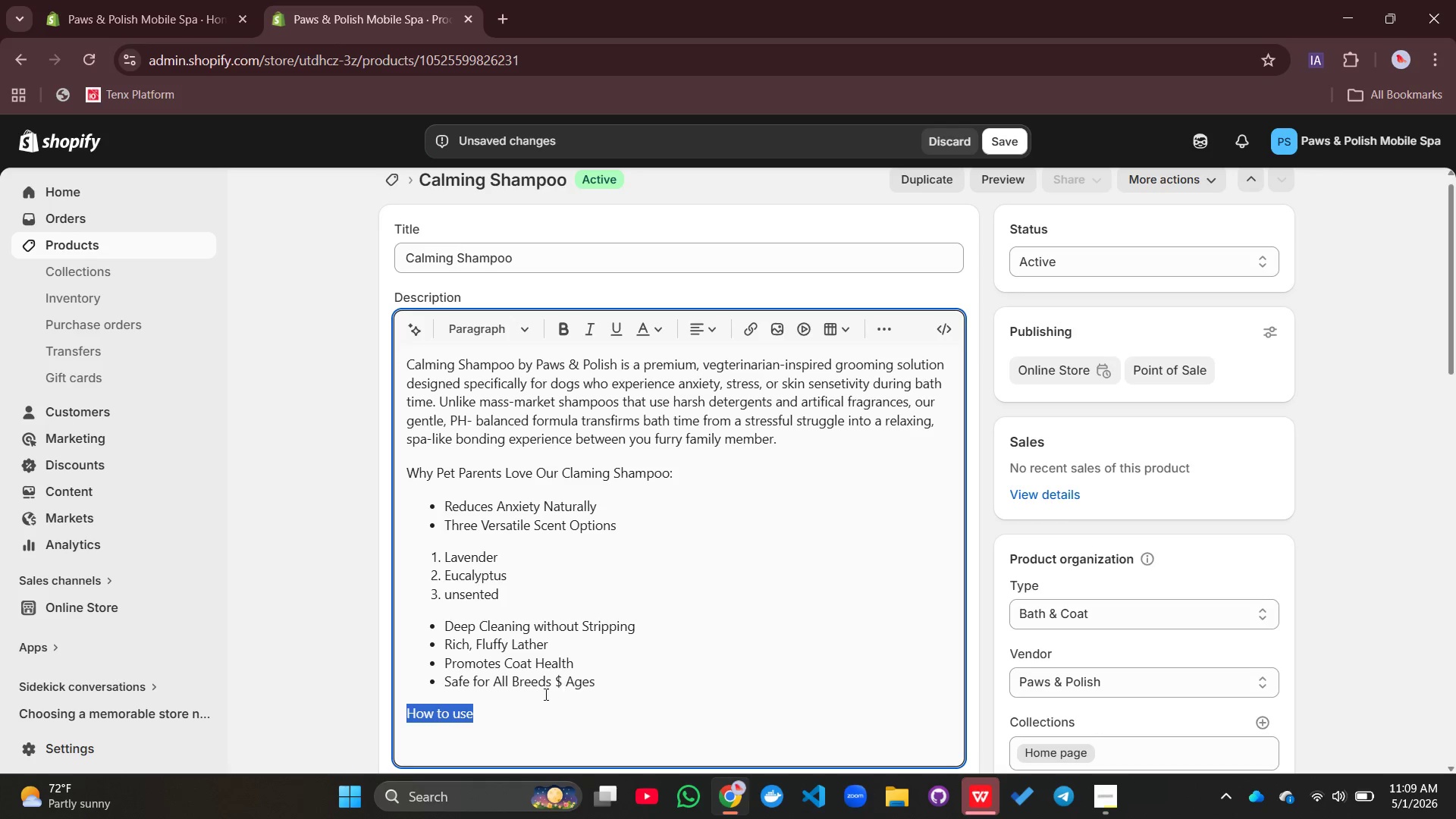 
left_click([498, 718])
 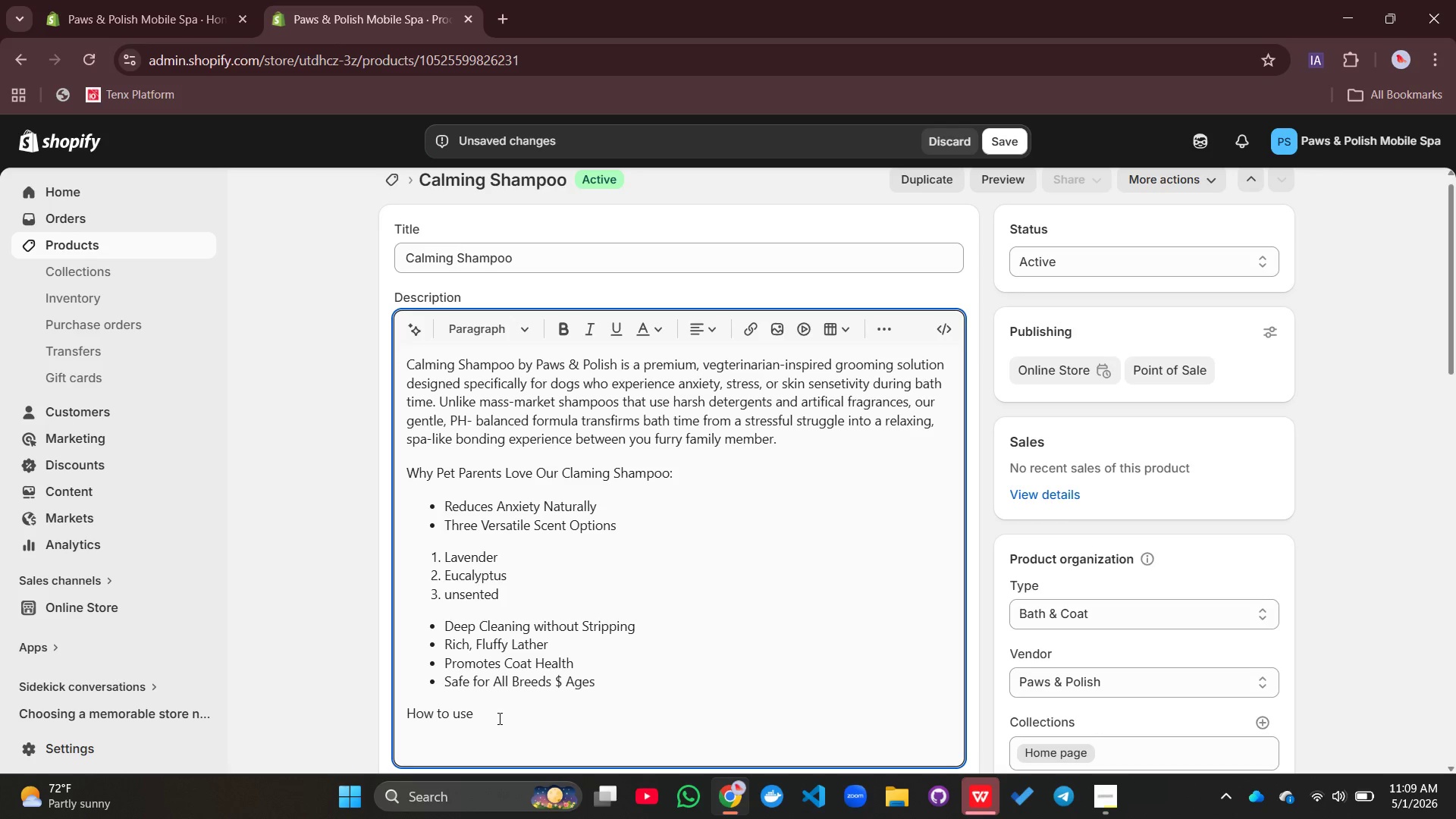 
type(: Wet your dog's coat thoroughly with lukewarm water,)
key(Backspace)
type(. Apply)
 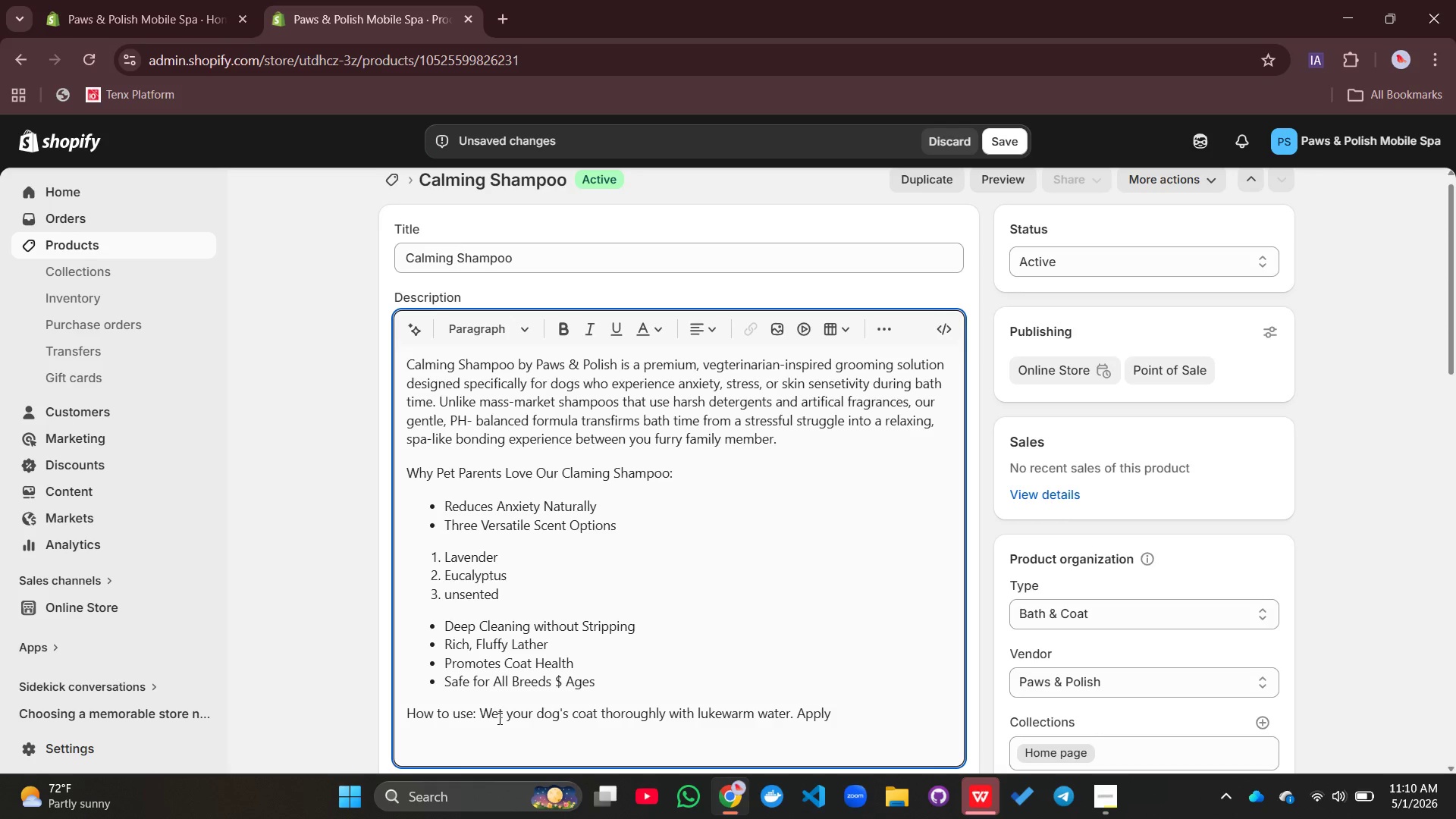 
type( a quarter-sized amount of shampoo to your o)
key(Backspace)
type([a)
key(Backspace)
key(Backspace)
type(pa;,)
key(Backspace)
key(Backspace)
type(lm or directly )
 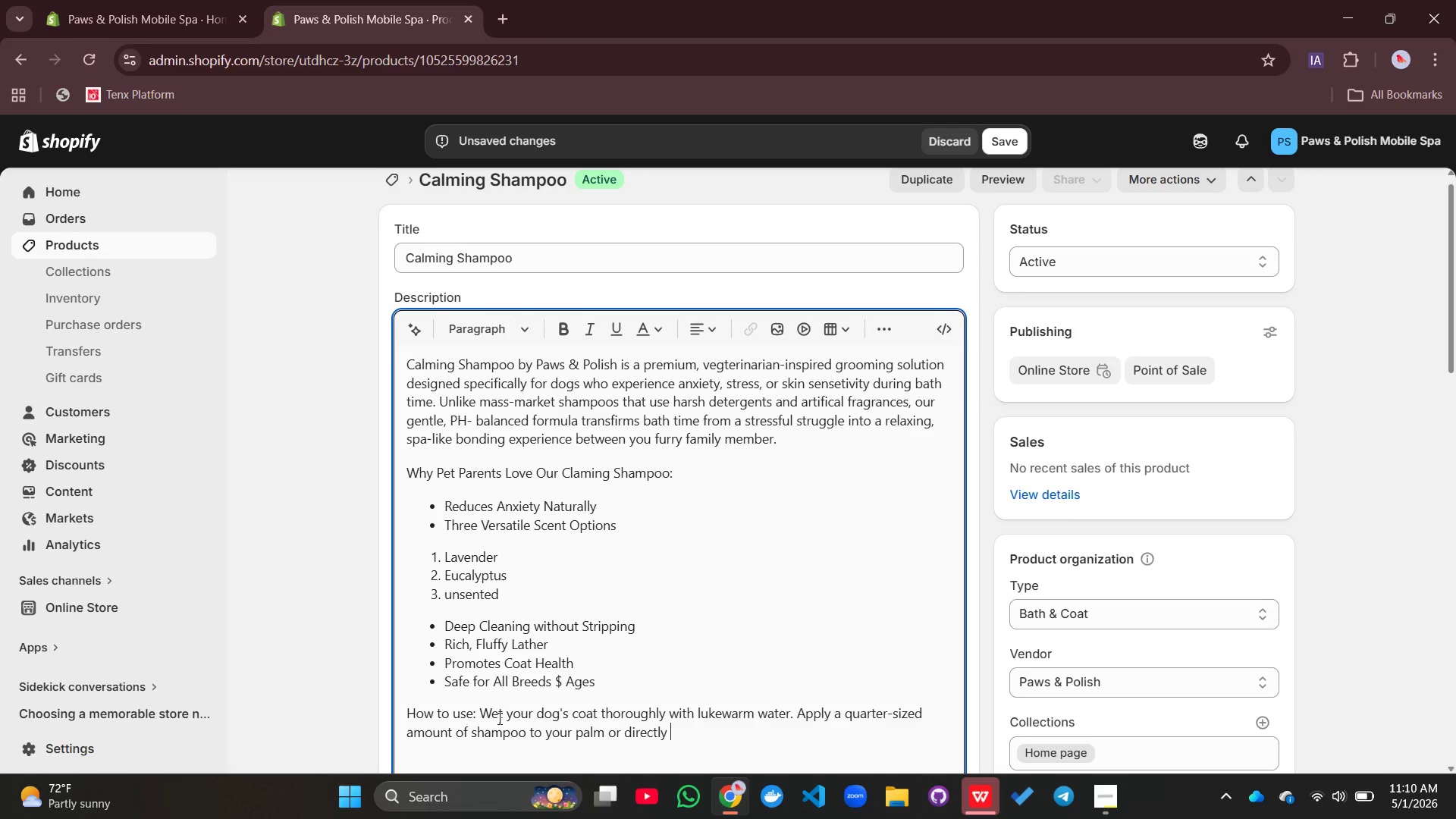 
type(onto deck)
key(Backspace)
key(Backspace)
key(Backspace)
key(Backspace)
type(the back. Massage deeplu into the coat from neck to tail.\)
key(Backspace)
type(,)
key(Backspace)
key(Backspace)
type(, )
 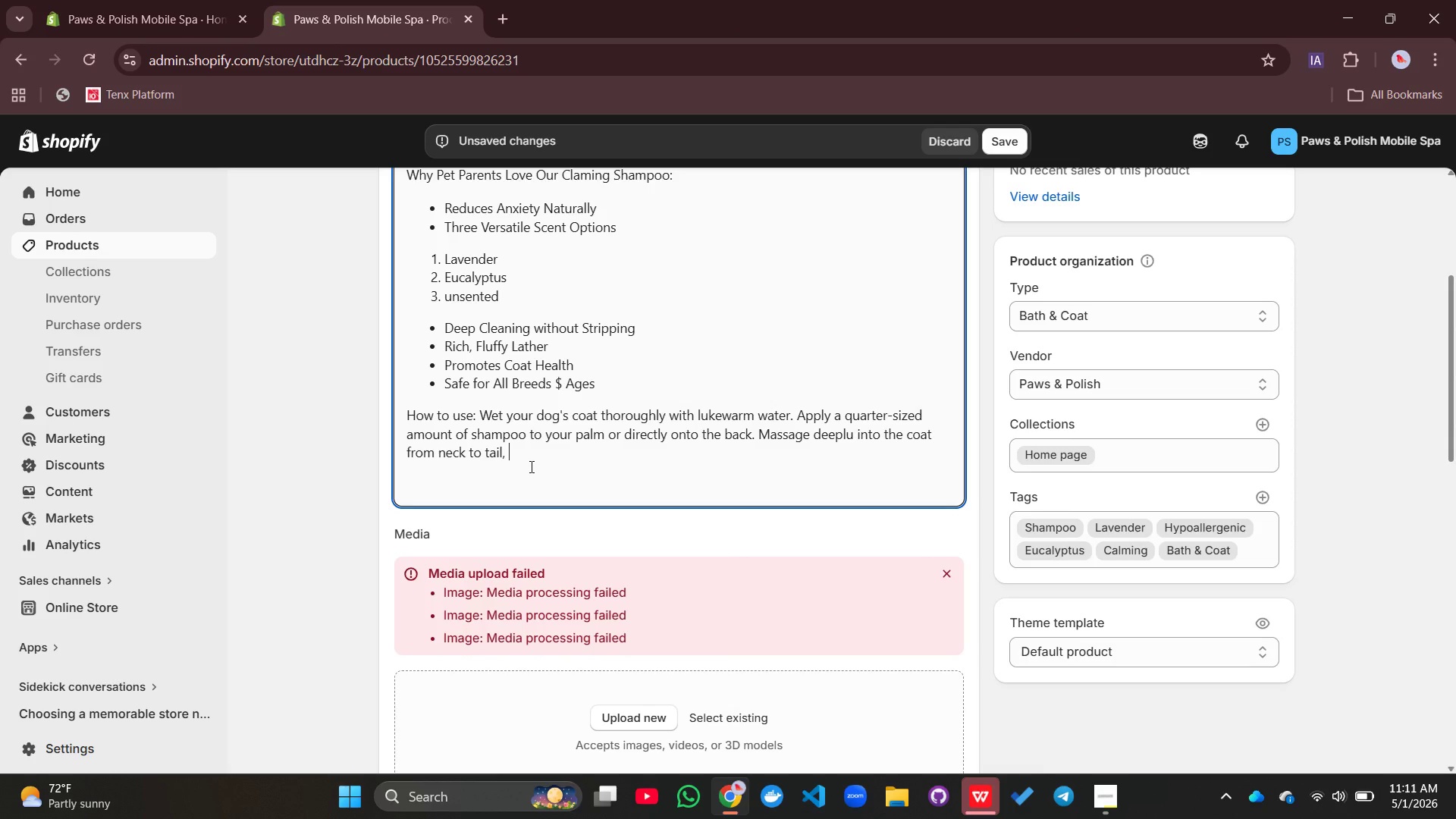 
type(paying special attention to dirty paws, oily behinds, and thick i)
key(Backspace)
type(undercoat areas. Allow the formula to sit for 2-3 minutre)
key(Backspace)
key(Backspace)
type(es for maximum calming benefits. Rinse completely )
 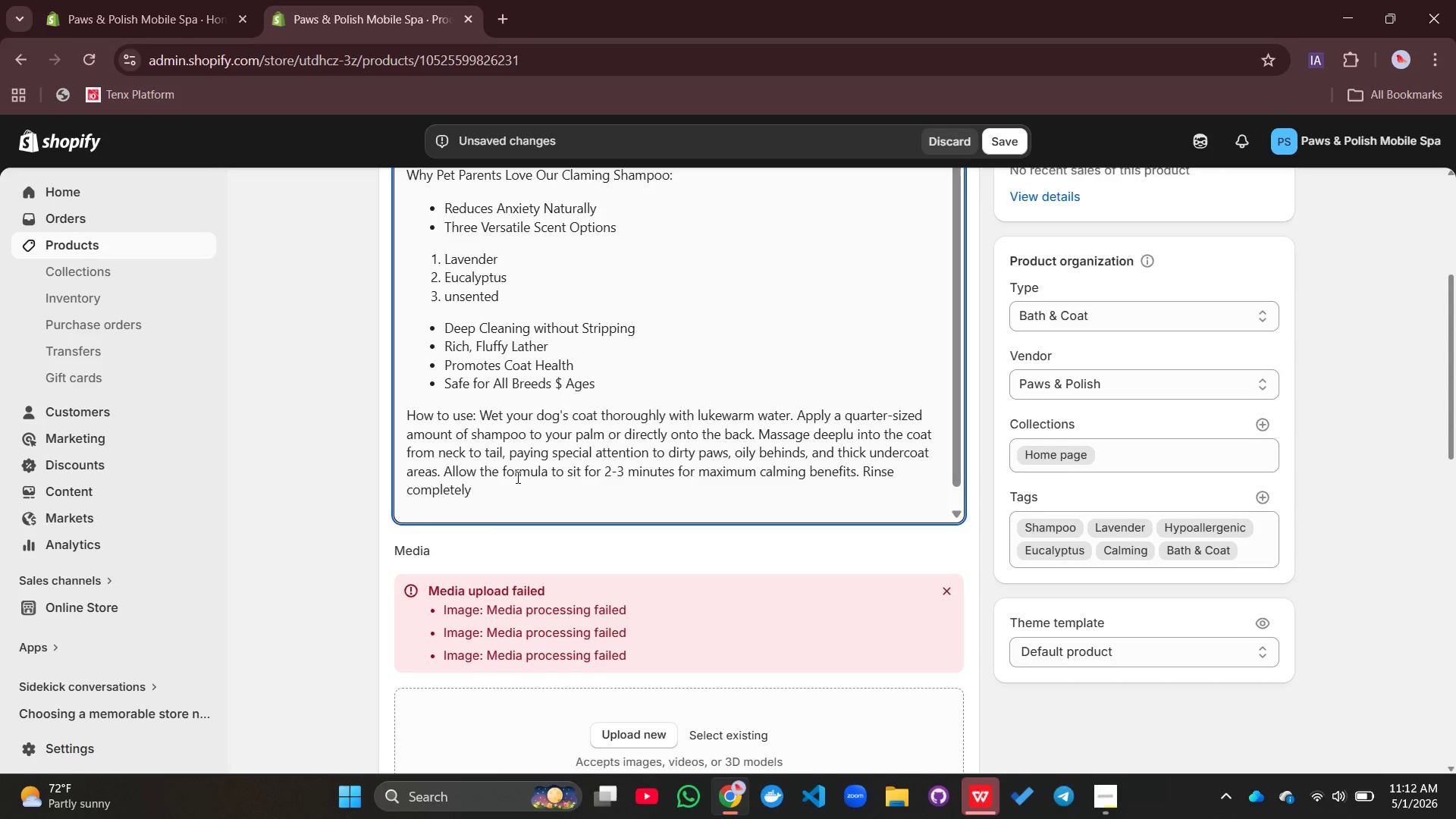 
type(until water rund)
key(Backspace)
type(s clear. Towel dry i)
key(Backspace)
type(or l)
key(Backspace)
type(blow )
key(Backspace)
key(Backspace)
key(Backspace)
key(Backspace)
key(Backspace)
key(Backspace)
 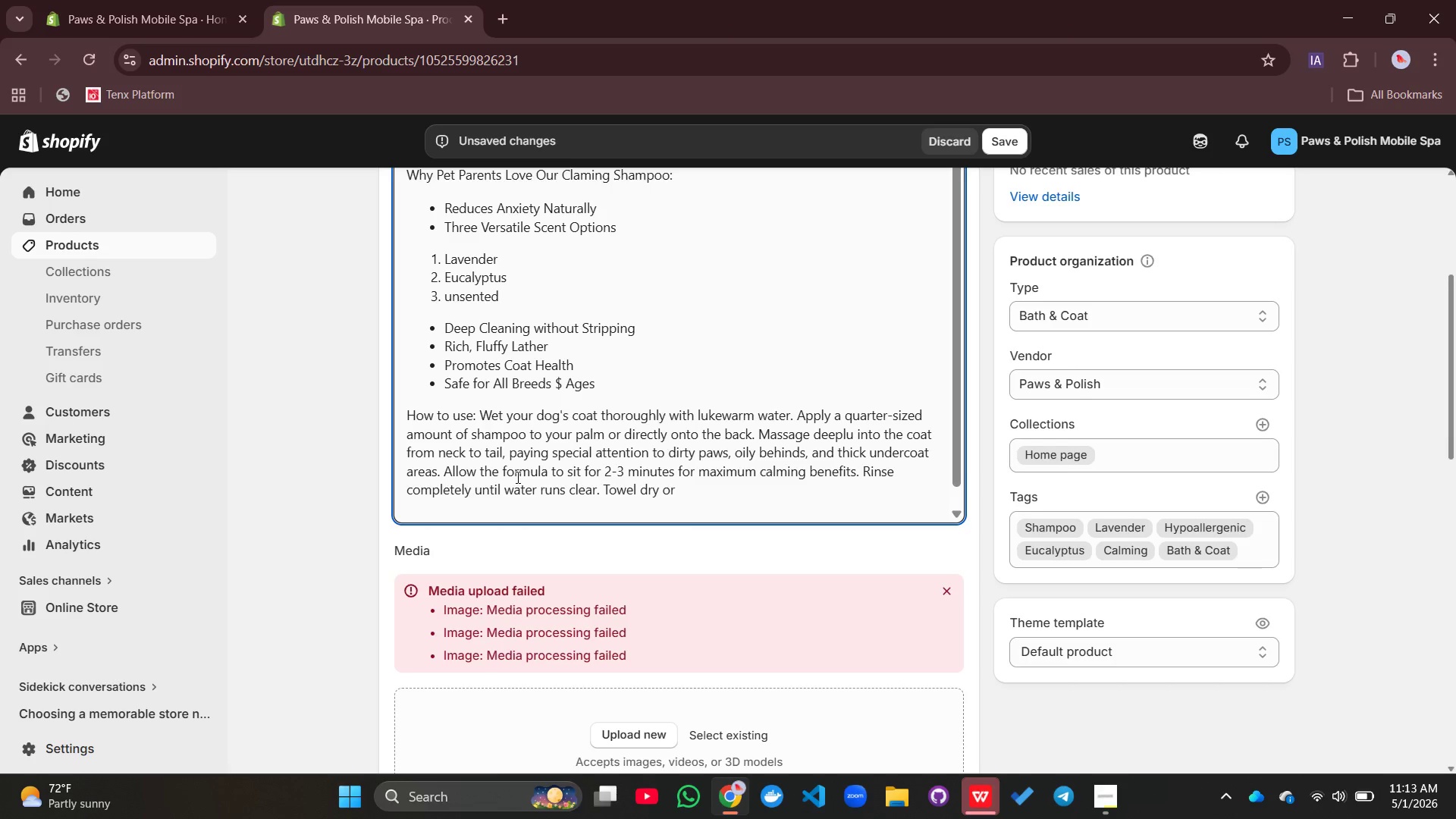 
key(Backspace)
type(blow0dry)
key(Backspace)
key(Backspace)
type(or bloe)
key(Backspace)
type(w-dry on low heat.)
 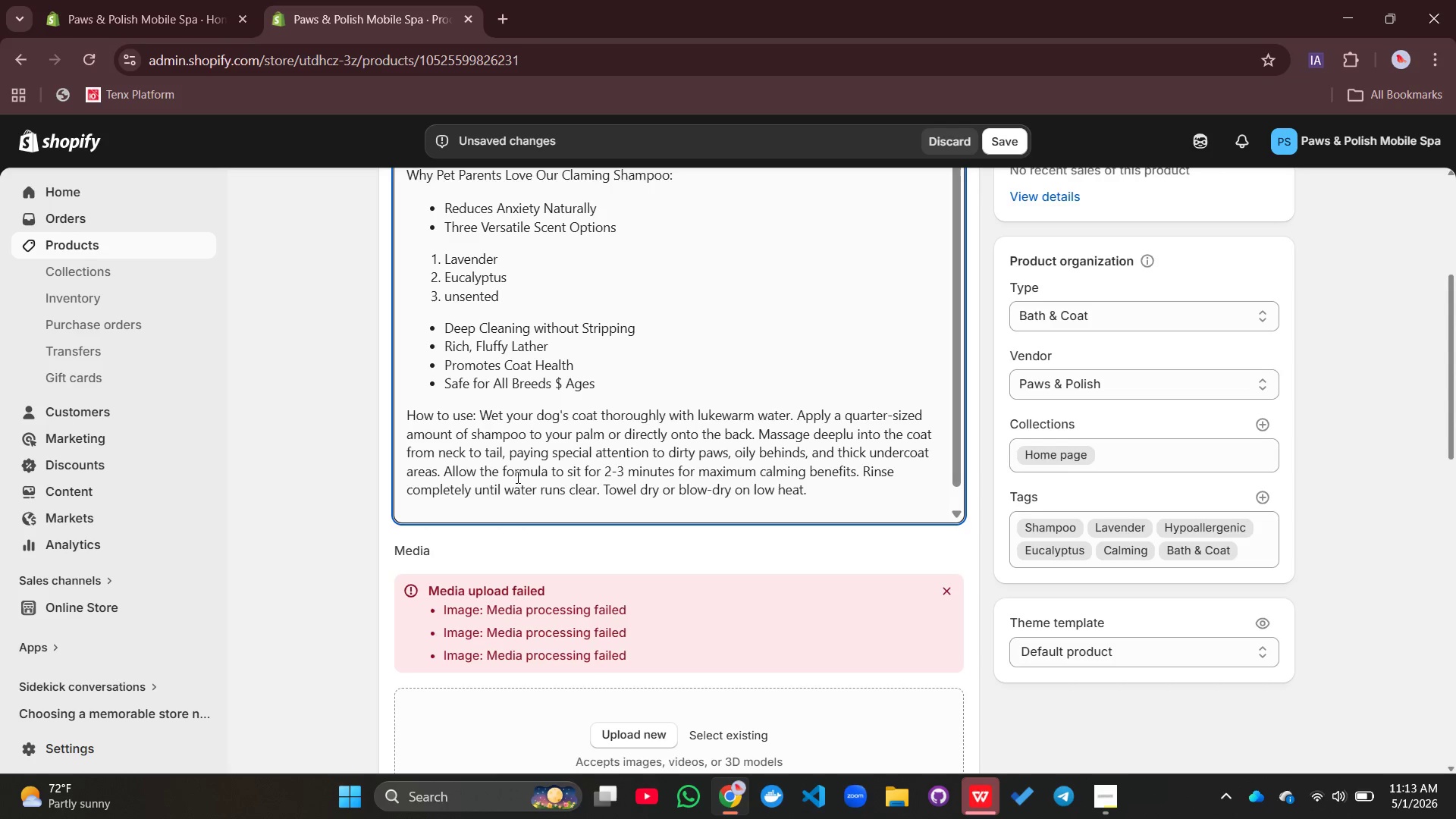 
wait(5.92)
 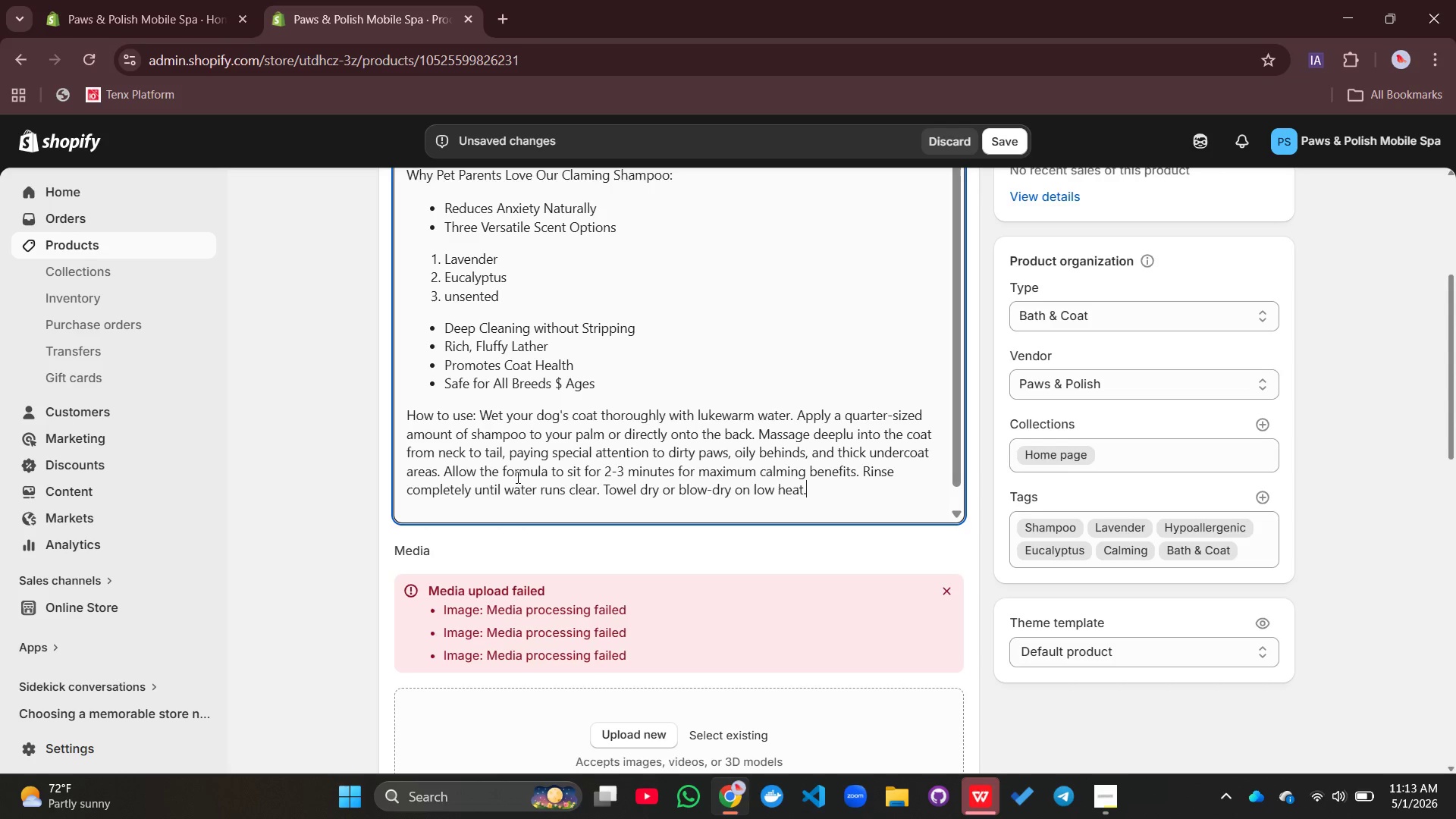 
scroll: coordinate [497, 356], scroll_direction: up, amount: 3.0
 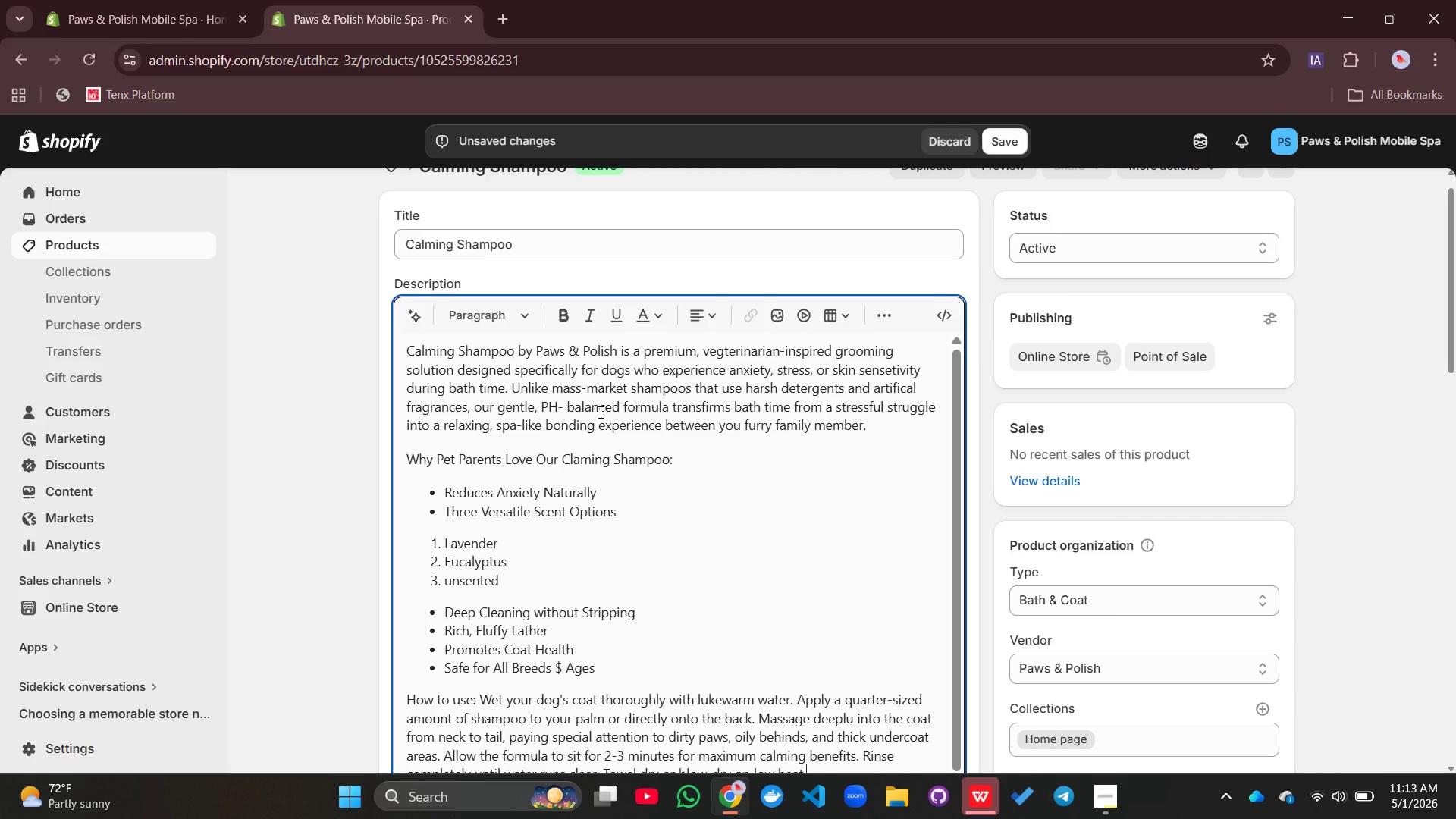 
wait(7.06)
 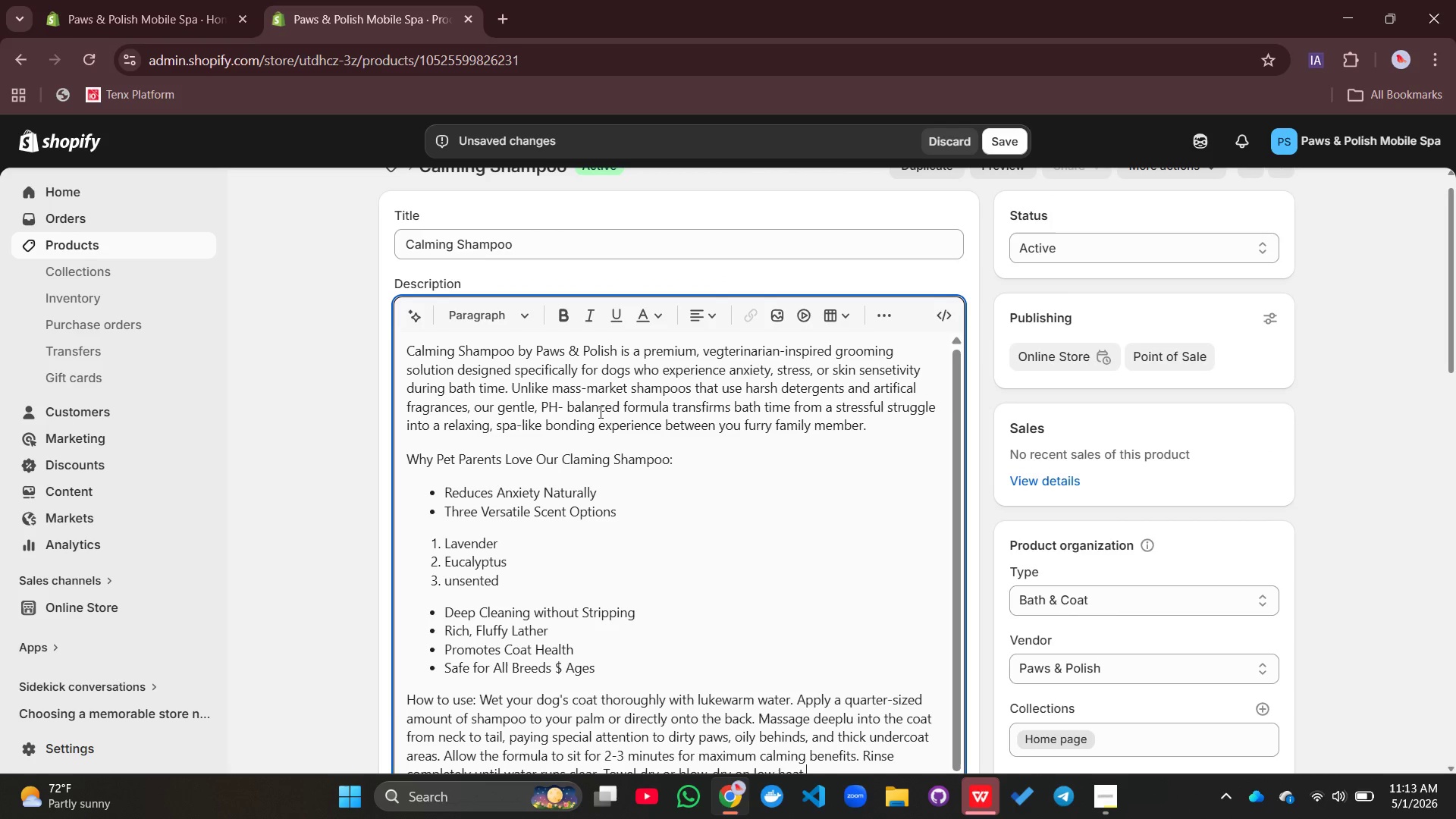 
left_click([412, 346])
 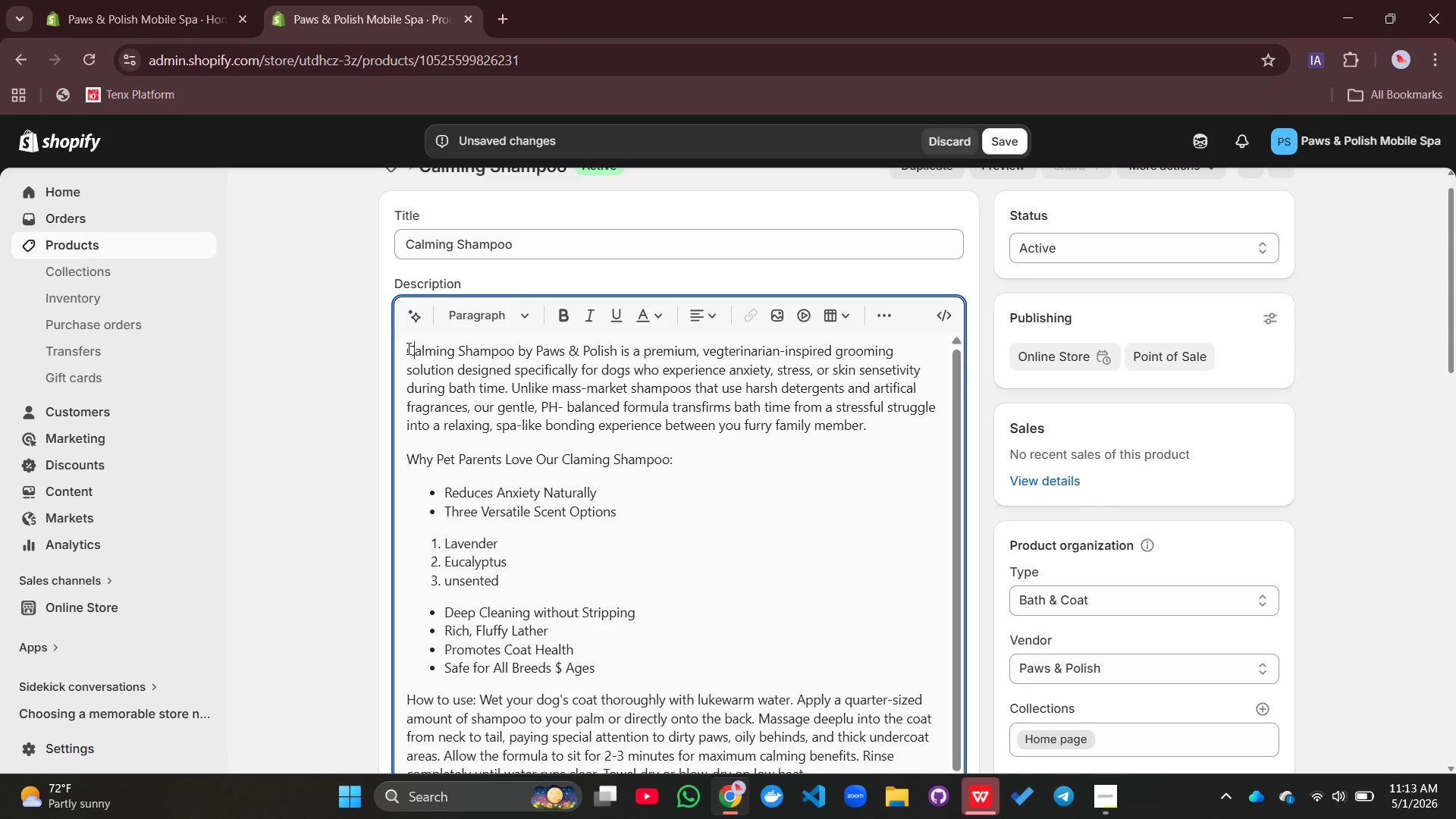 
left_click([407, 348])
 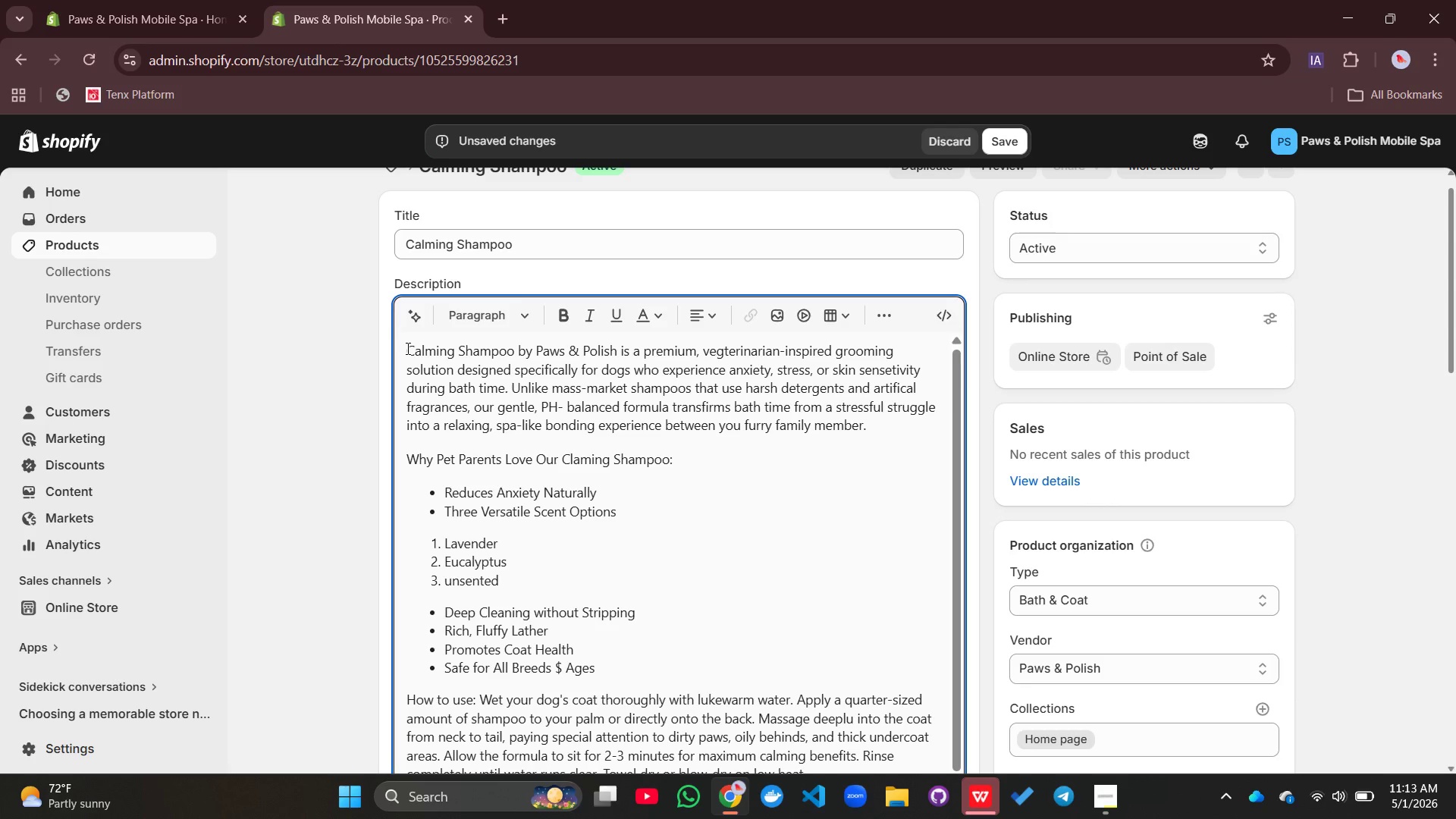 
type(The )
 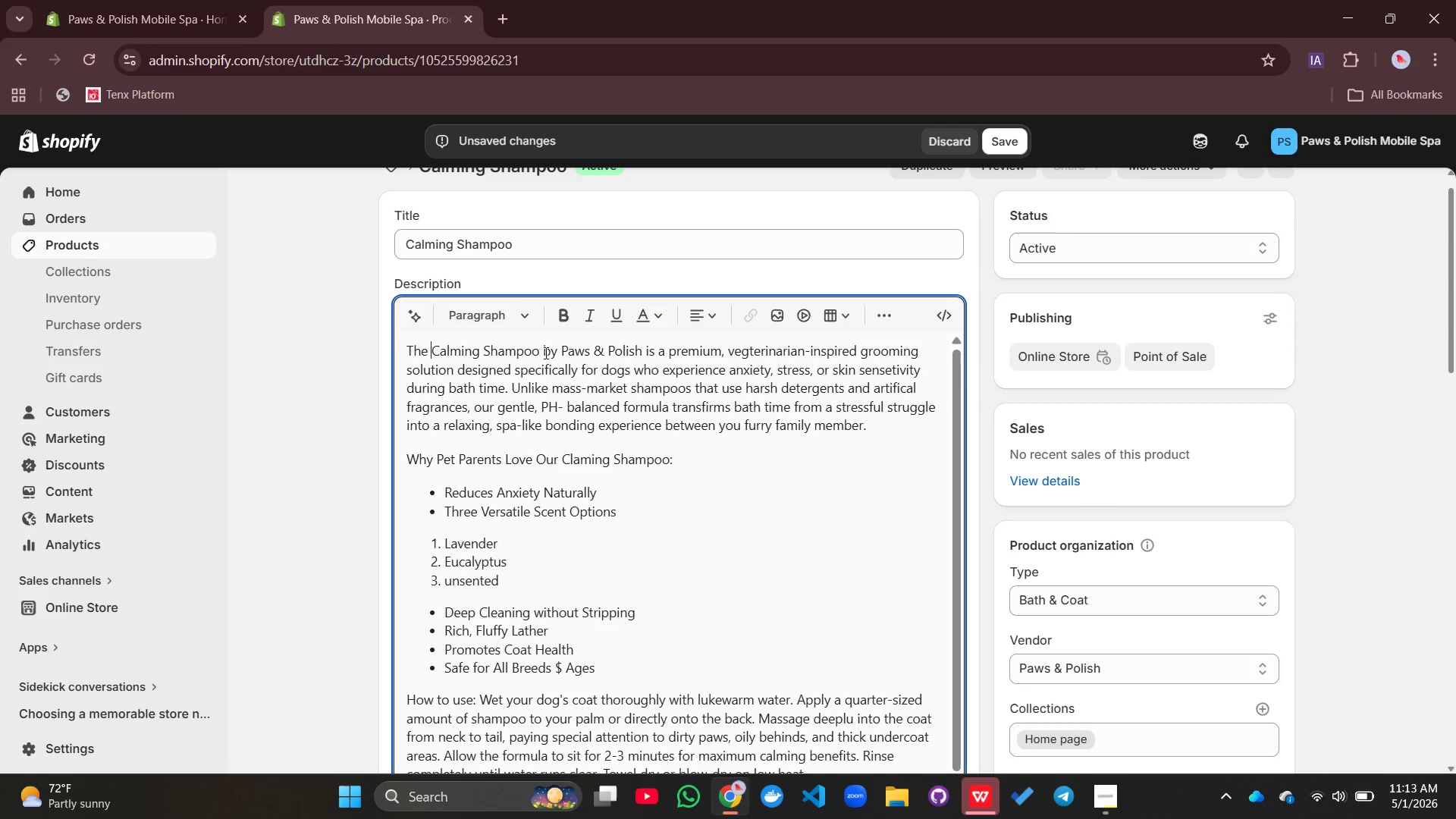 
left_click_drag(start_coordinate=[541, 354], to_coordinate=[434, 356])
 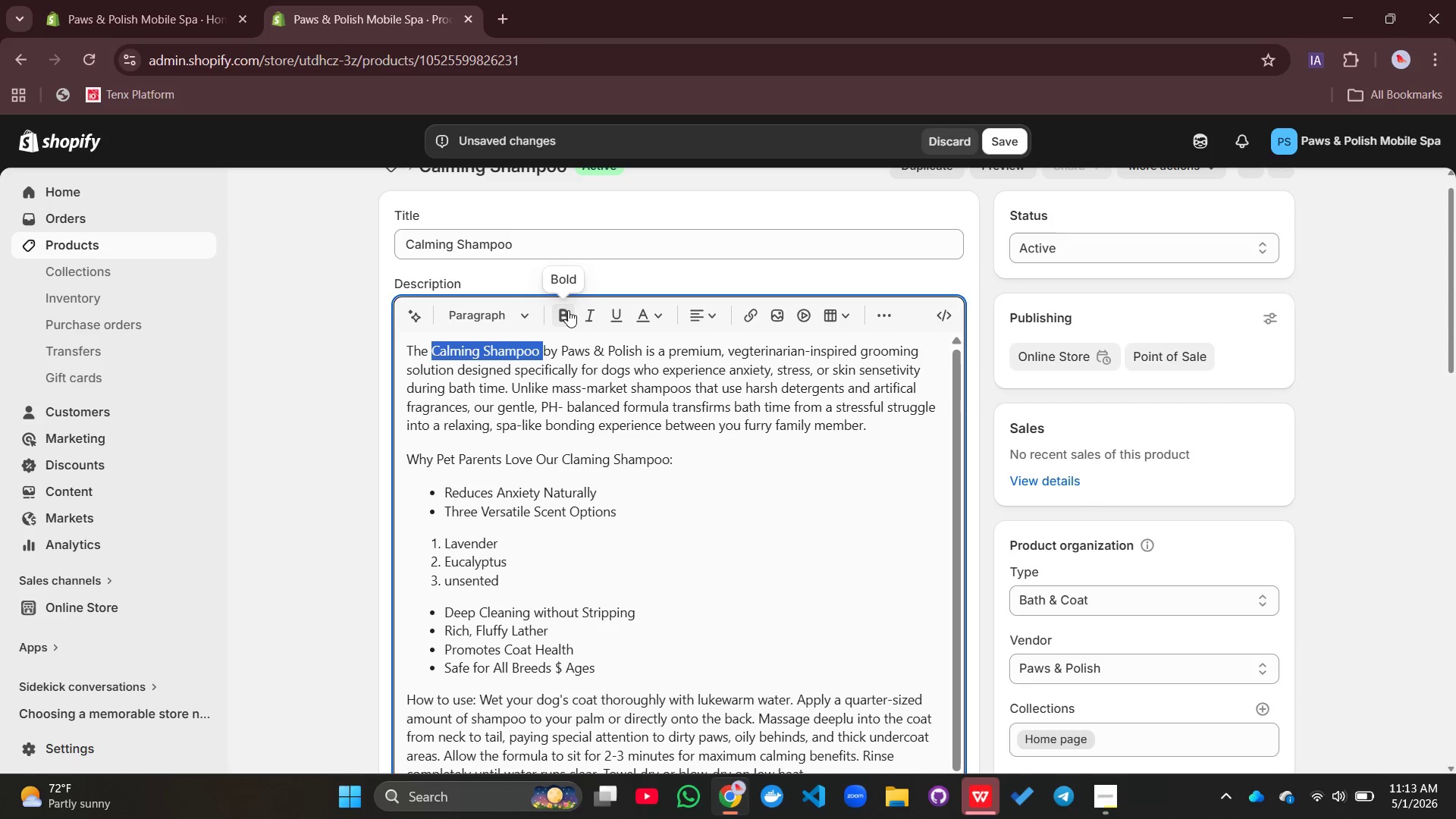 
left_click([567, 311])
 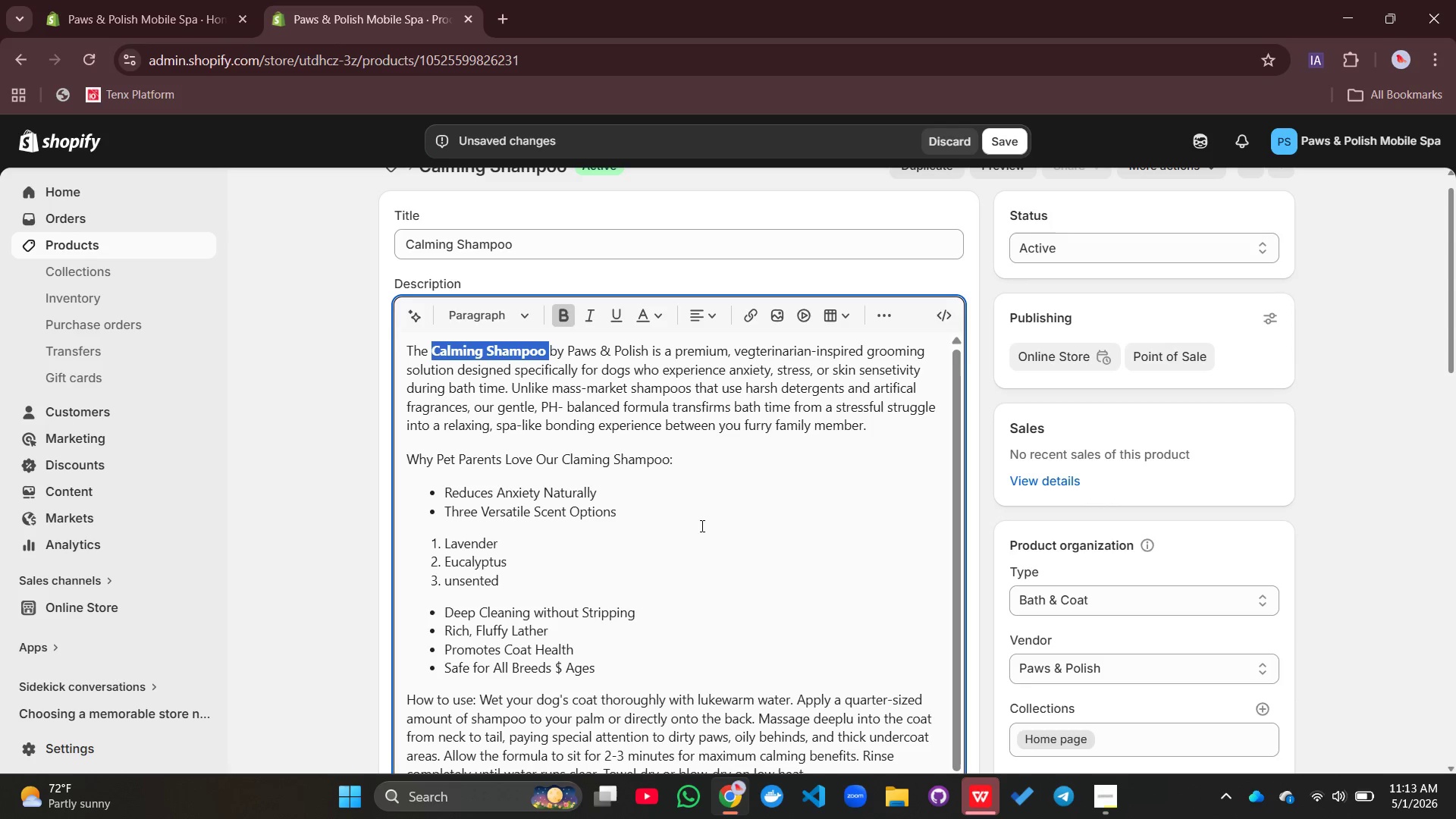 
scroll: coordinate [701, 526], scroll_direction: down, amount: 2.0
 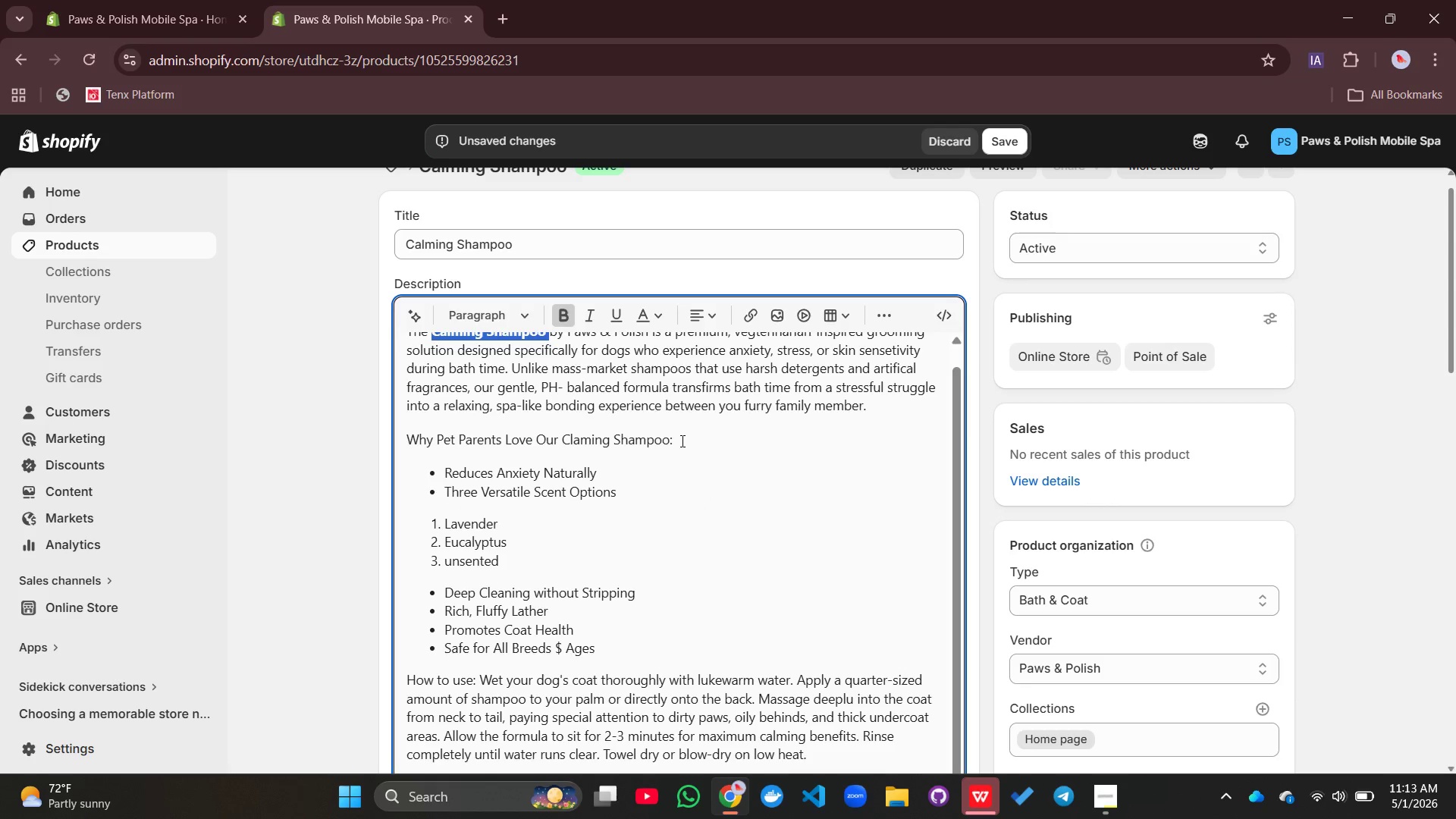 
left_click_drag(start_coordinate=[681, 441], to_coordinate=[397, 441])
 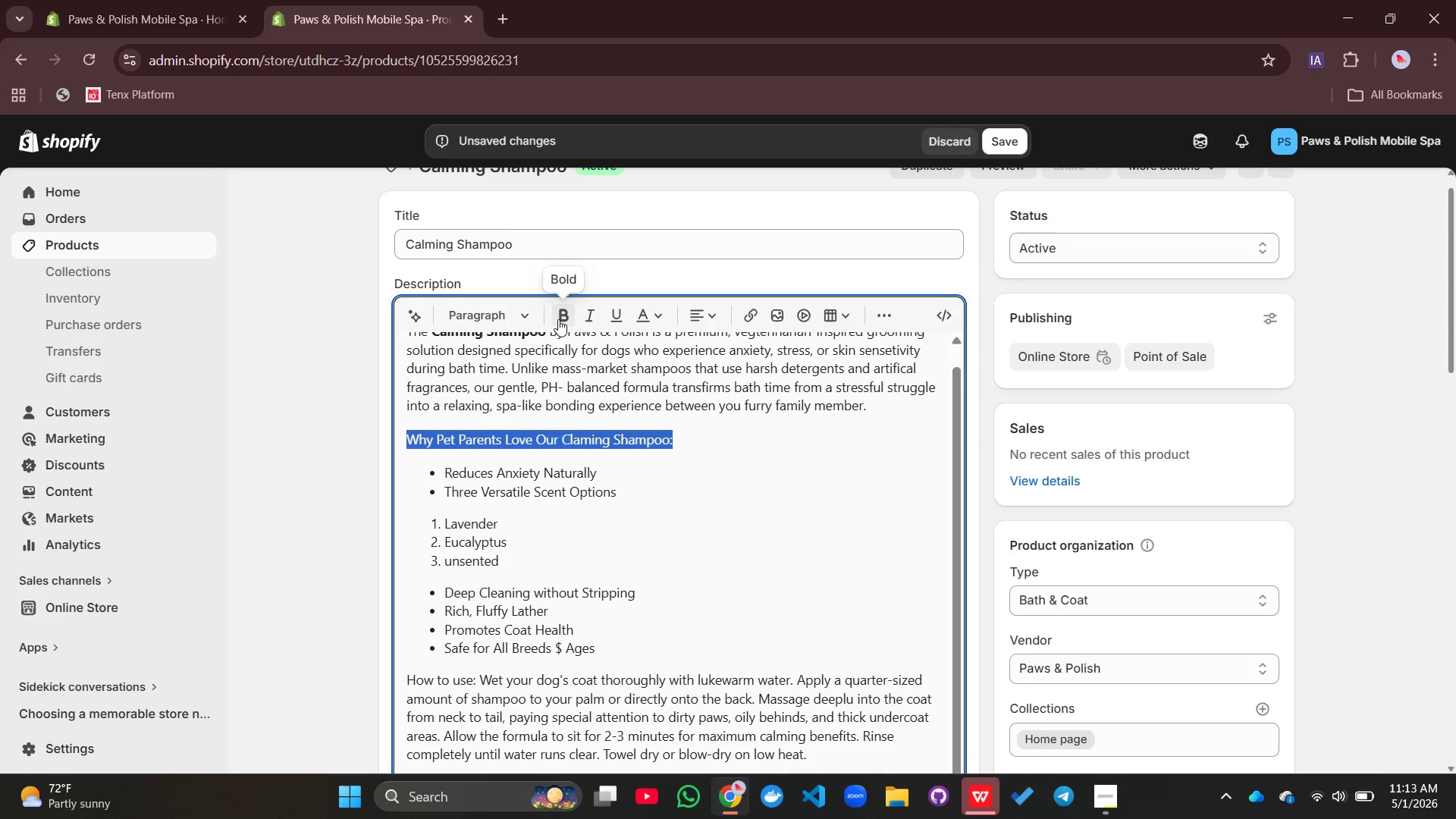 
left_click([558, 319])
 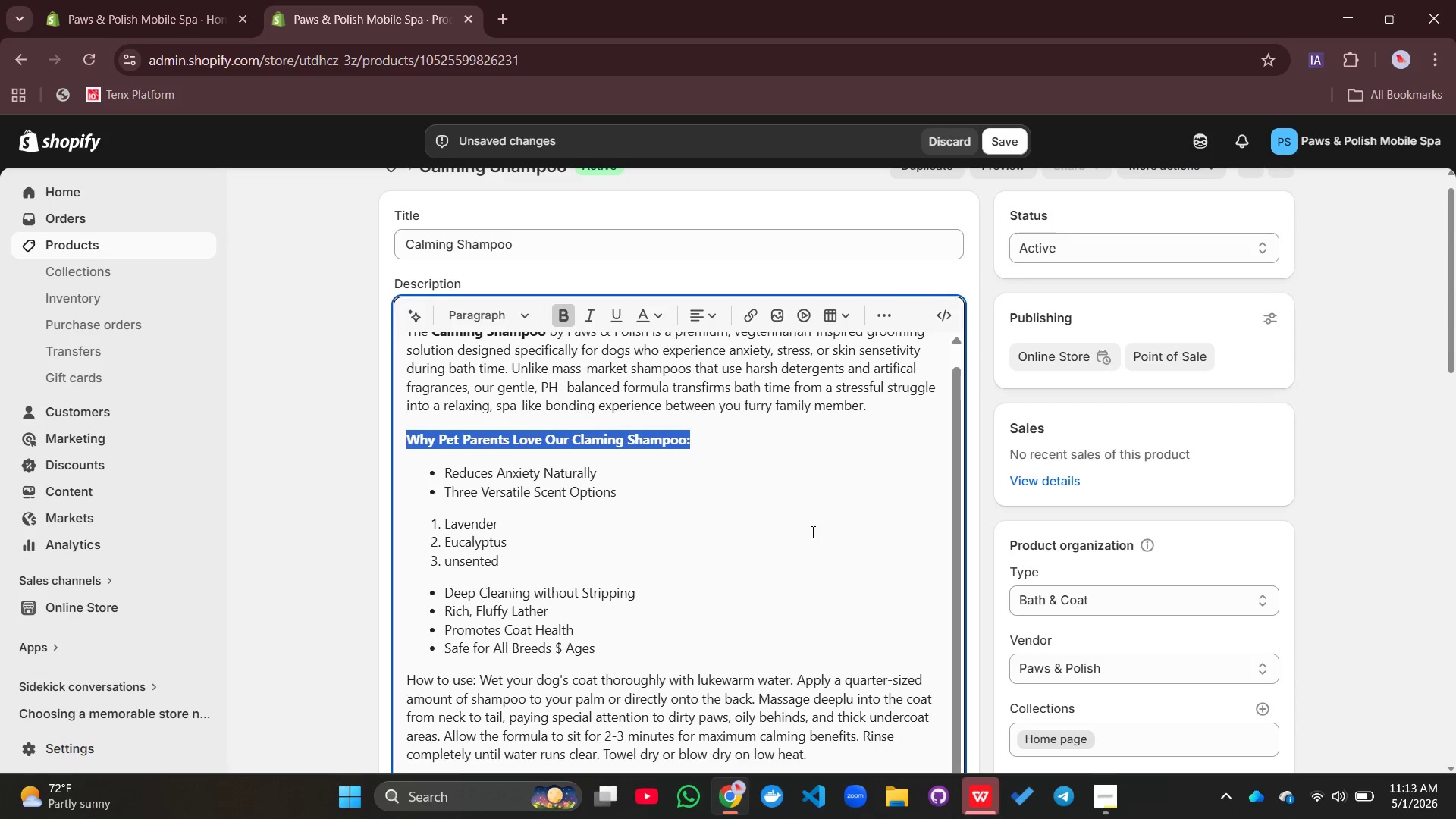 
scroll: coordinate [811, 532], scroll_direction: down, amount: 3.0
 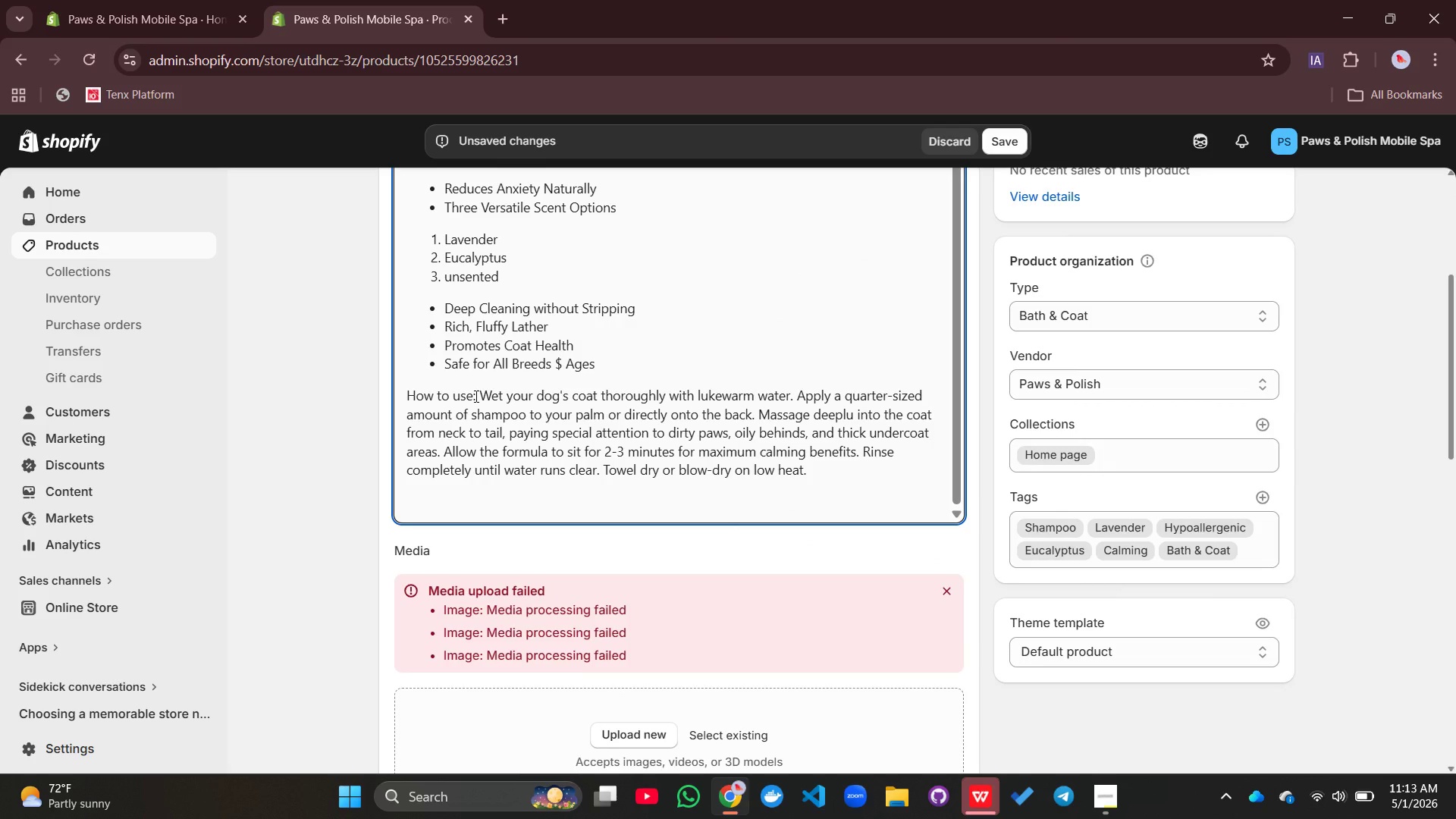 
left_click_drag(start_coordinate=[475, 396], to_coordinate=[394, 391])
 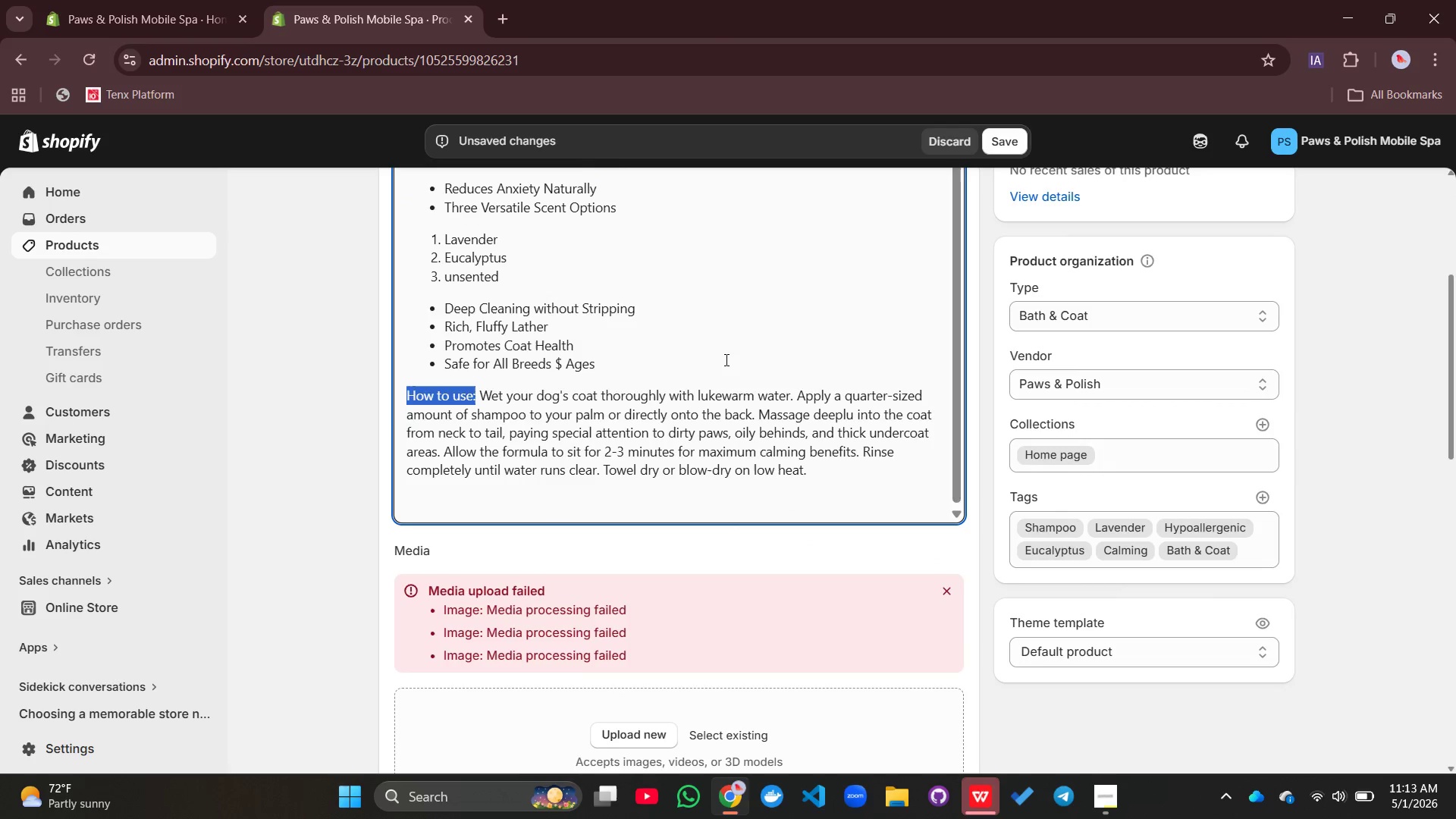 
scroll: coordinate [242, 343], scroll_direction: up, amount: 13.0
 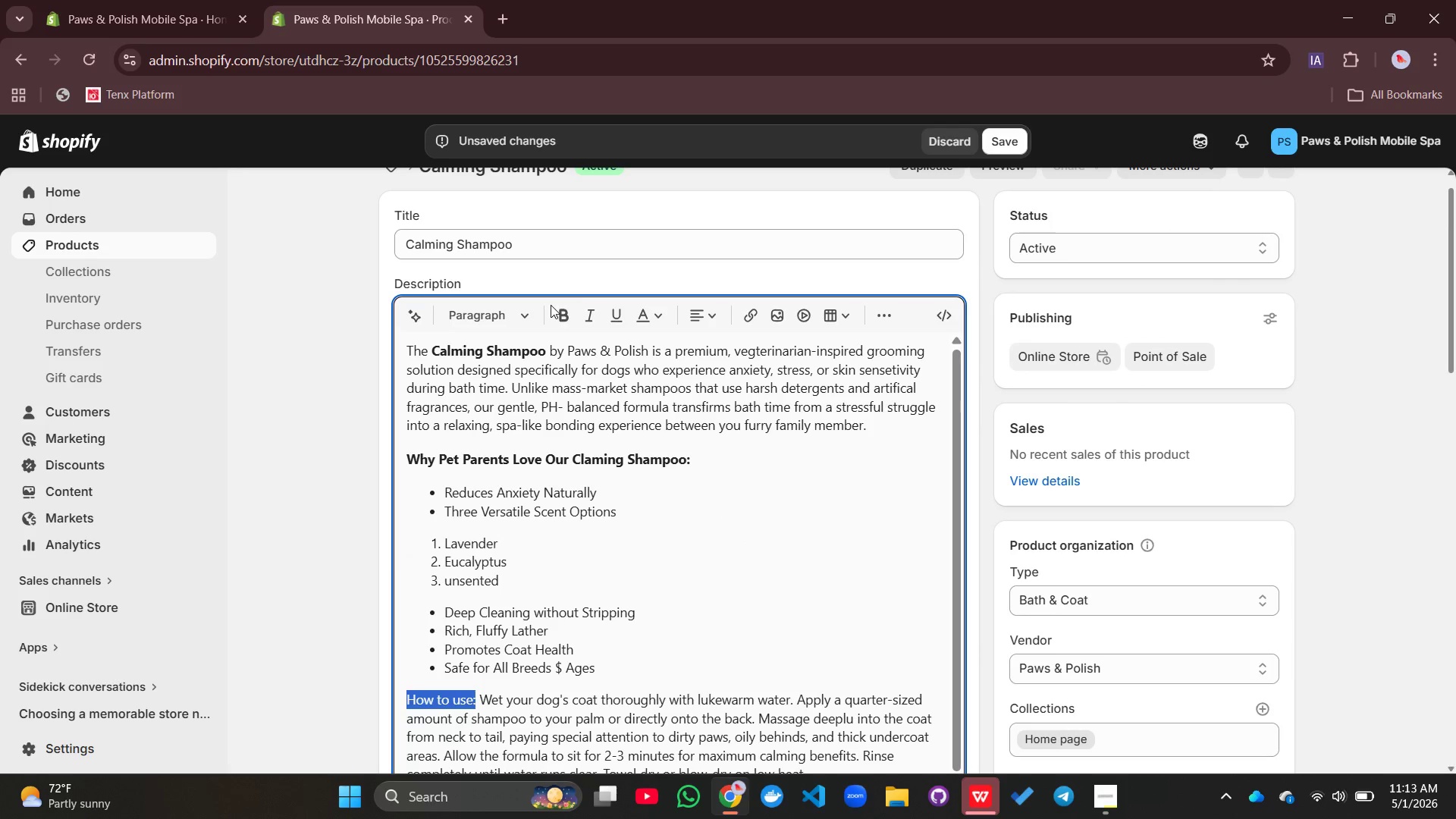 
left_click([555, 311])
 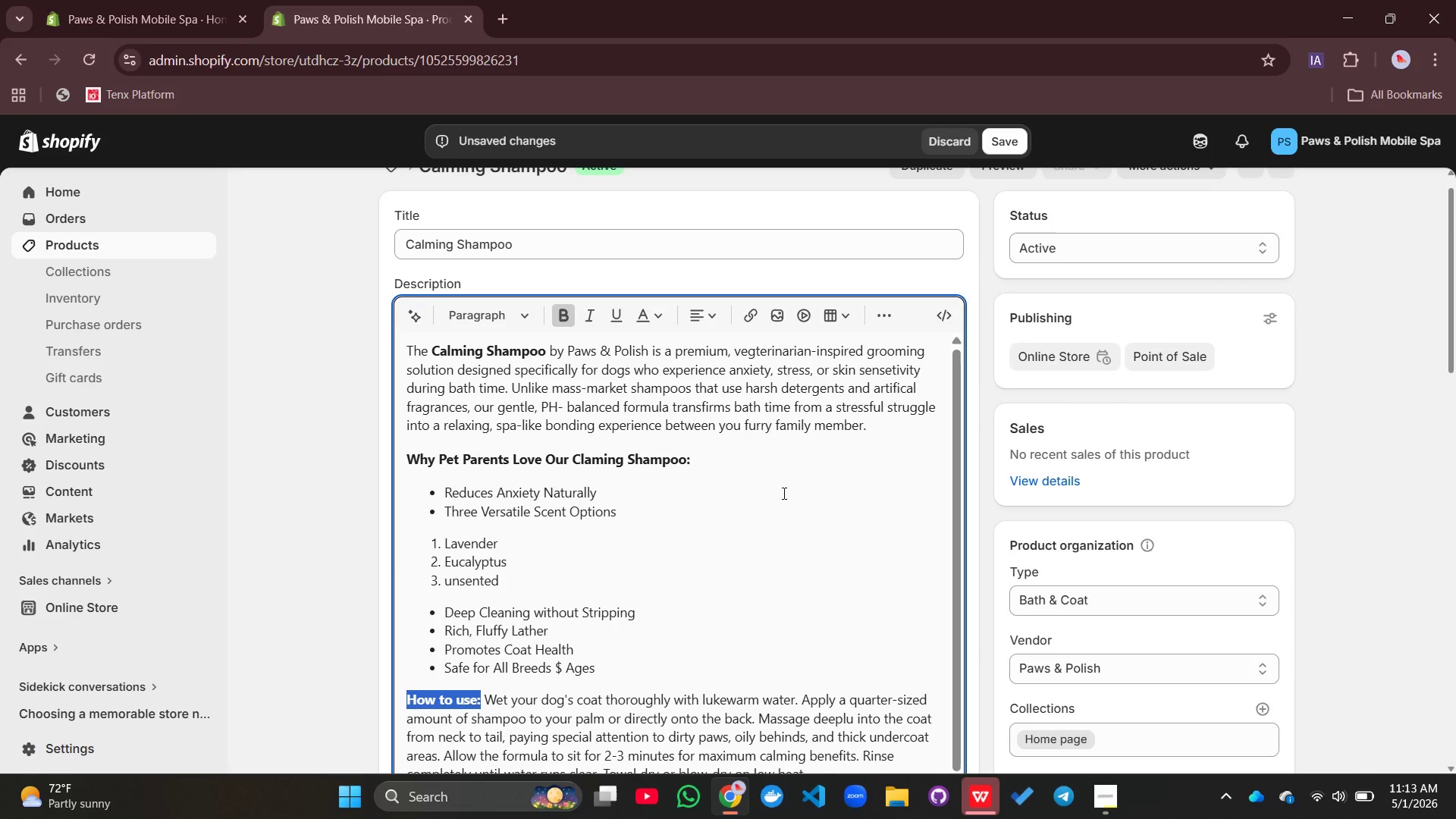 
scroll: coordinate [781, 519], scroll_direction: down, amount: 7.0
 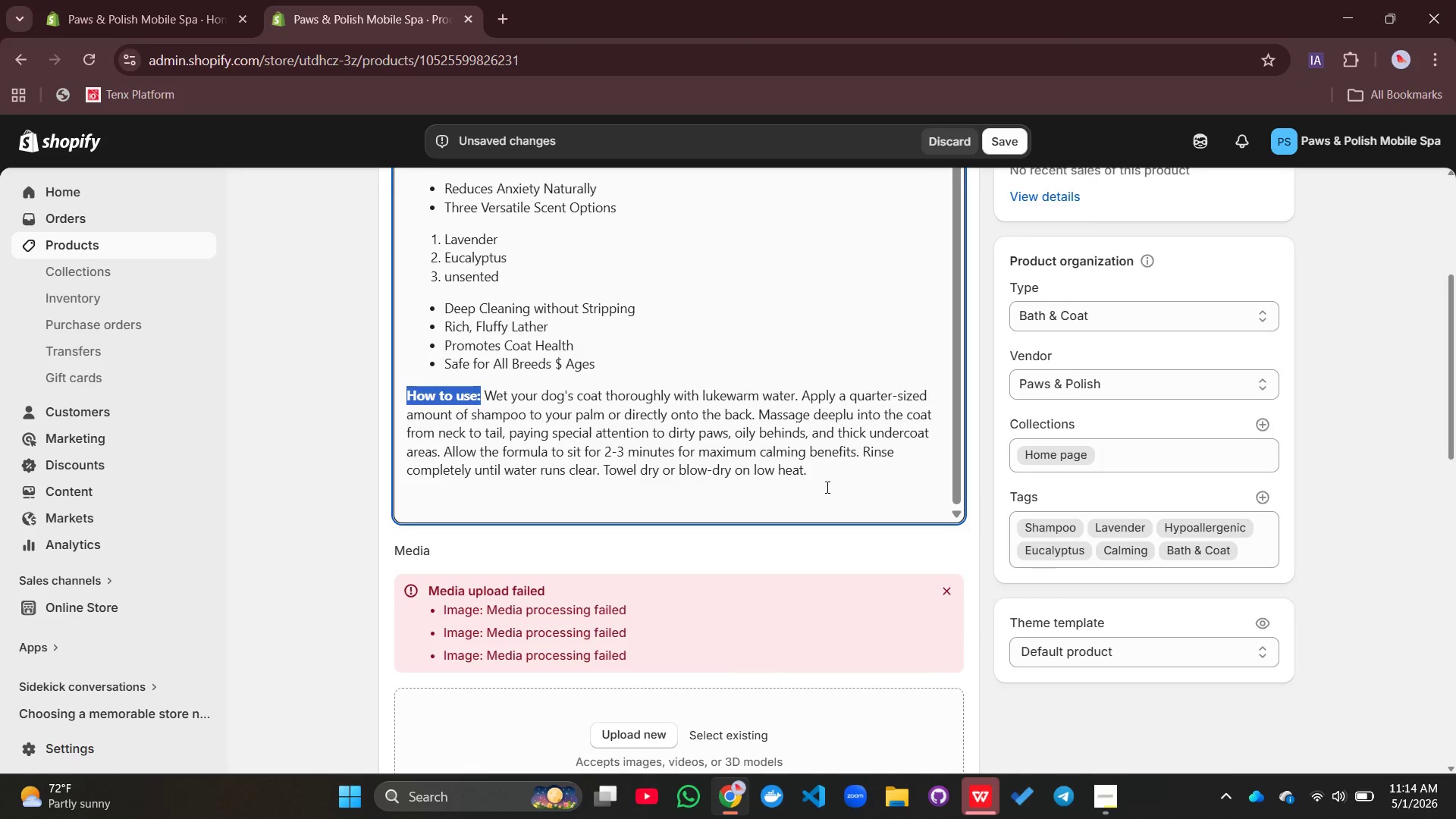 
left_click([826, 487])
 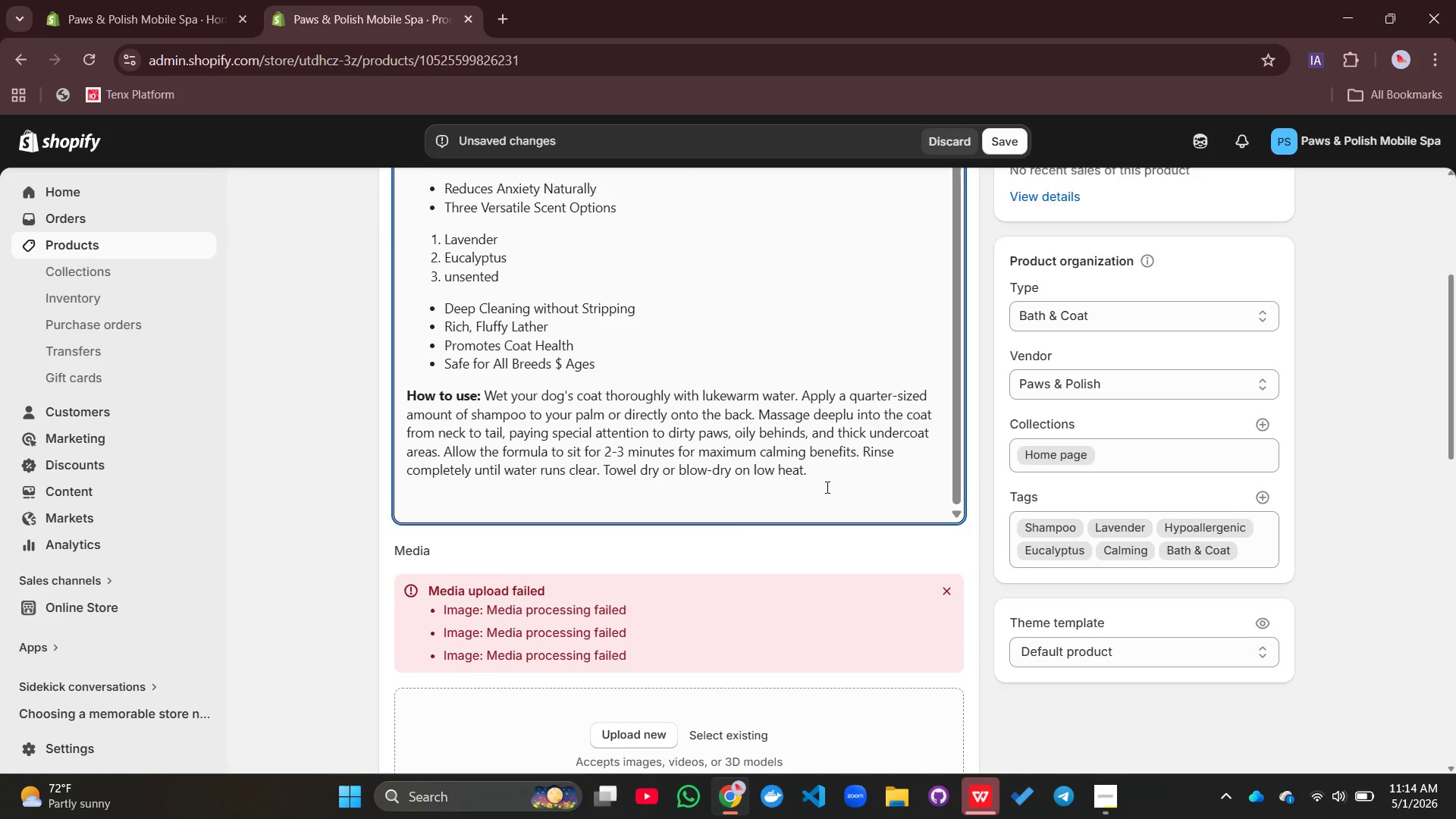 
scroll: coordinate [826, 487], scroll_direction: down, amount: 4.0
 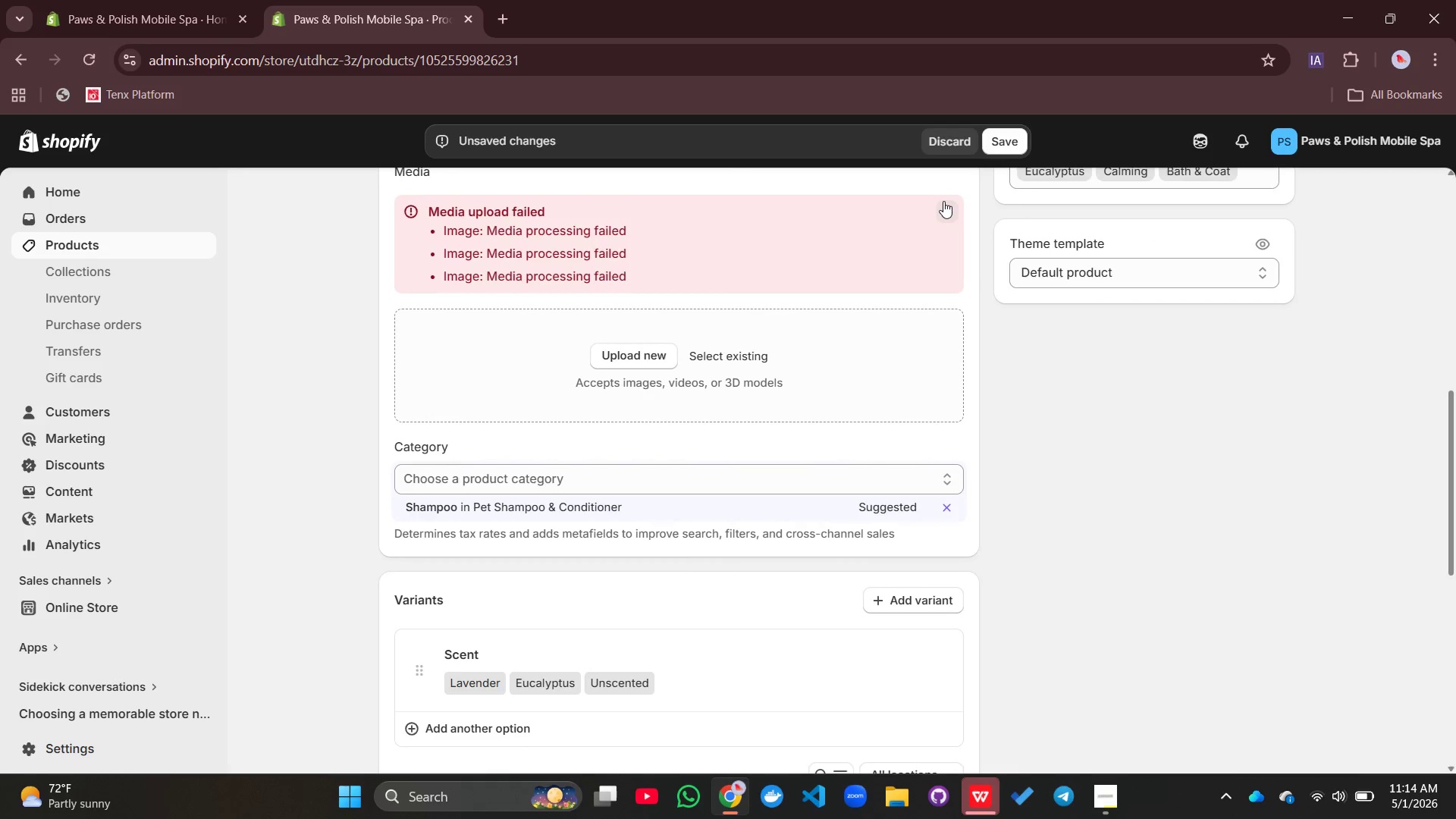 
left_click([946, 213])
 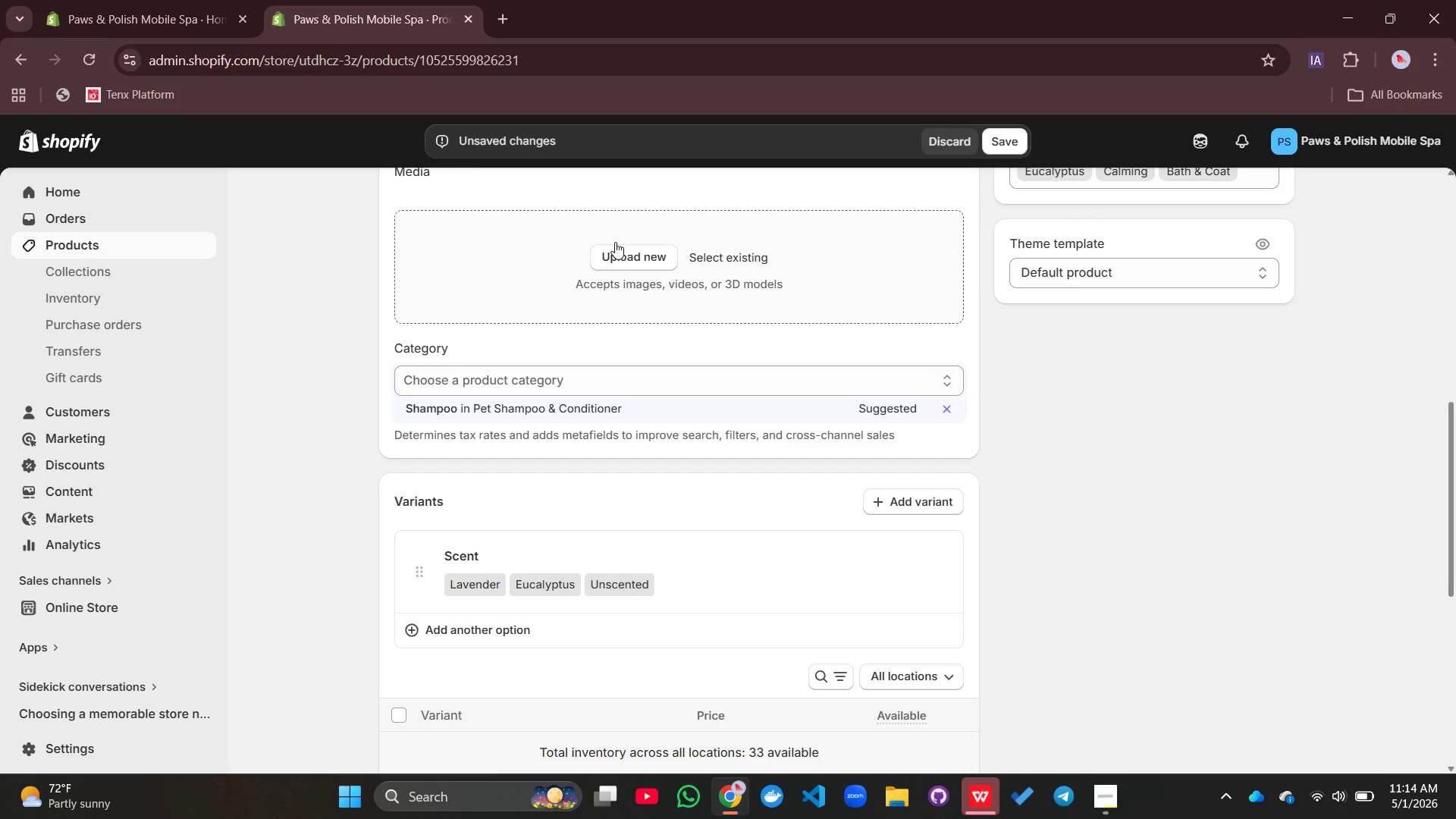 
left_click([632, 251])
 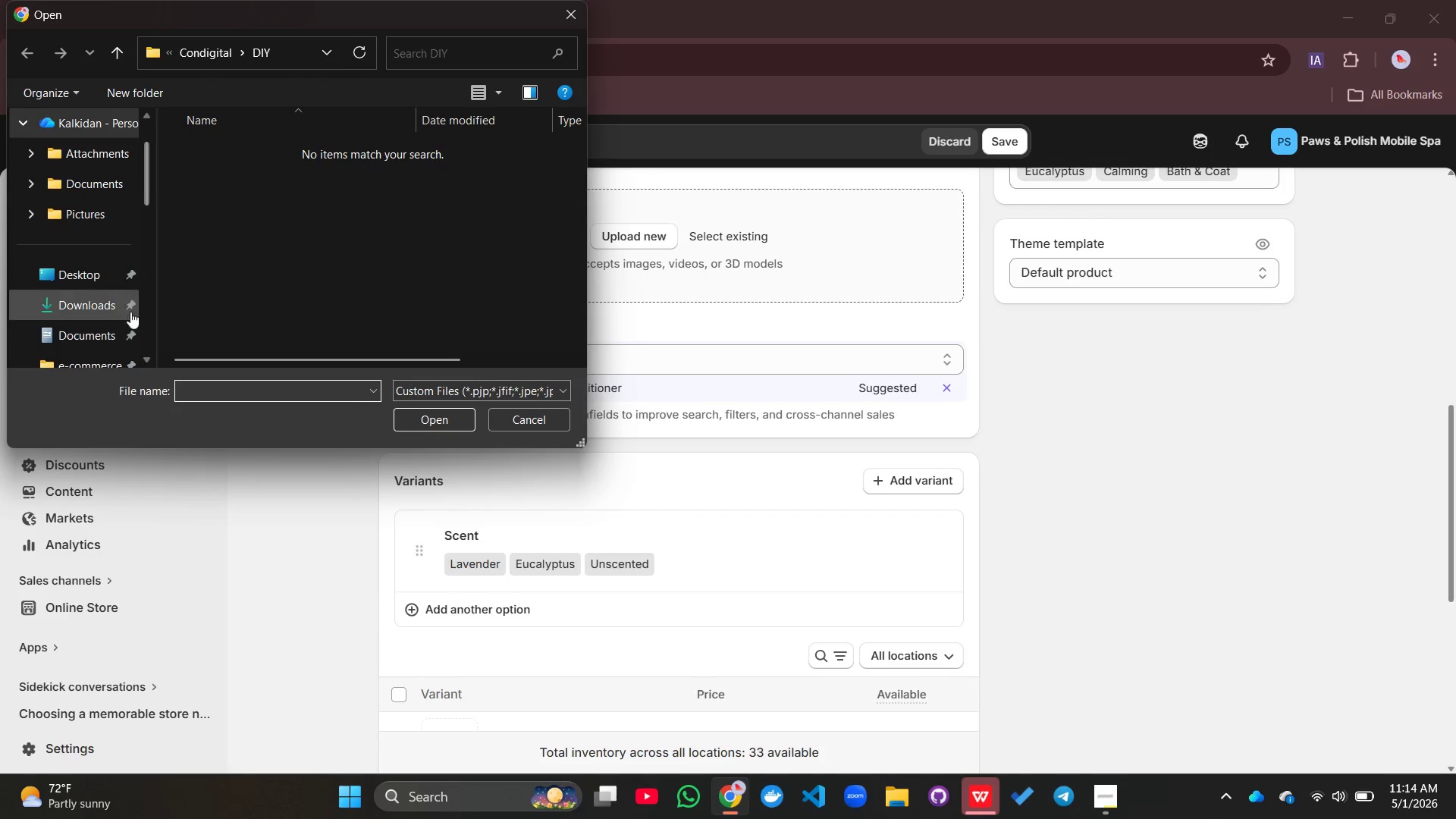 
left_click([76, 275])
 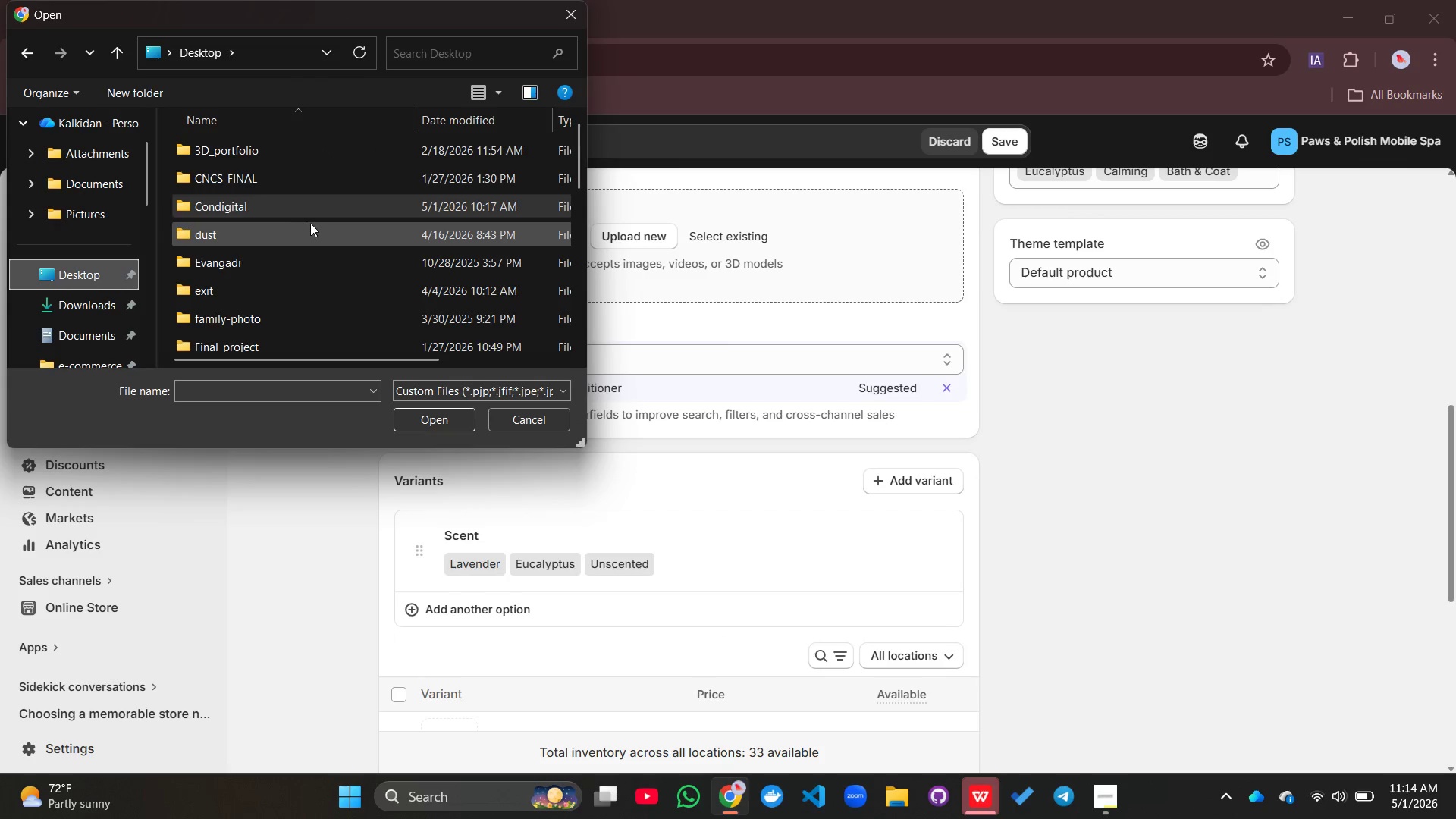 
double_click([322, 207])
 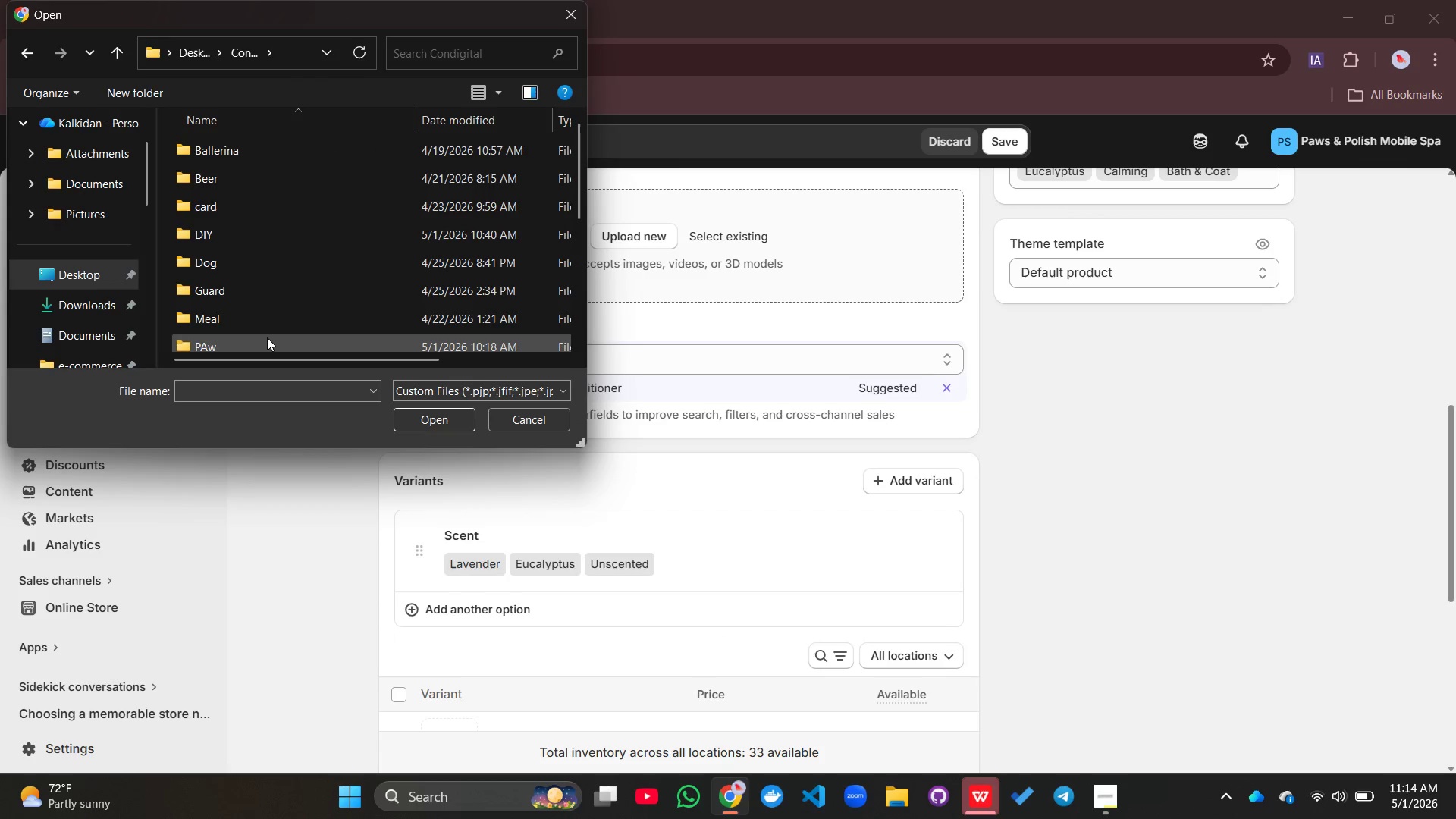 
double_click([267, 338])
 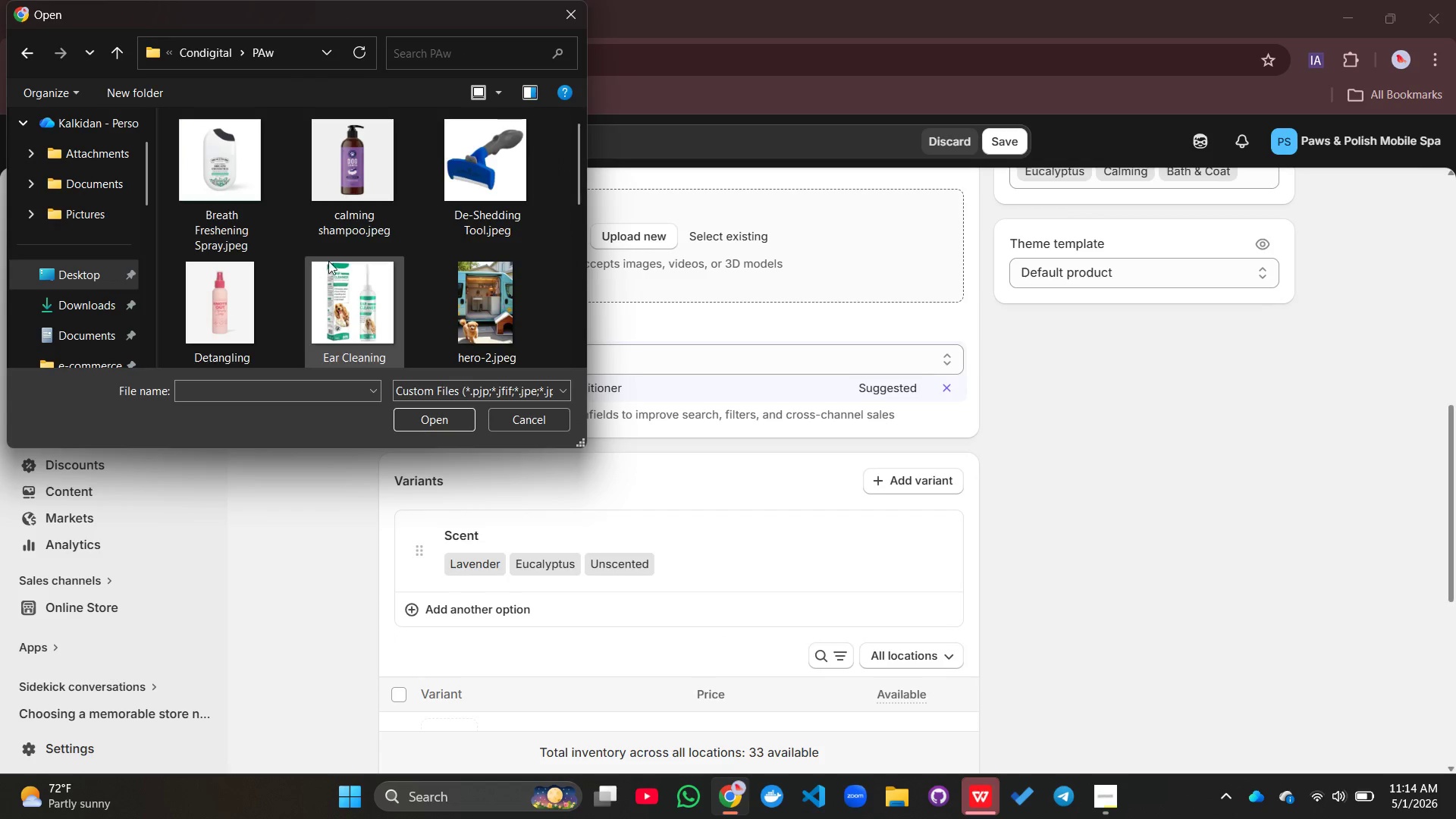 
left_click([352, 196])
 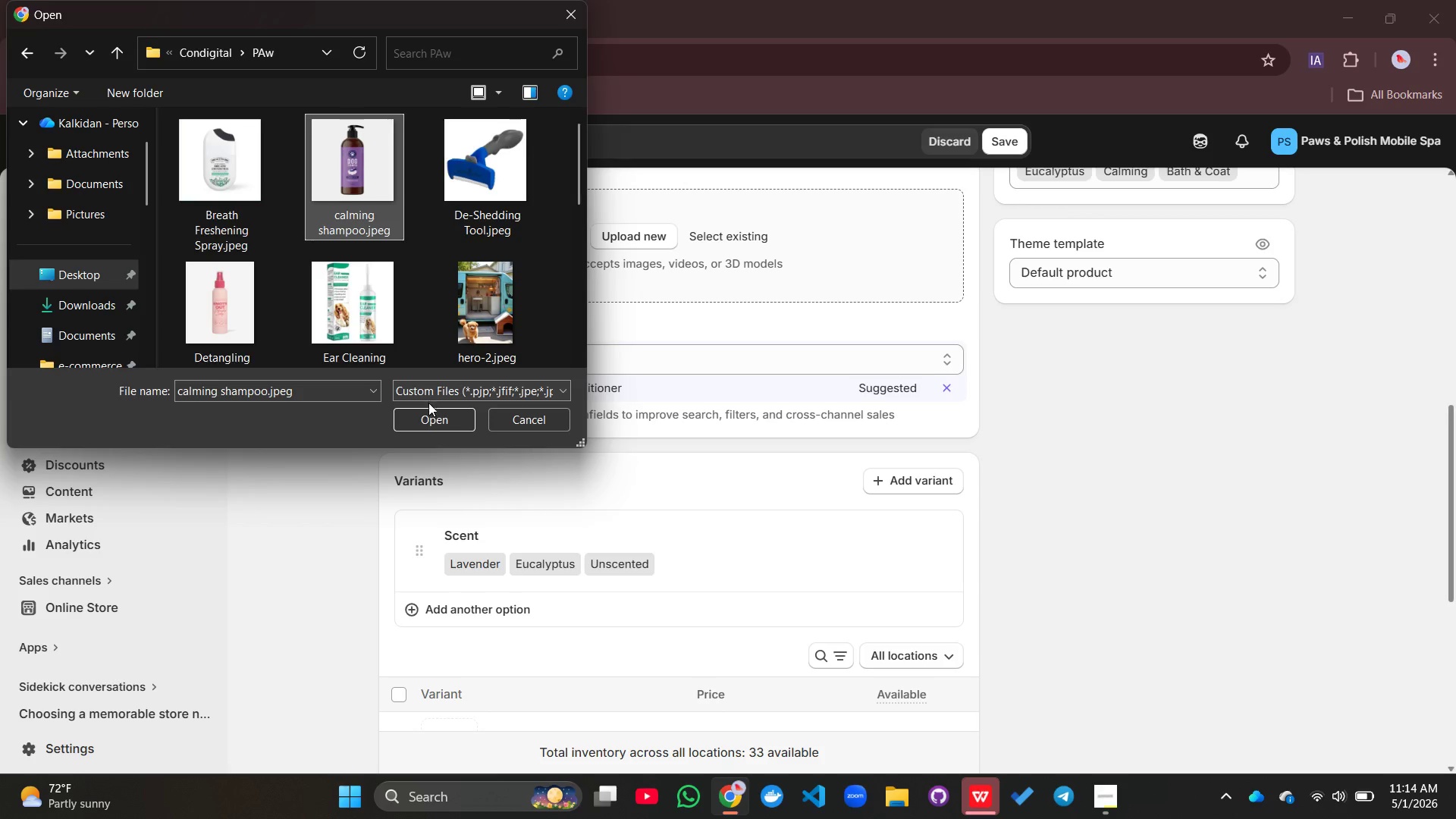 
left_click([428, 419])
 